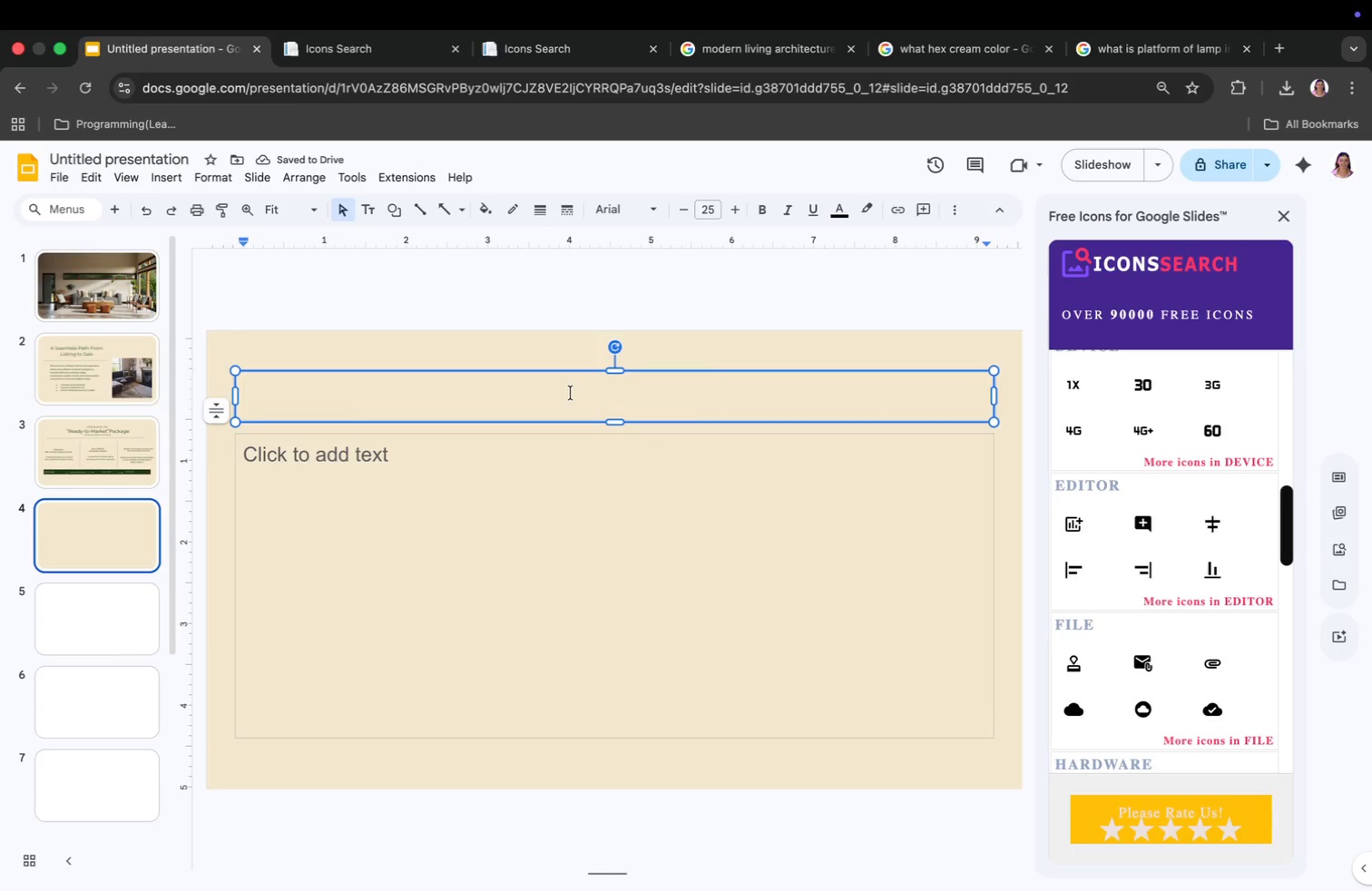 
type(A curated)
key(Backspace)
key(Backspace)
key(Backspace)
key(Backspace)
key(Backspace)
key(Backspace)
key(Backspace)
type(Curated Pro)
key(Backspace)
key(Backspace)
type(ort)
key(Backspace)
type(folio for Design-De)
key(Backspace)
type(riven Buyers)
 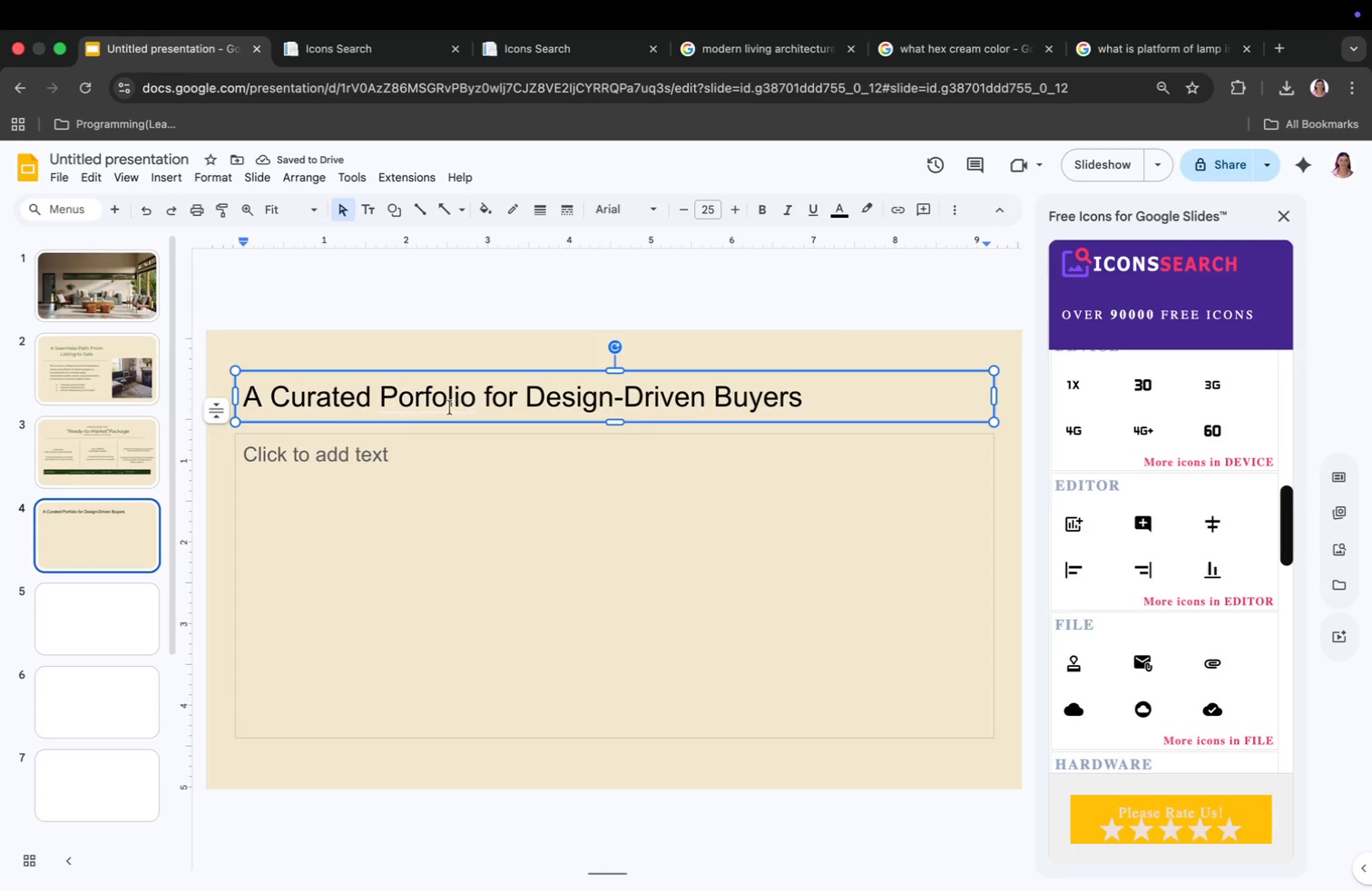 
wait(5.62)
 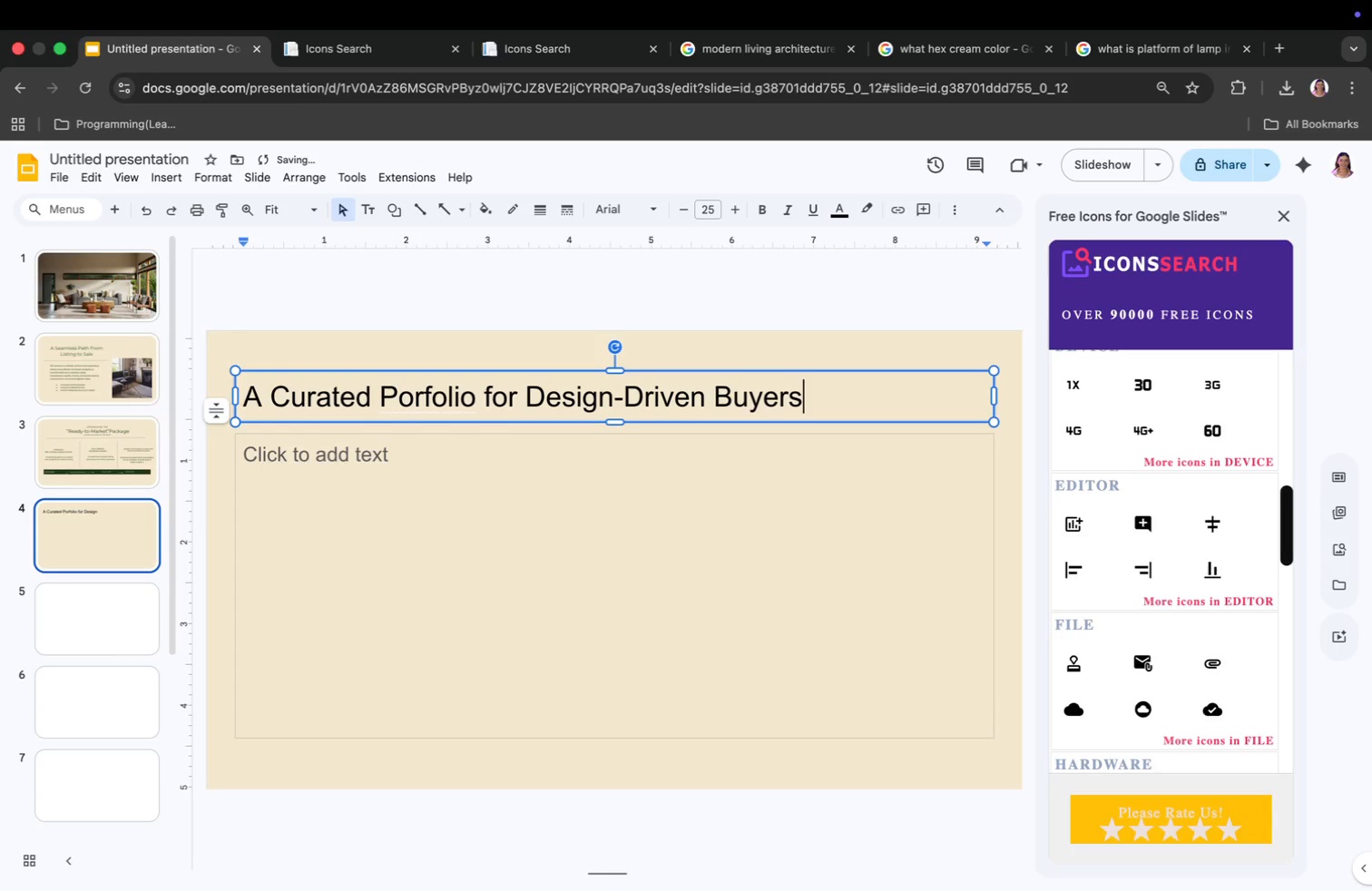 
left_click([448, 406])
 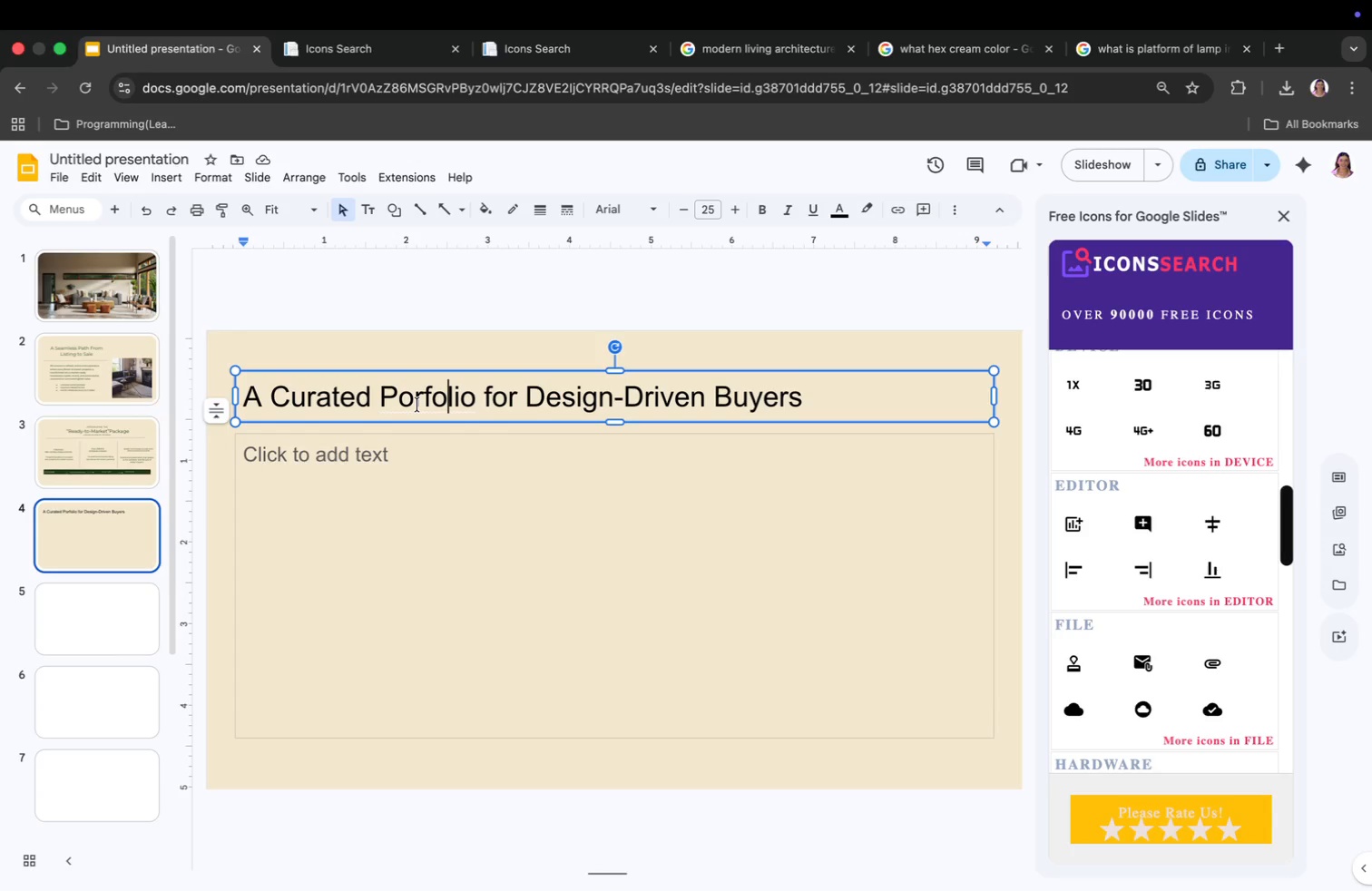 
left_click([420, 405])
 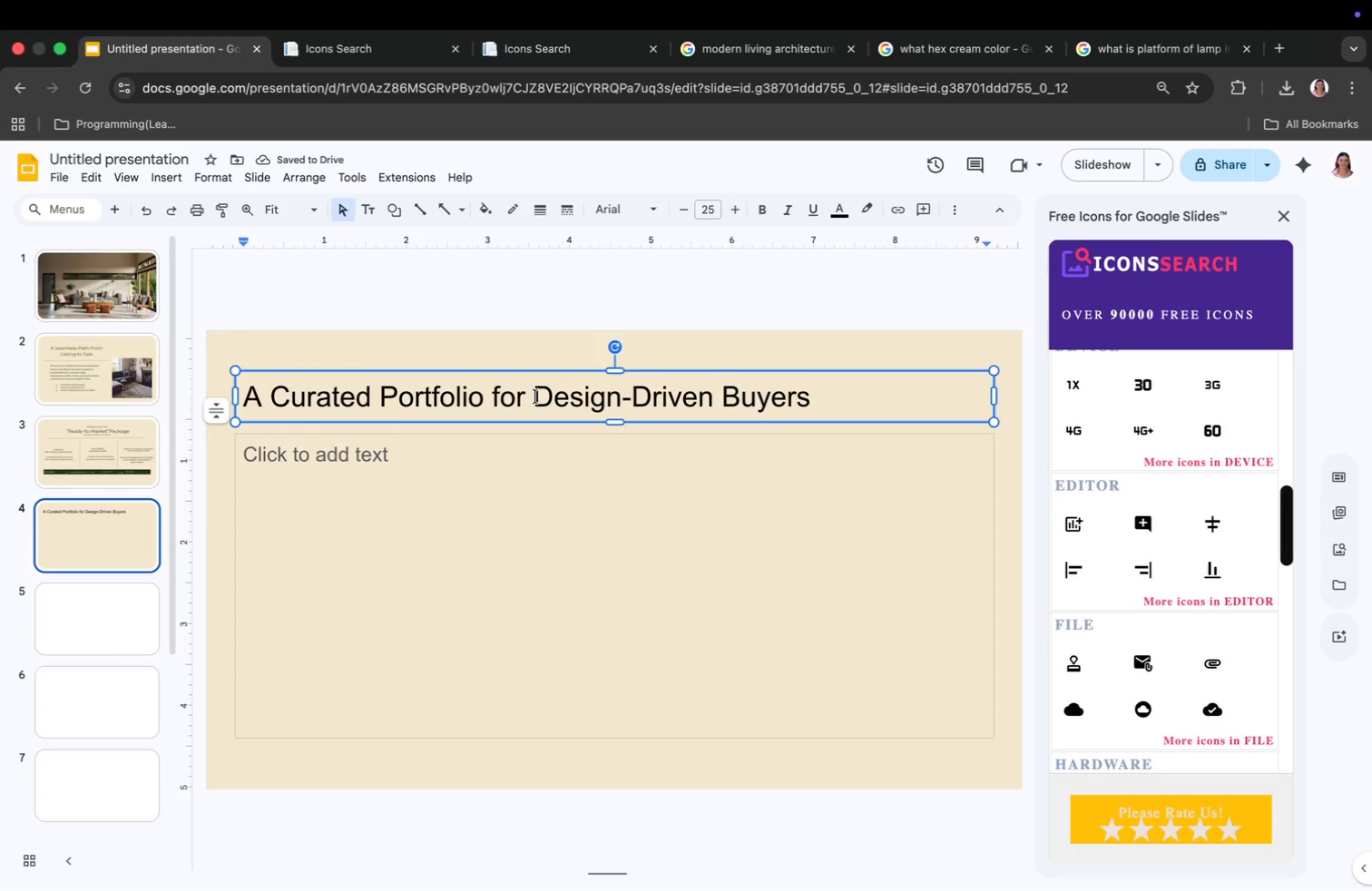 
wait(6.43)
 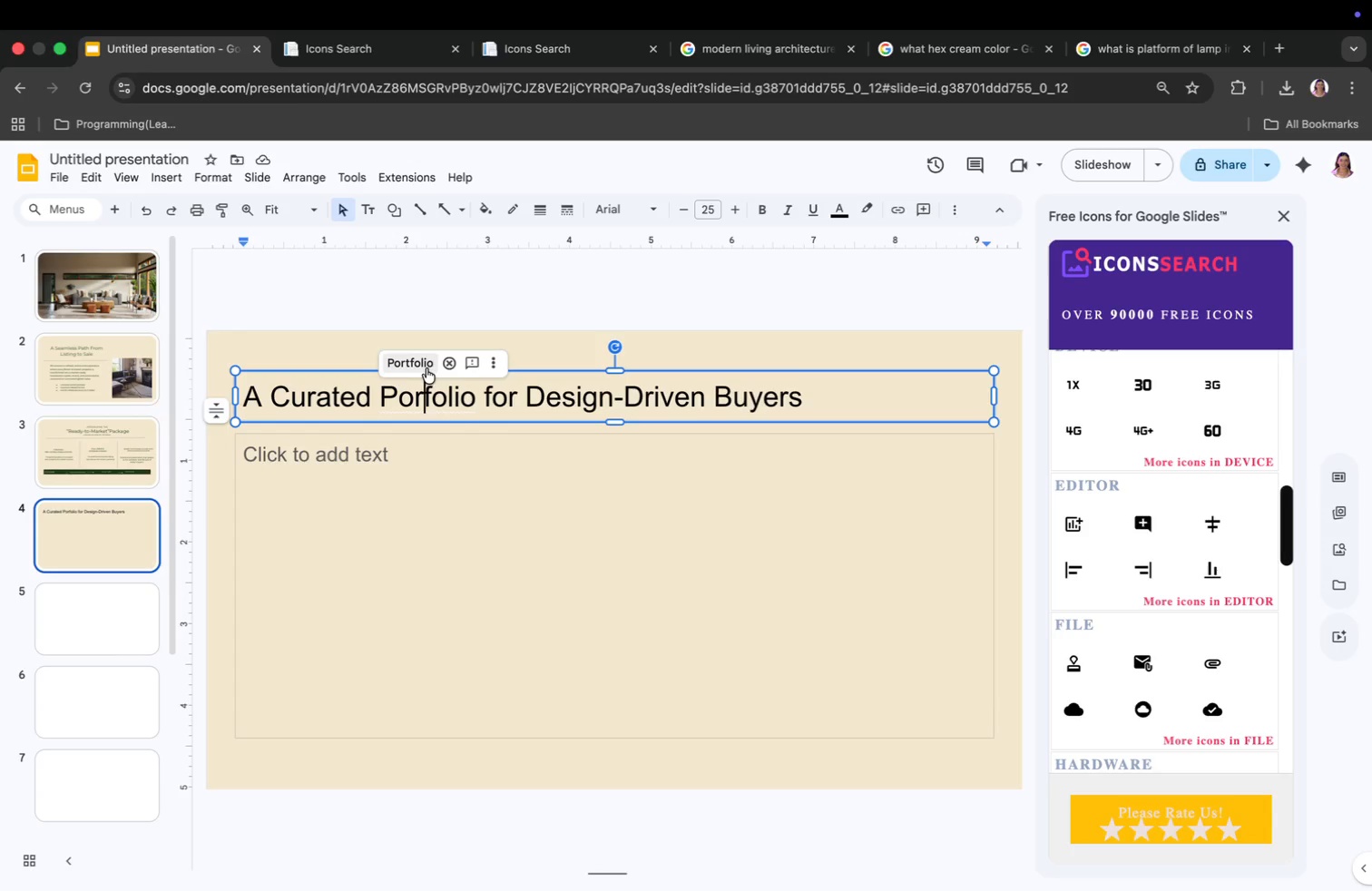 
left_click([524, 394])
 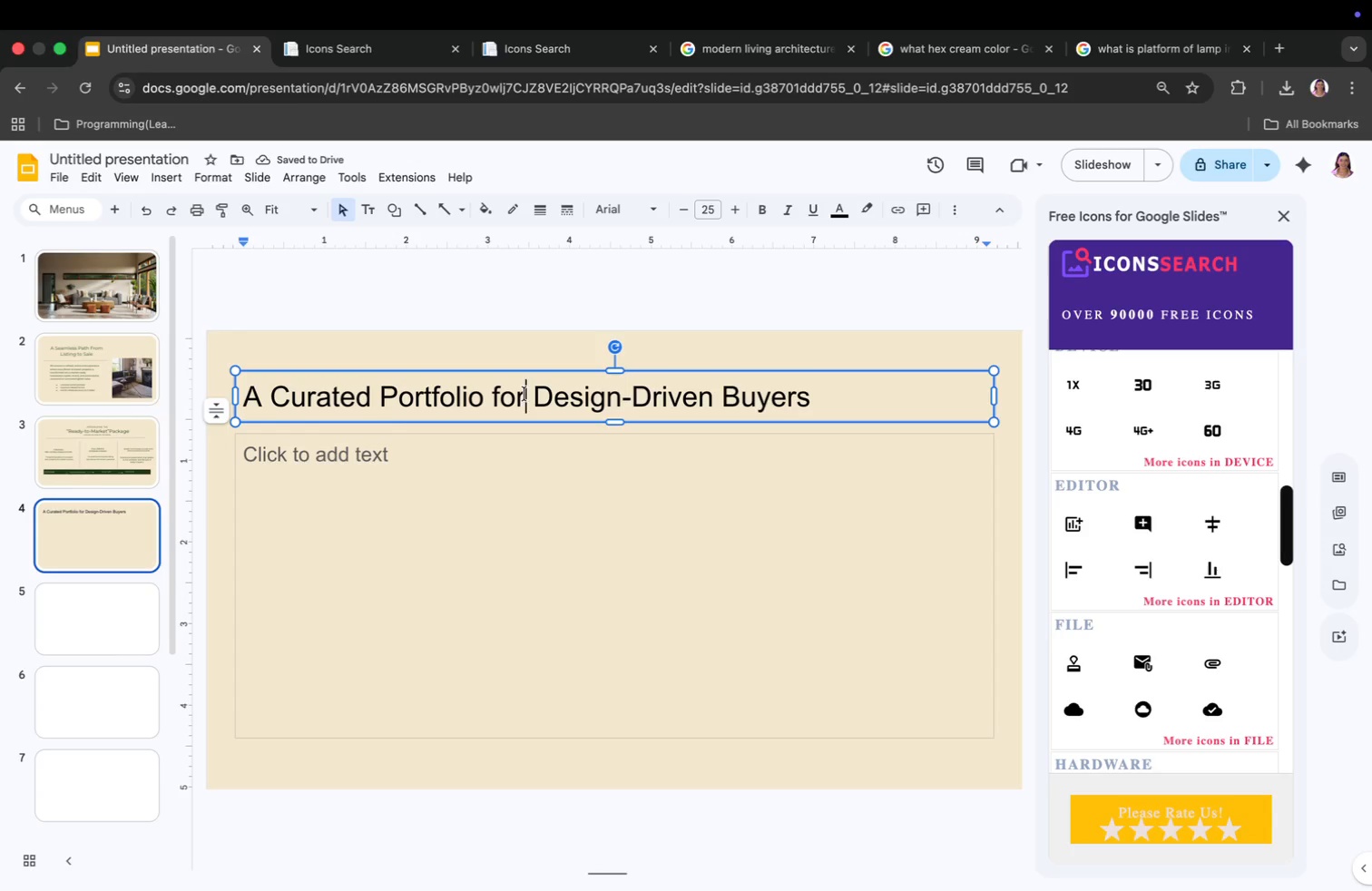 
key(Meta+CommandLeft)
 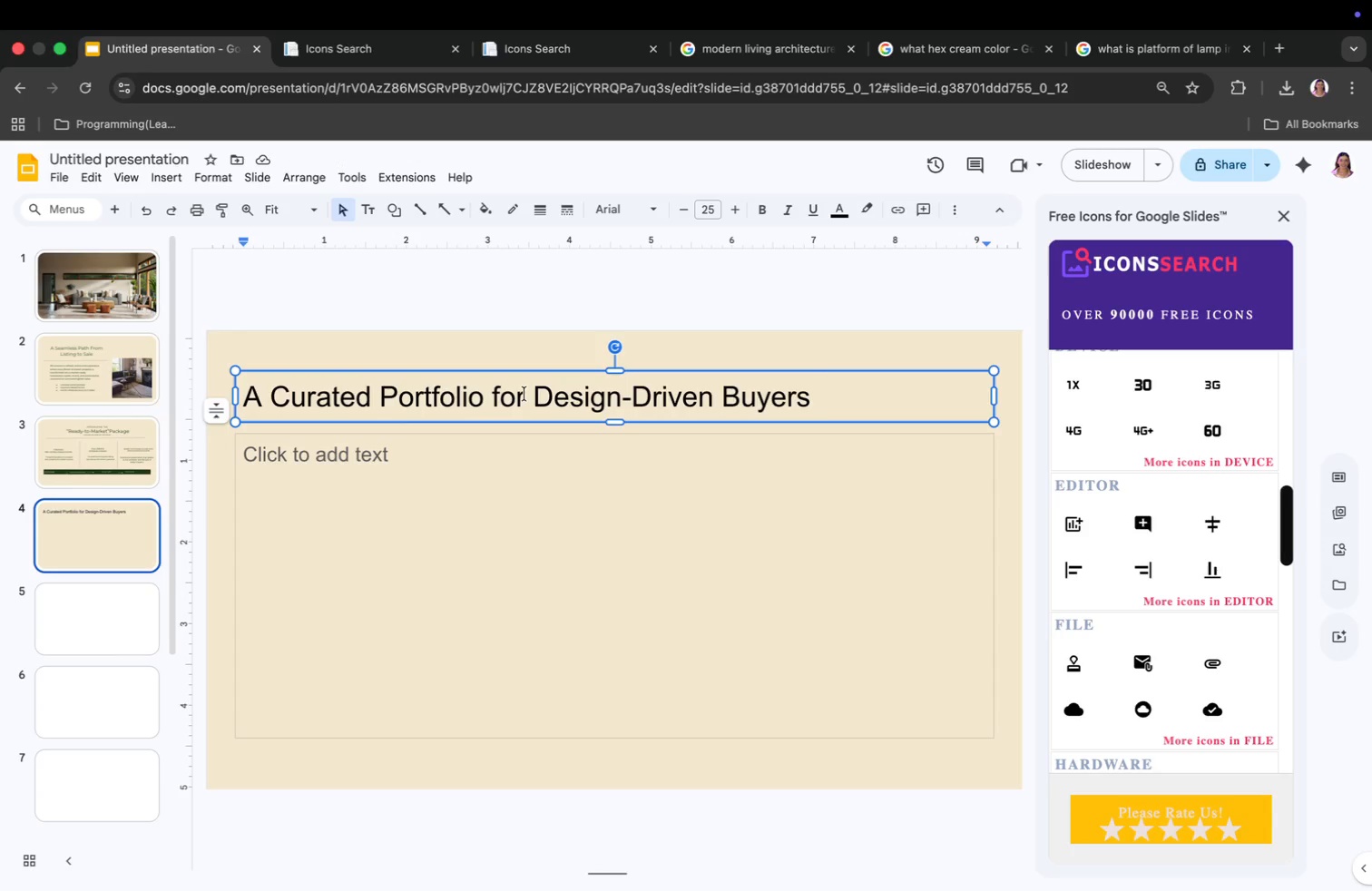 
key(Meta+A)
 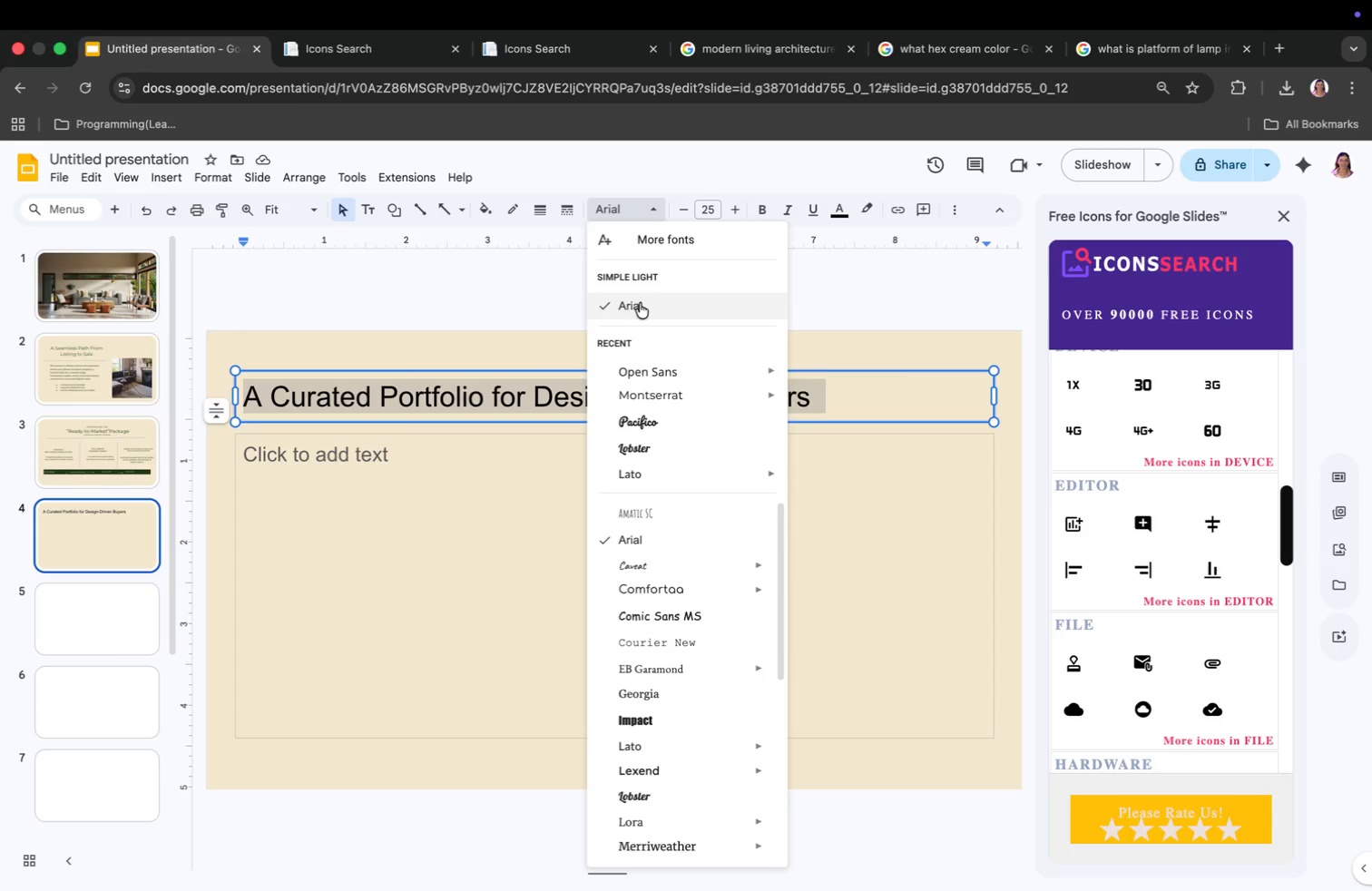 
left_click([646, 394])
 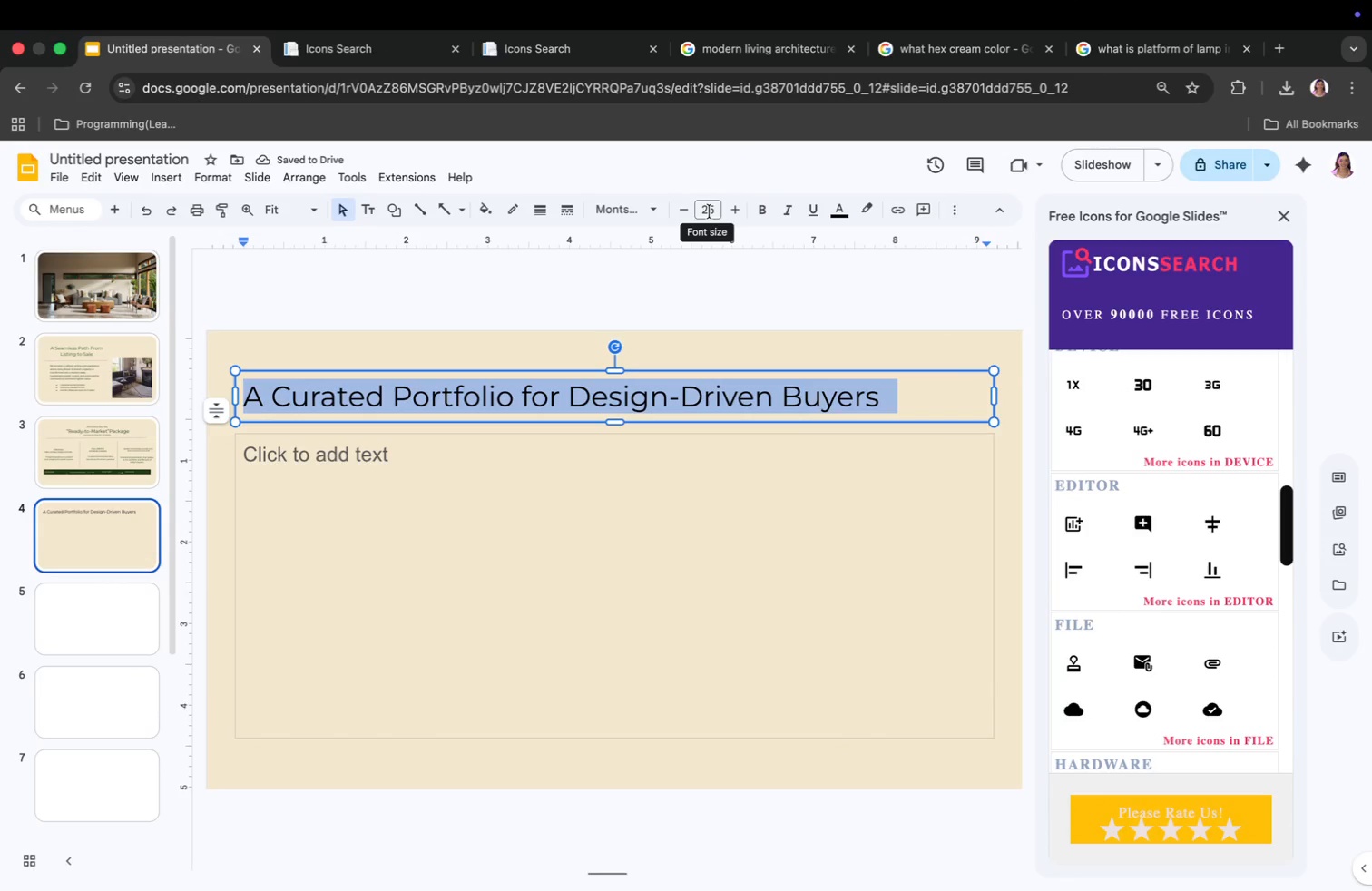 
wait(5.51)
 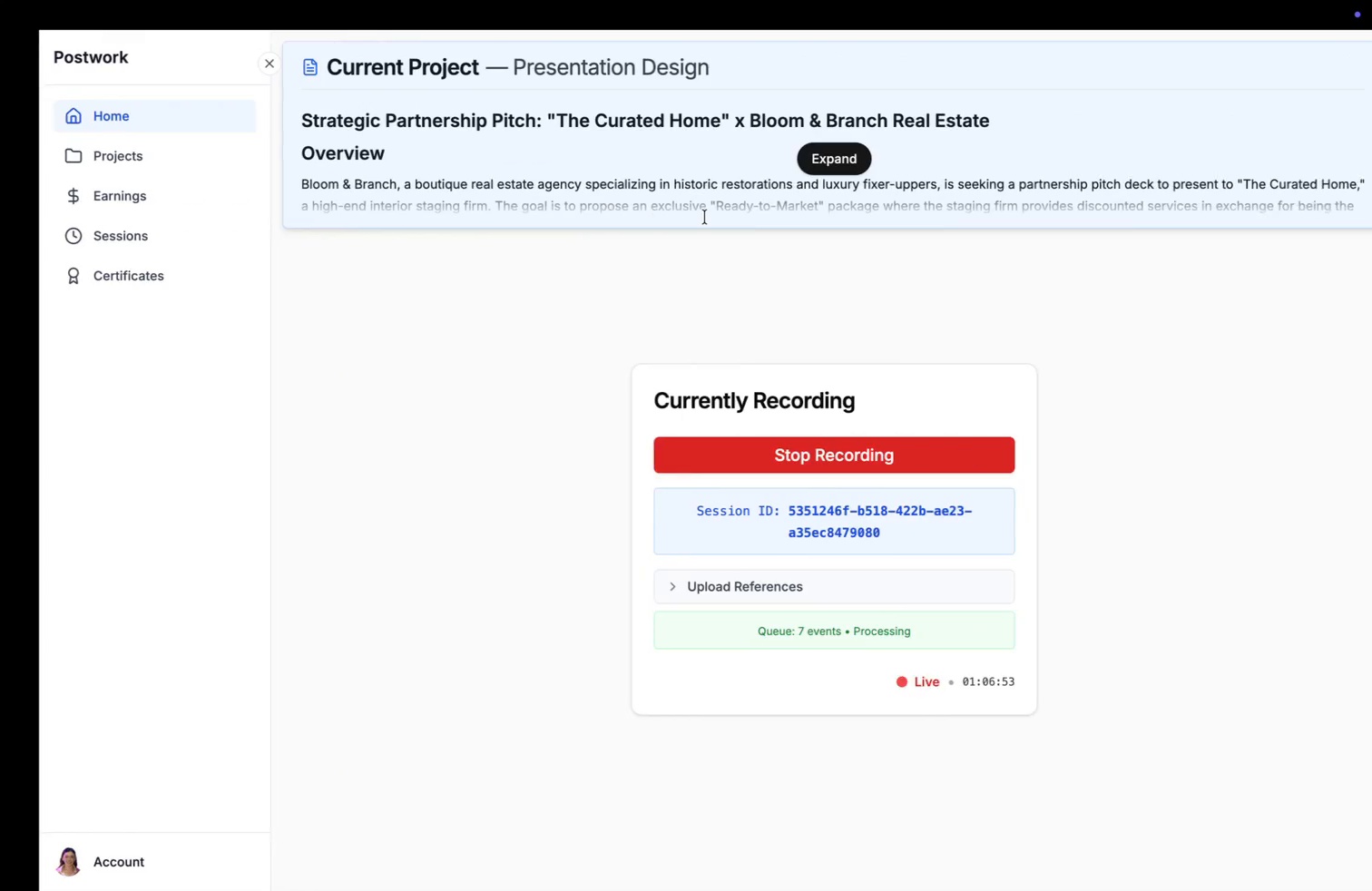 
left_click([126, 441])
 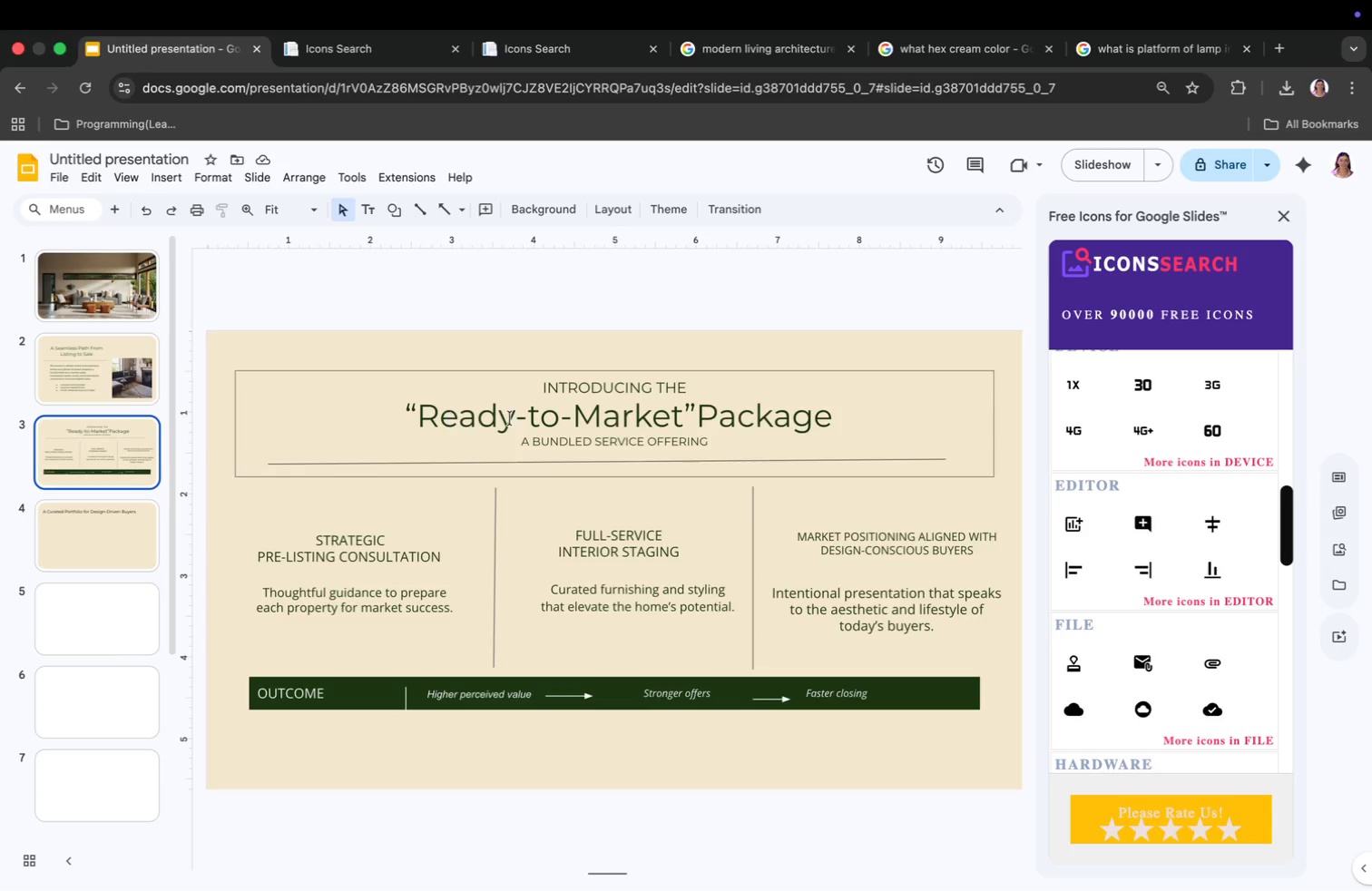 
left_click([525, 420])
 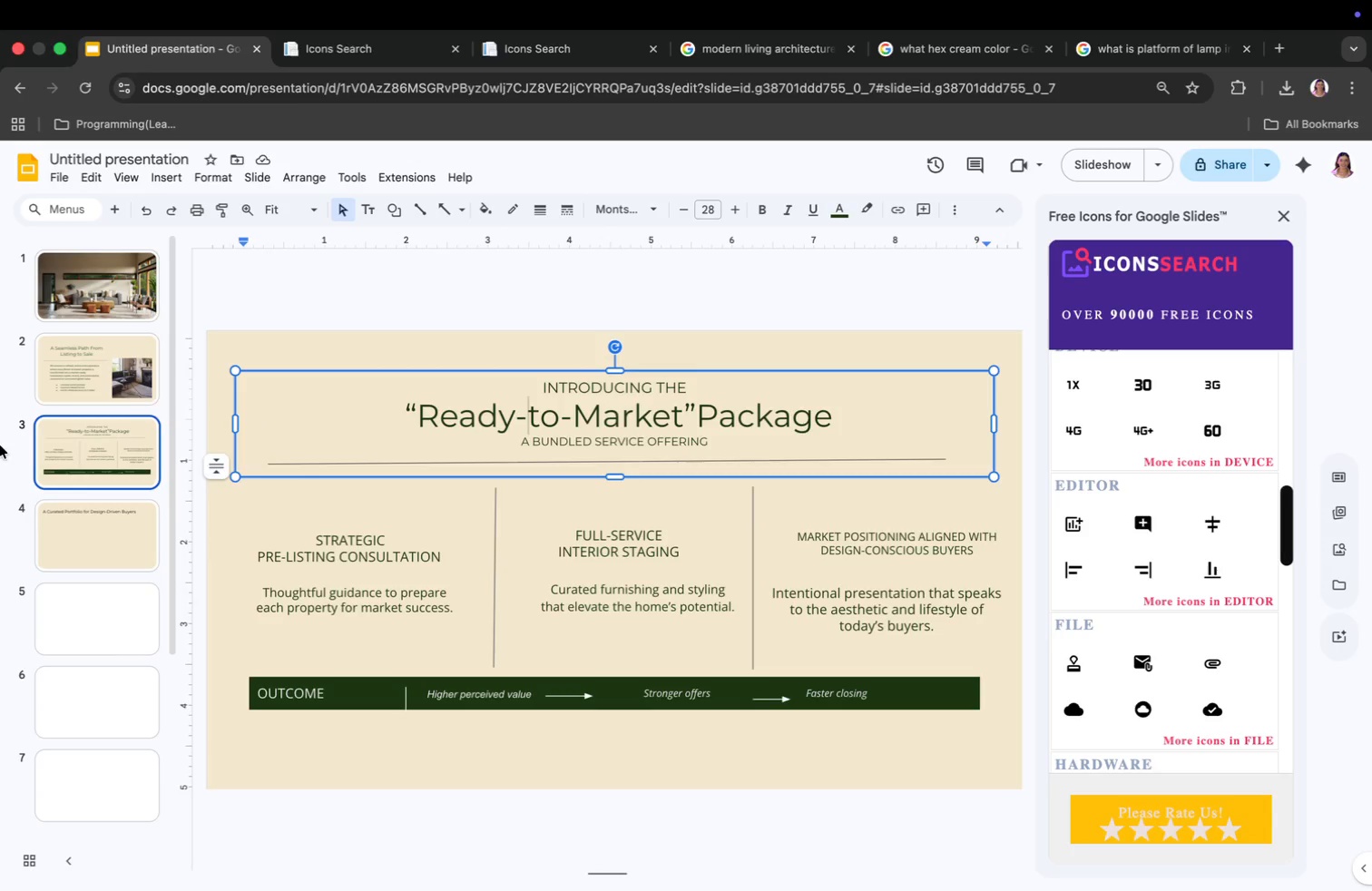 
left_click([59, 514])
 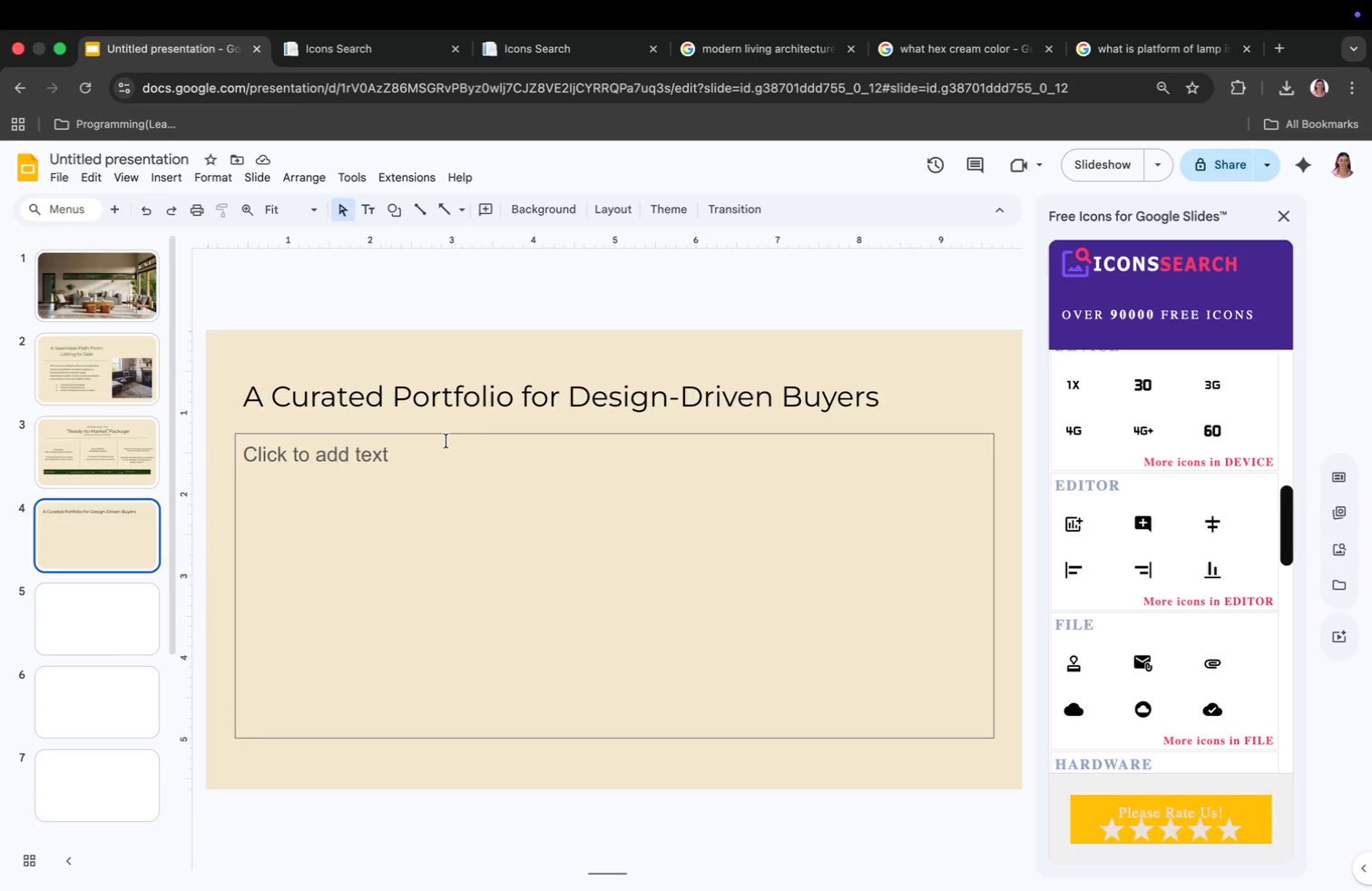 
left_click([492, 406])
 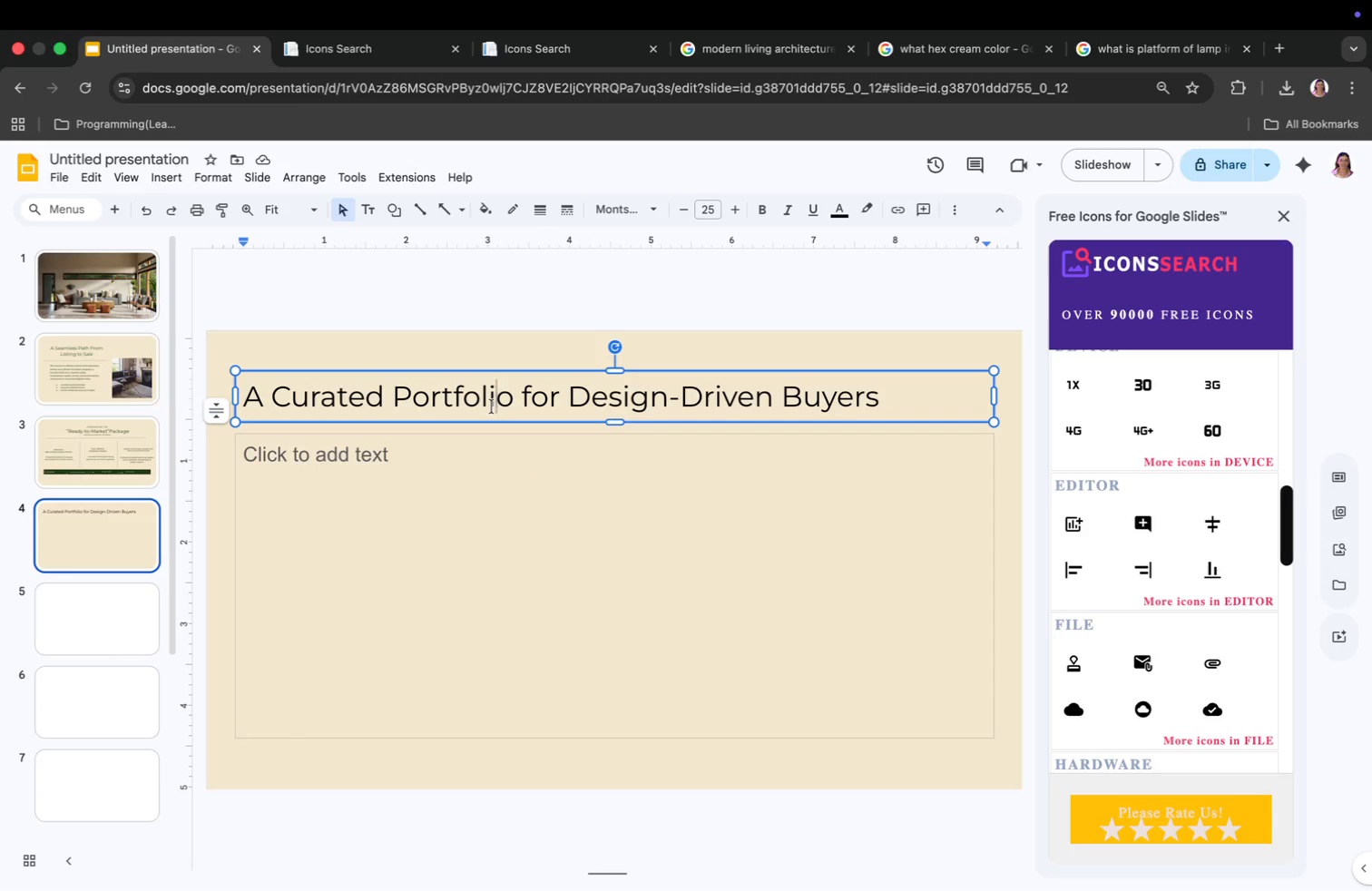 
key(Meta+CommandLeft)
 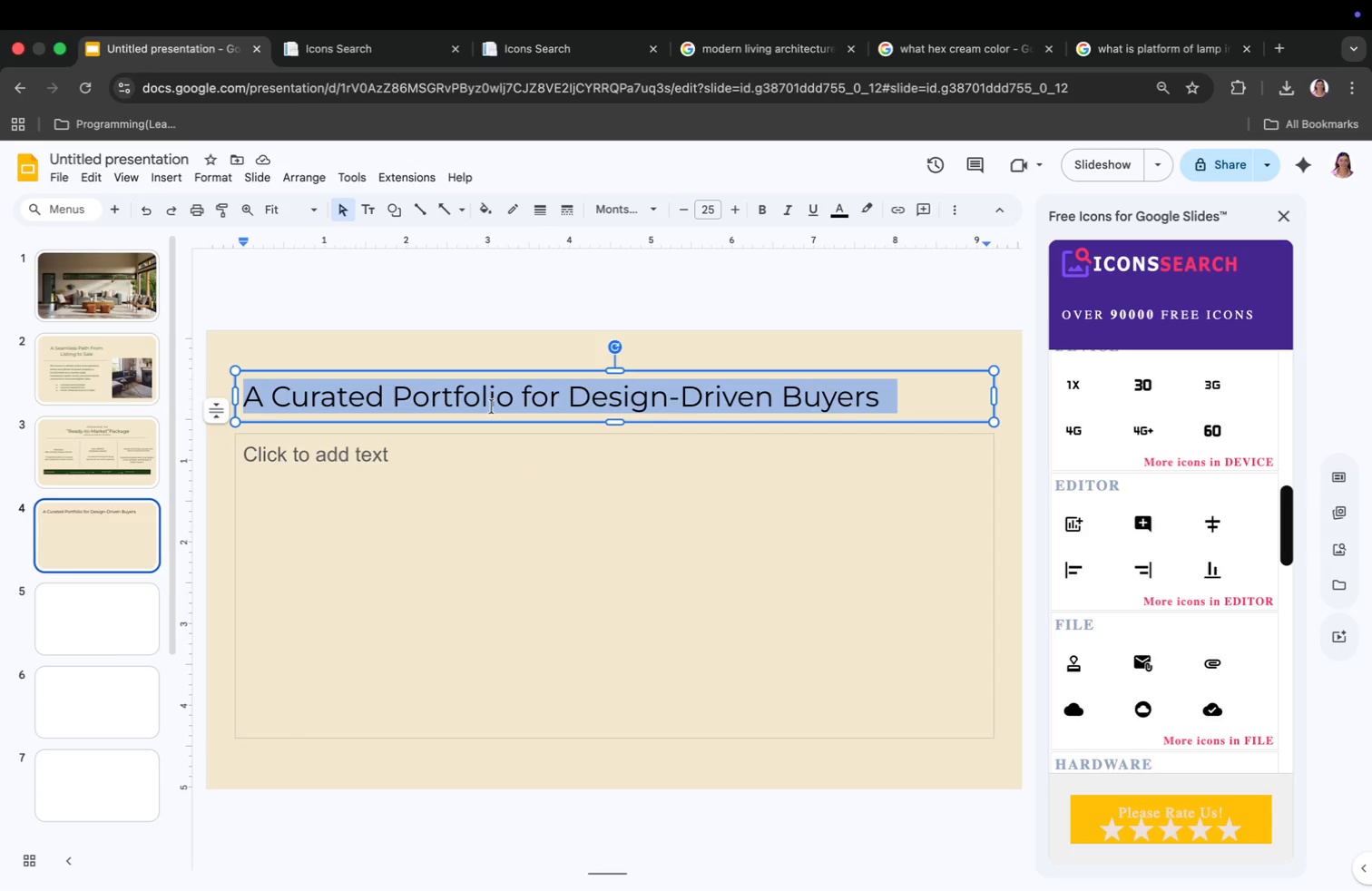 
key(Meta+A)
 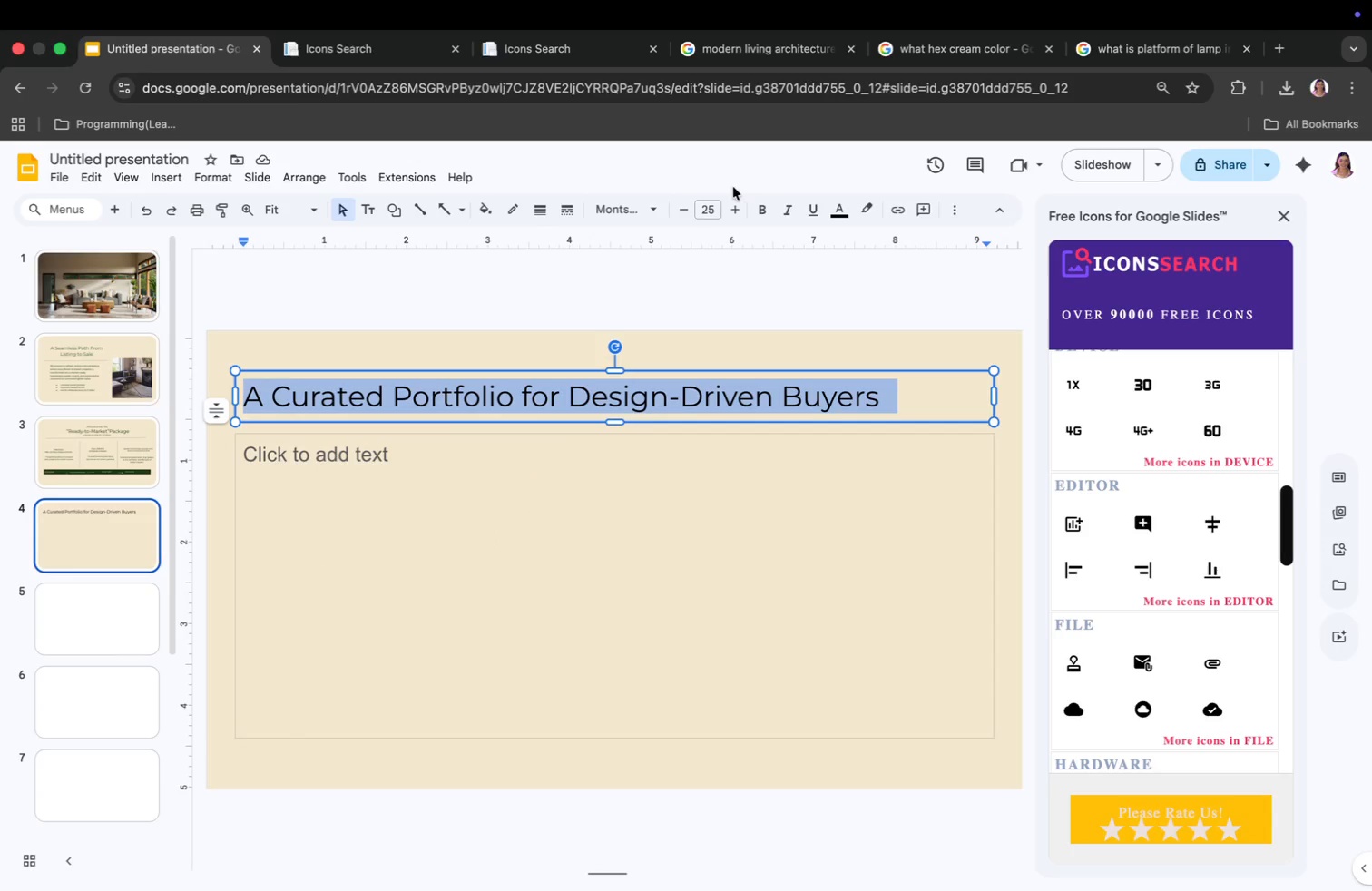 
left_click([708, 209])
 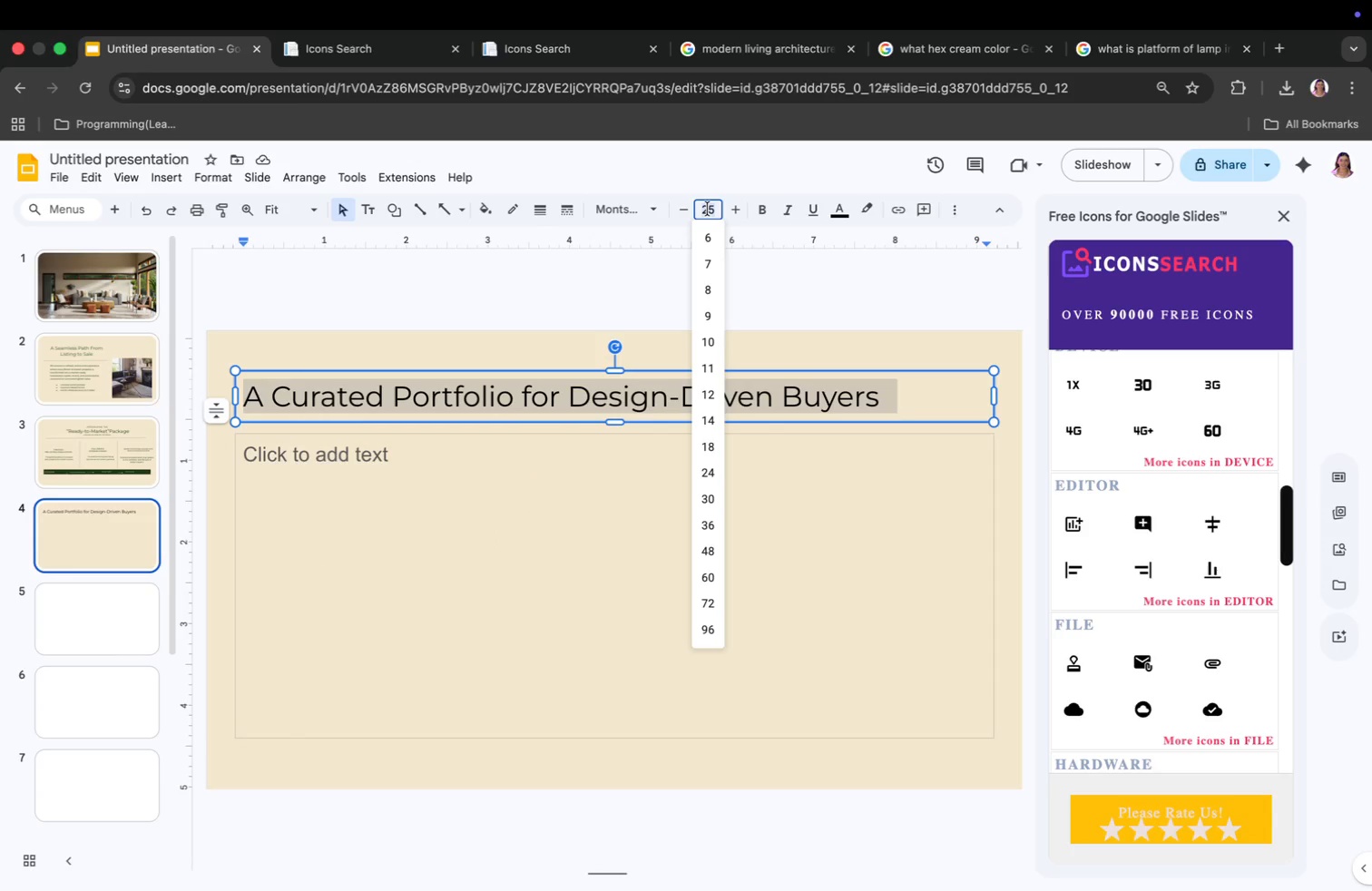 
type(28)
 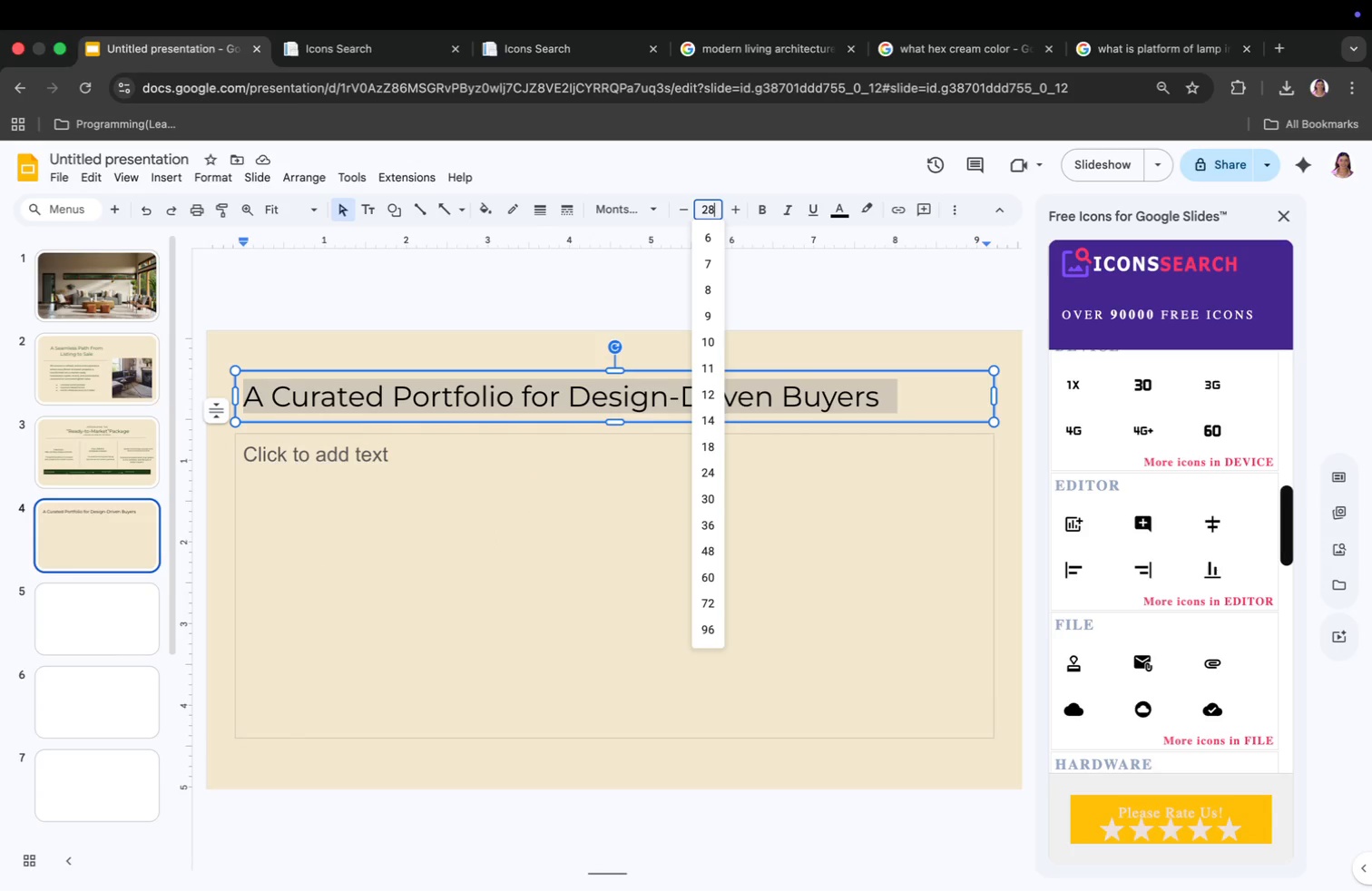 
key(Enter)
 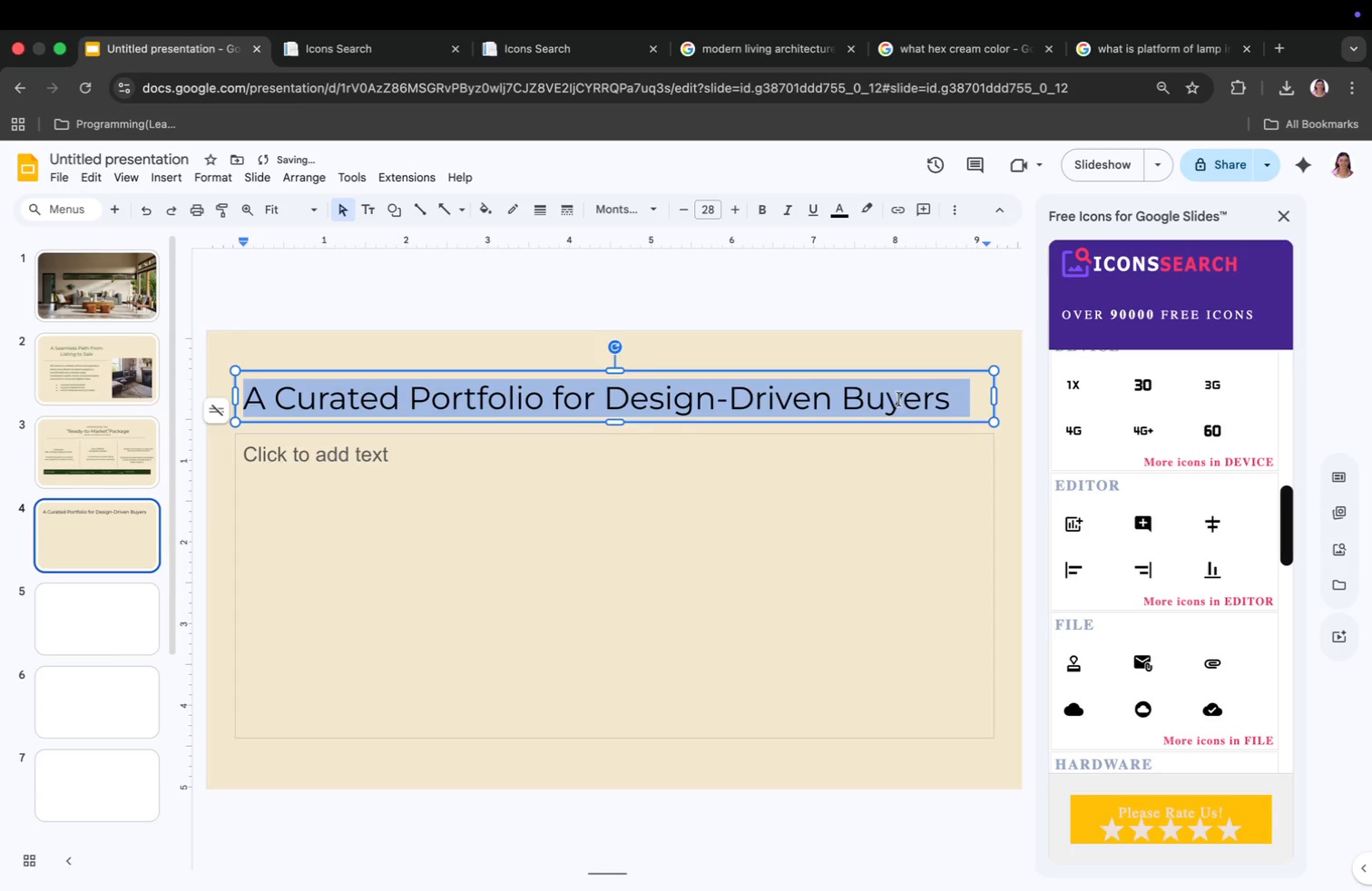 
left_click([914, 467])
 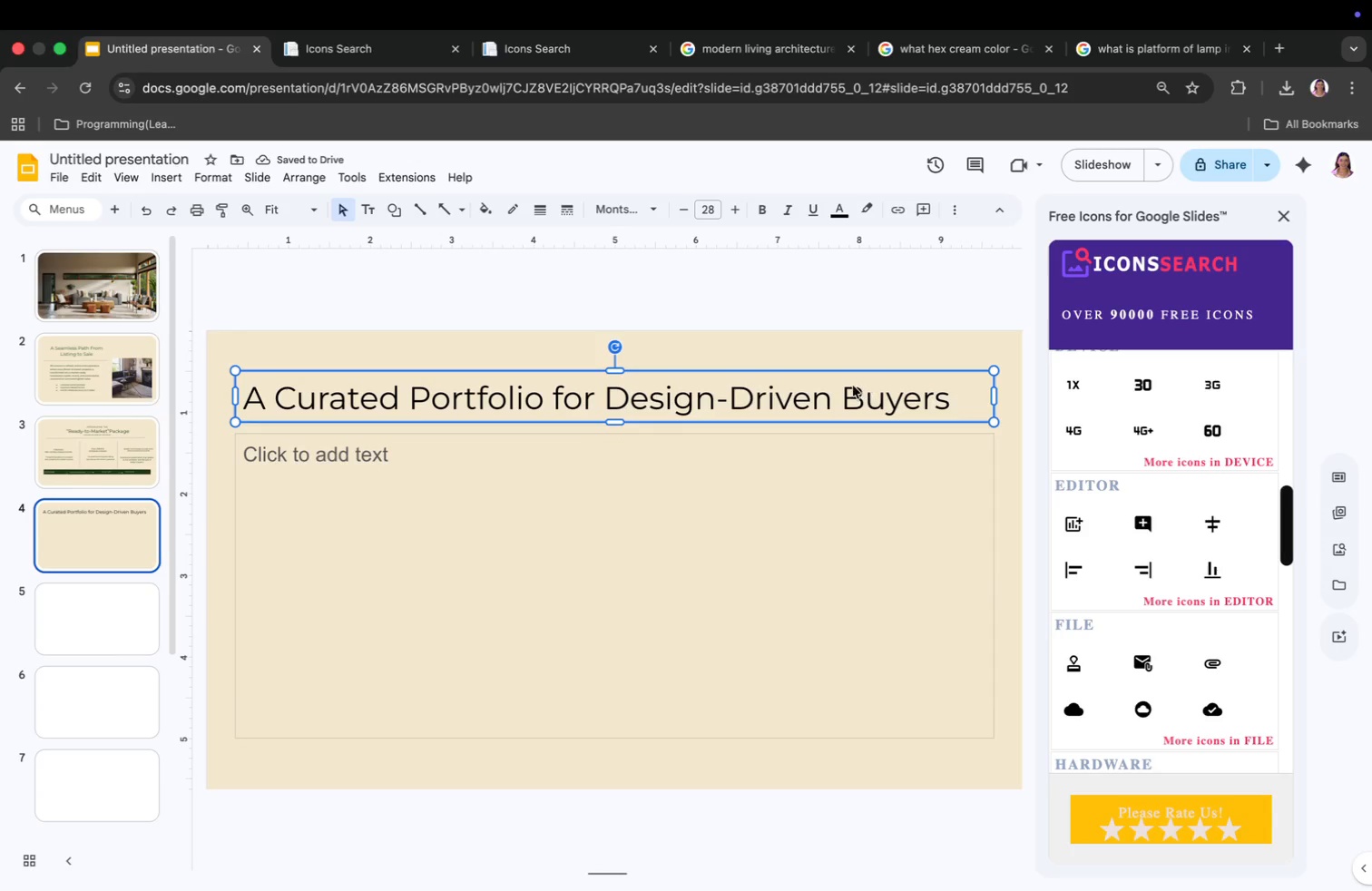 
left_click([849, 385])
 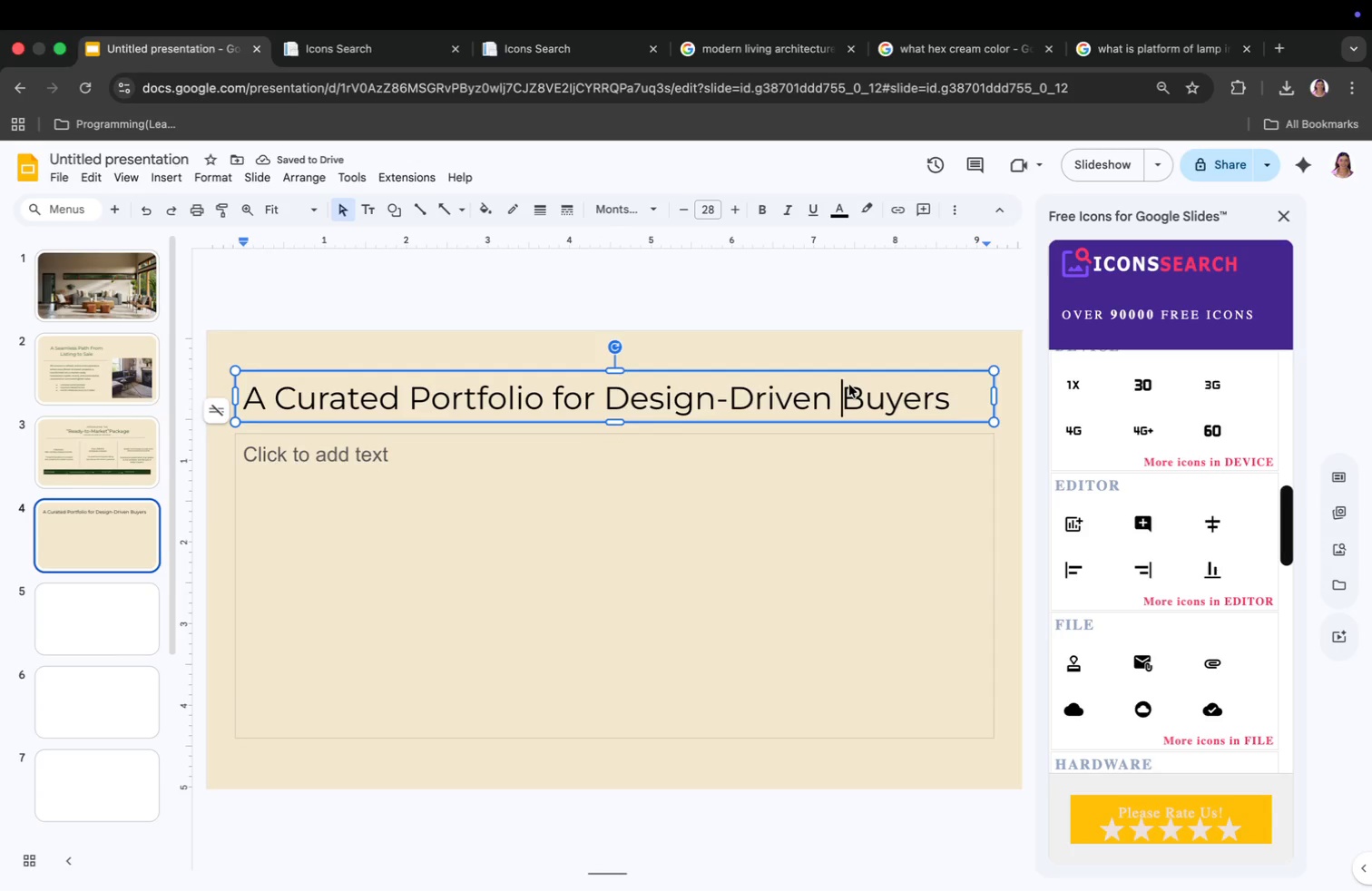 
key(Meta+CommandLeft)
 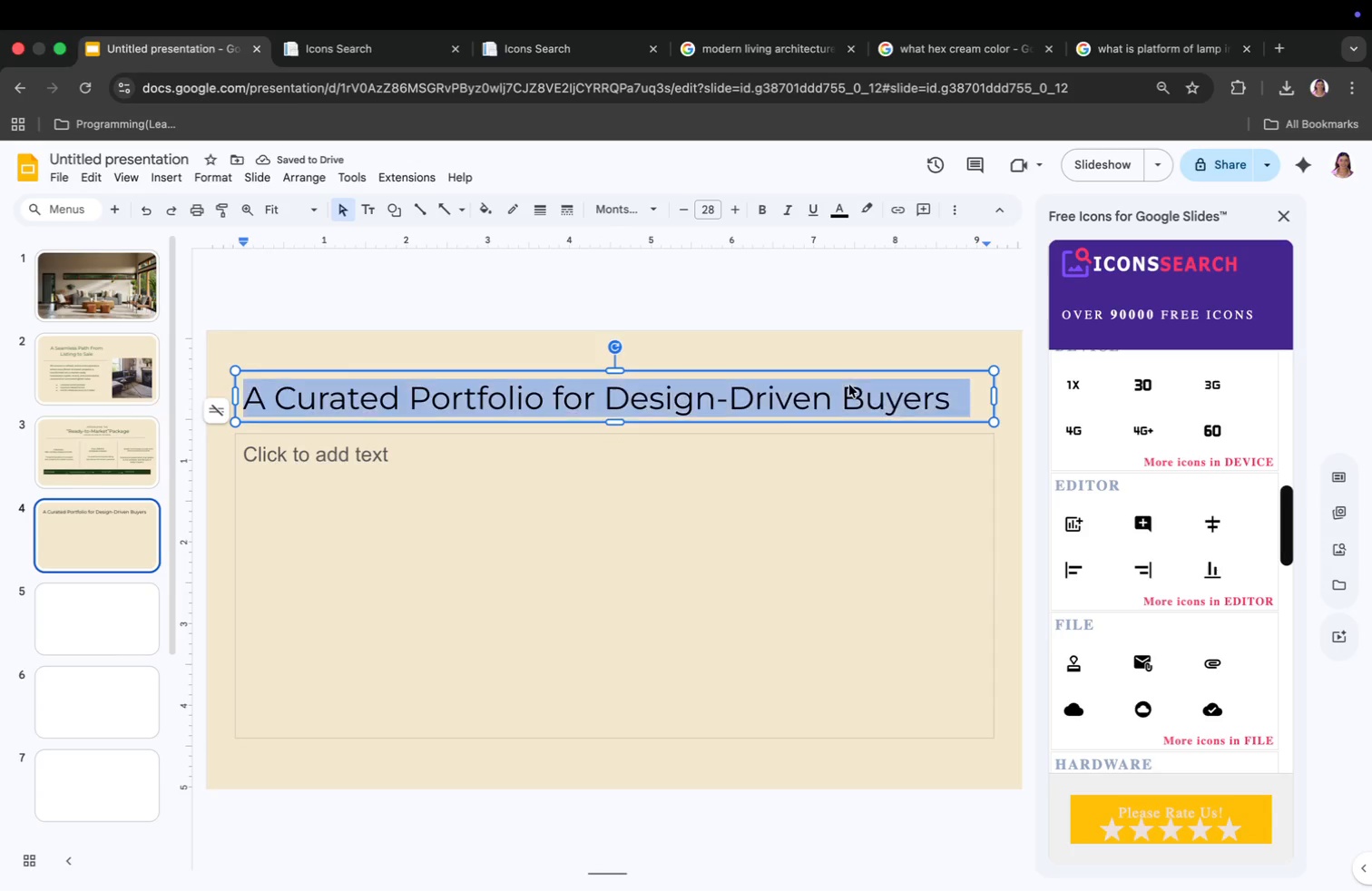 
key(Meta+A)
 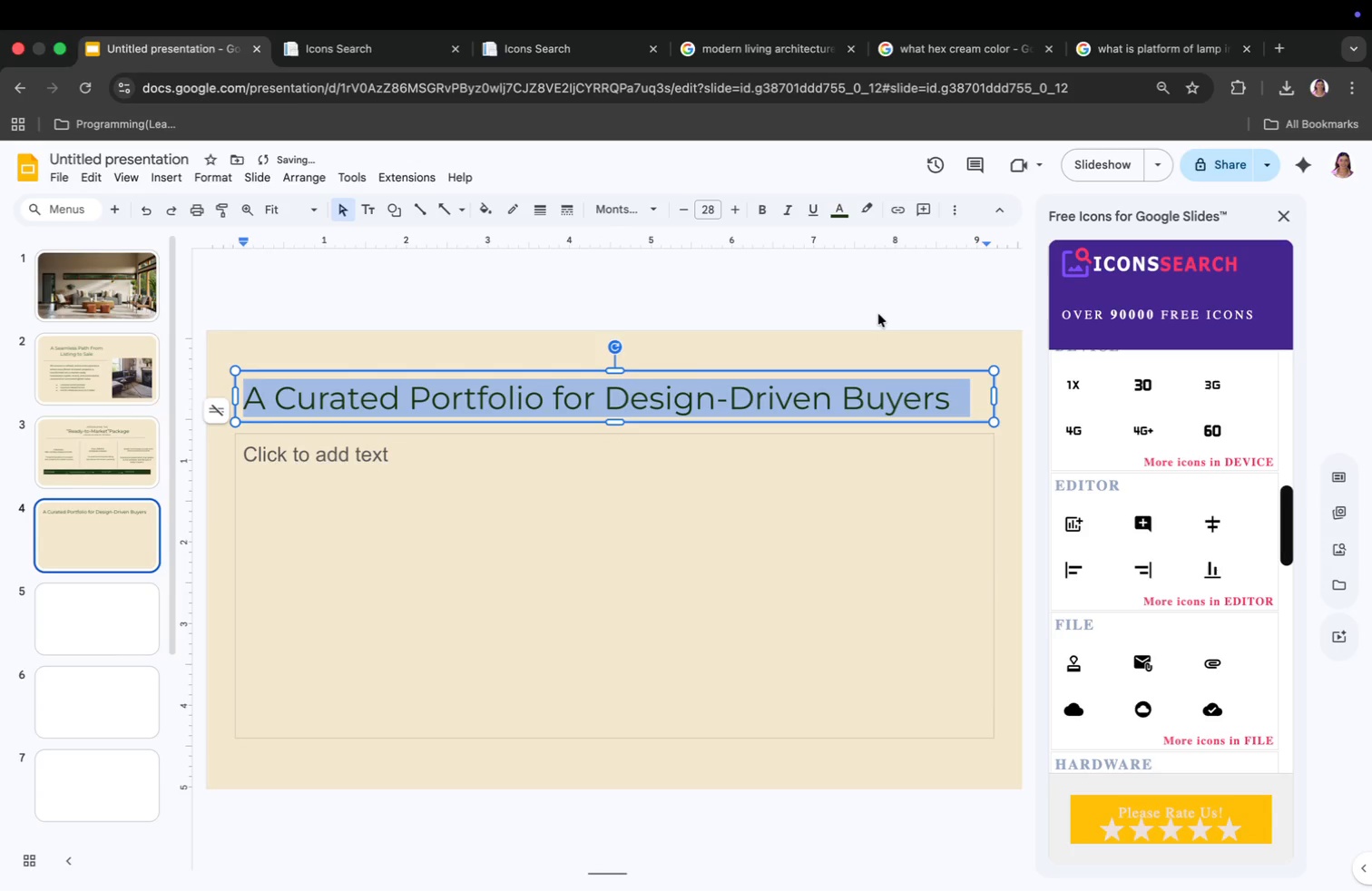 
wait(9.51)
 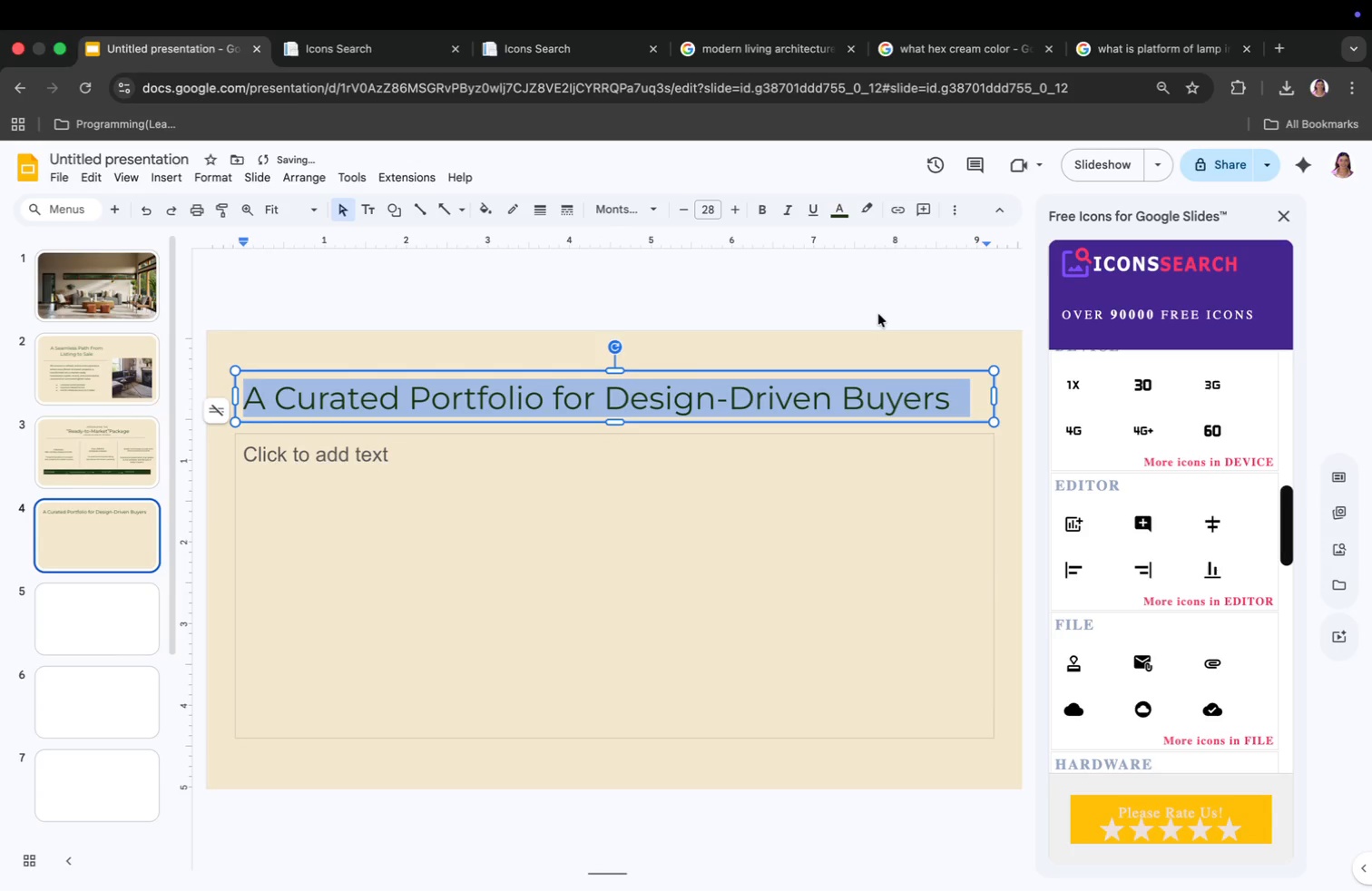 
key(Enter)
 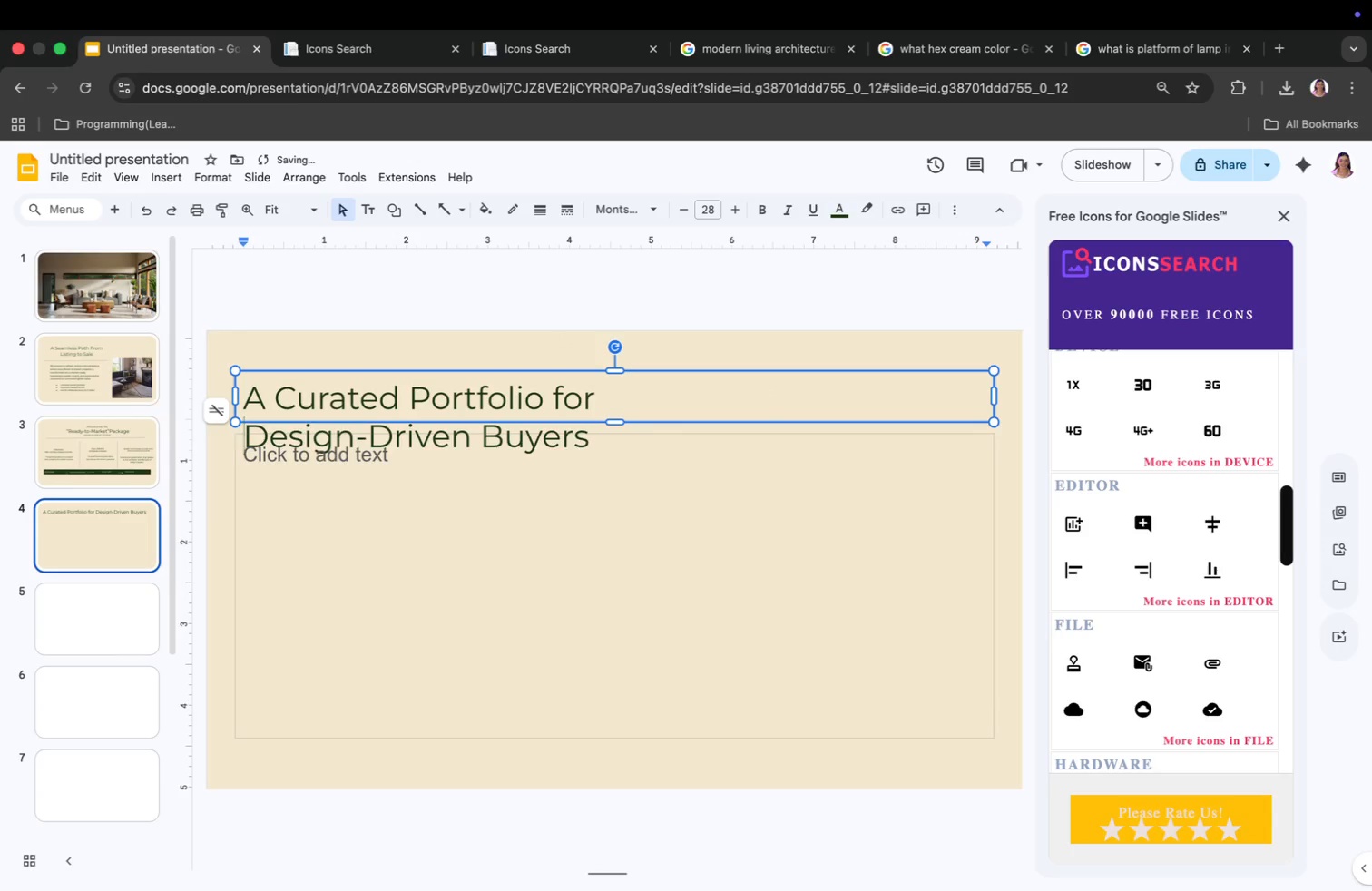 
left_click([583, 471])
 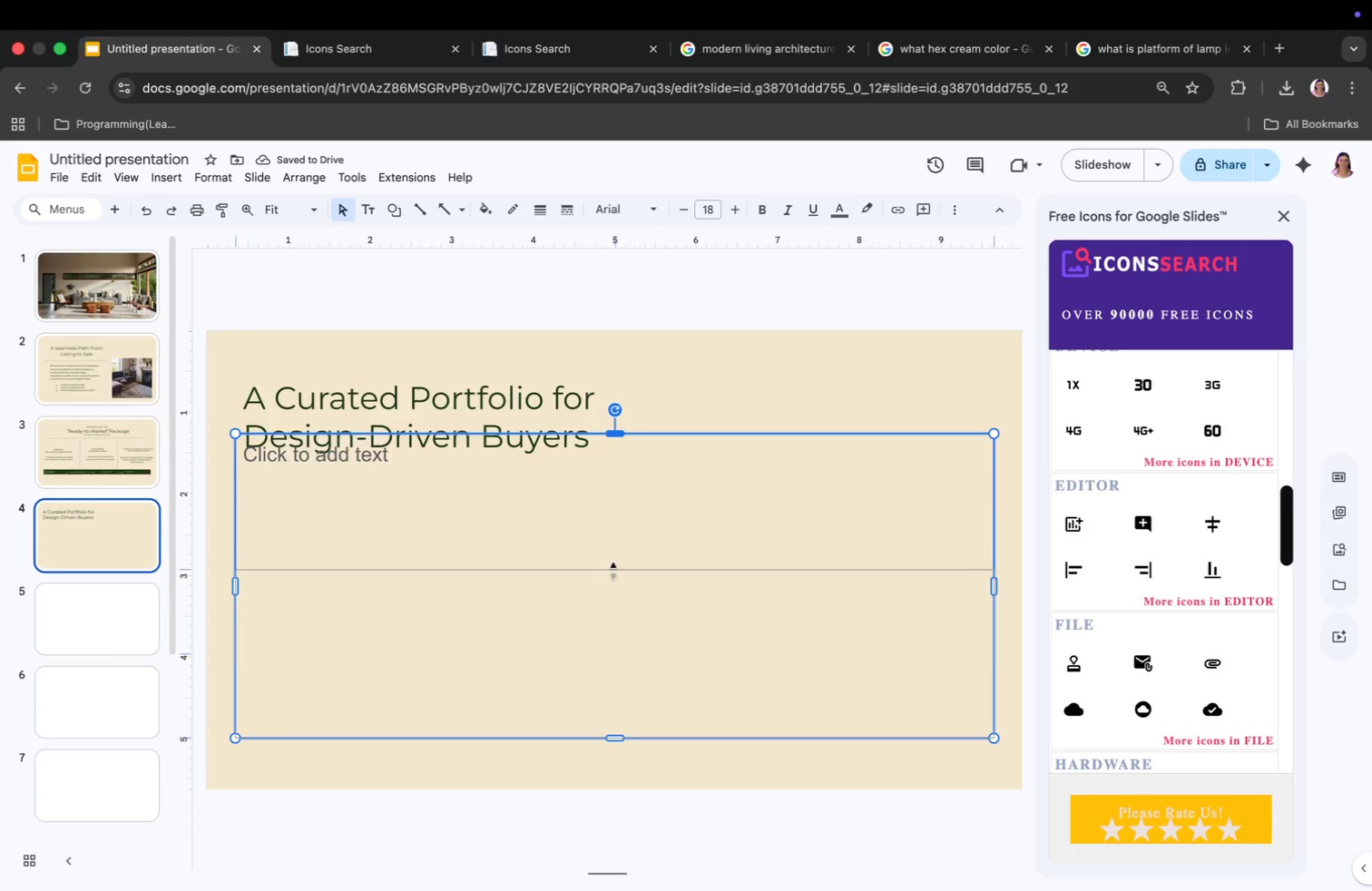 
left_click_drag(start_coordinate=[614, 435], to_coordinate=[613, 576])
 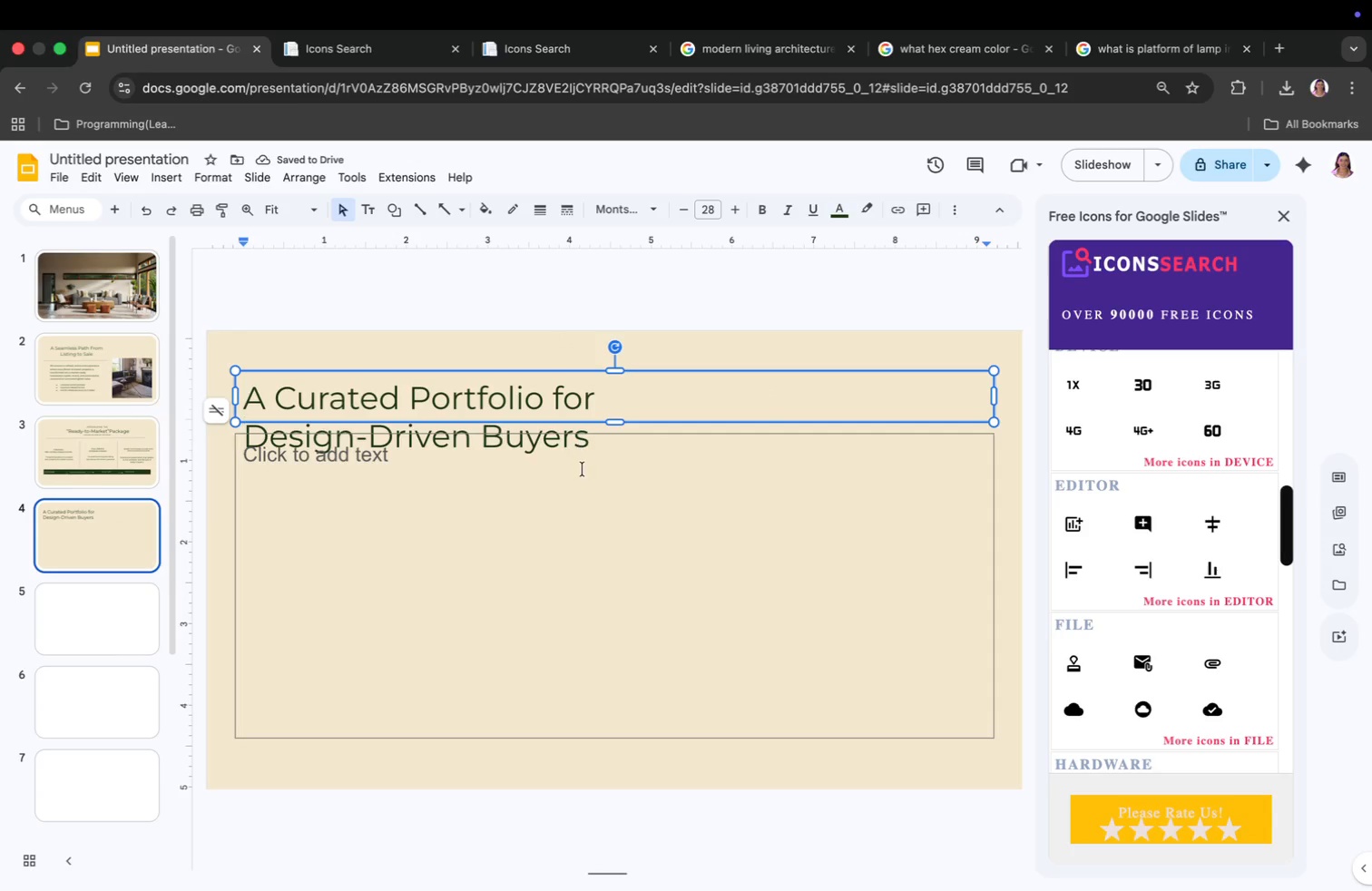 
left_click([558, 392])
 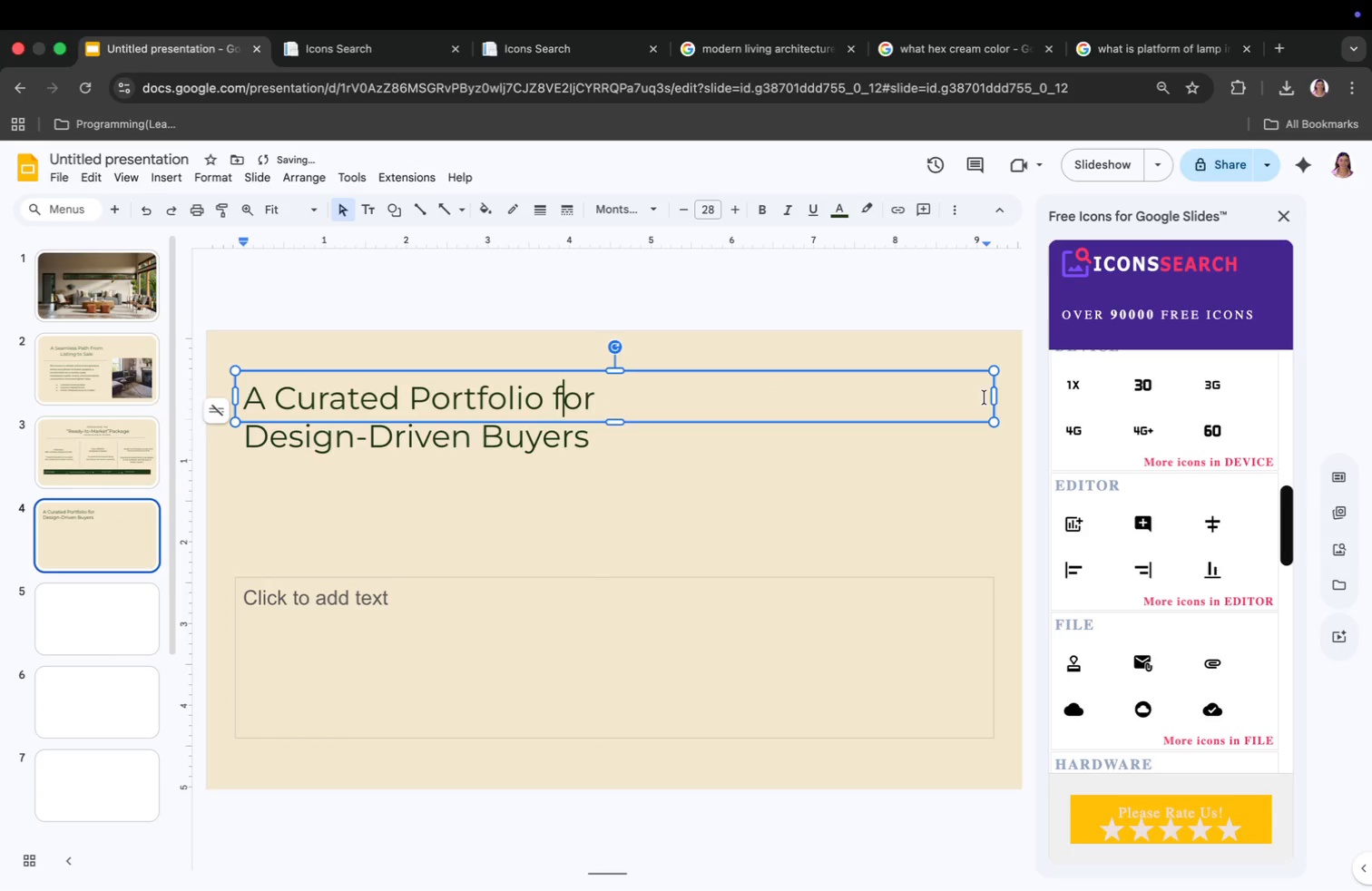 
left_click_drag(start_coordinate=[993, 394], to_coordinate=[652, 462])
 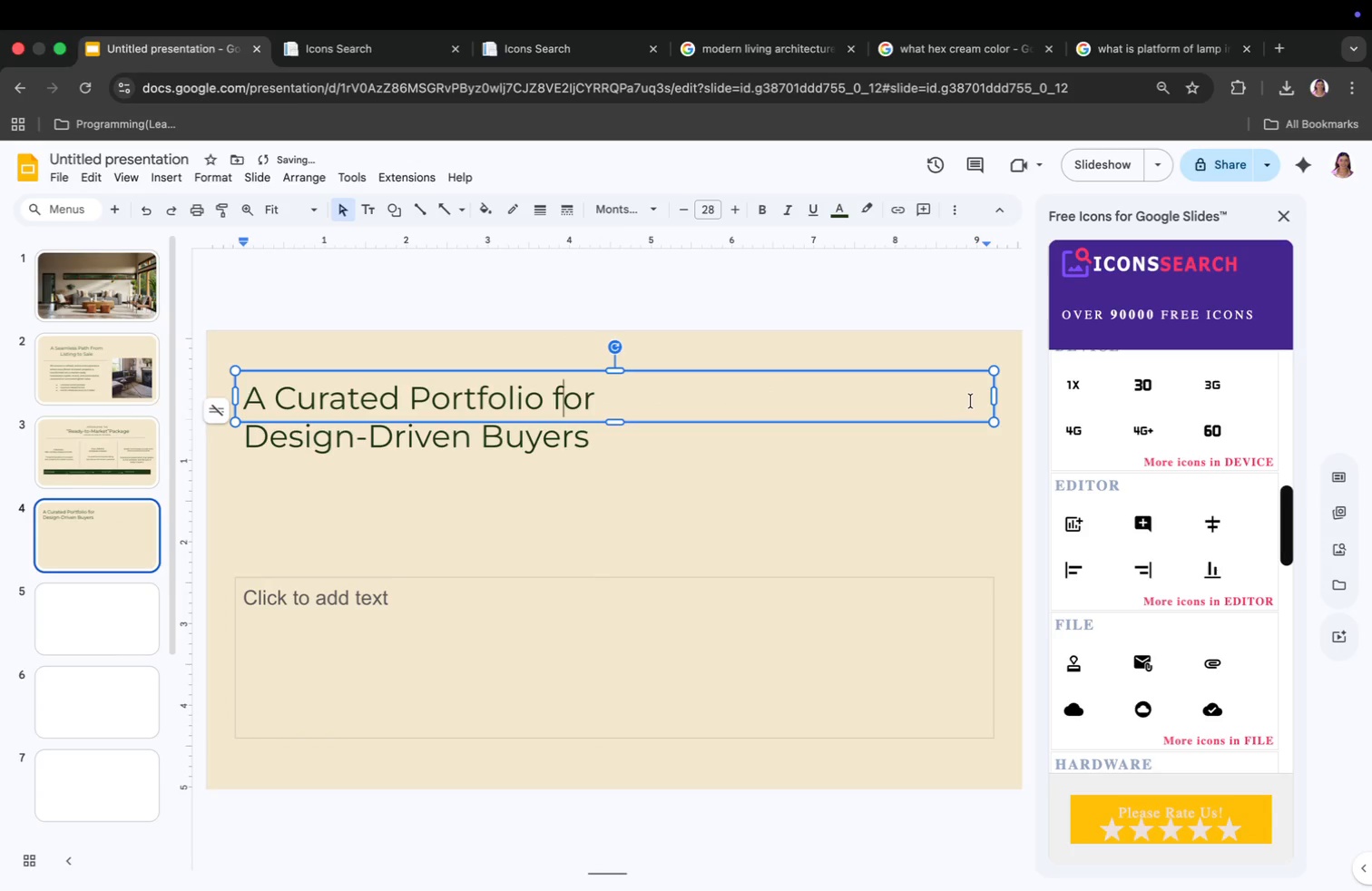 
left_click_drag(start_coordinate=[442, 427], to_coordinate=[452, 483])
 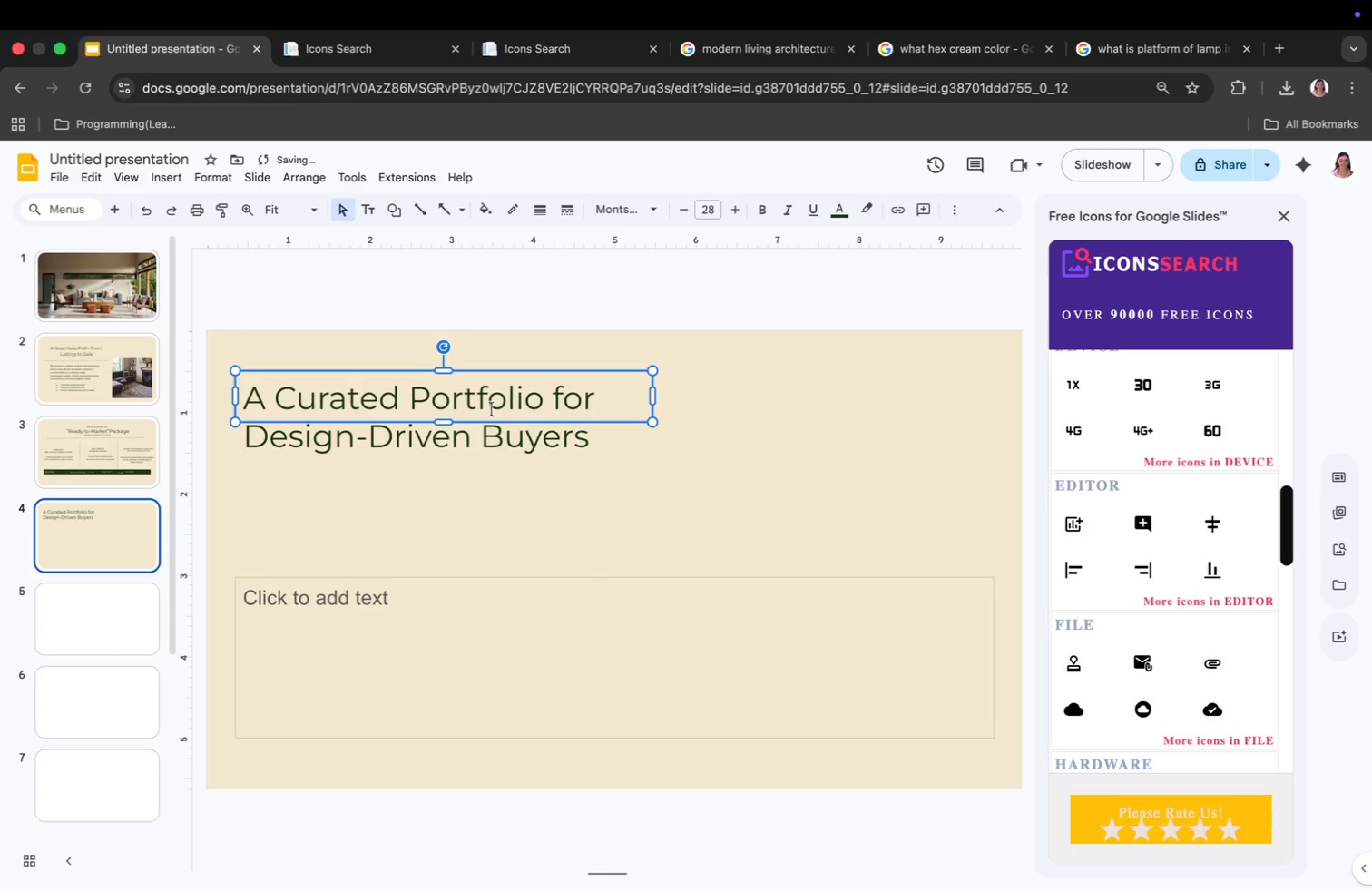 
left_click_drag(start_coordinate=[448, 421], to_coordinate=[449, 481])
 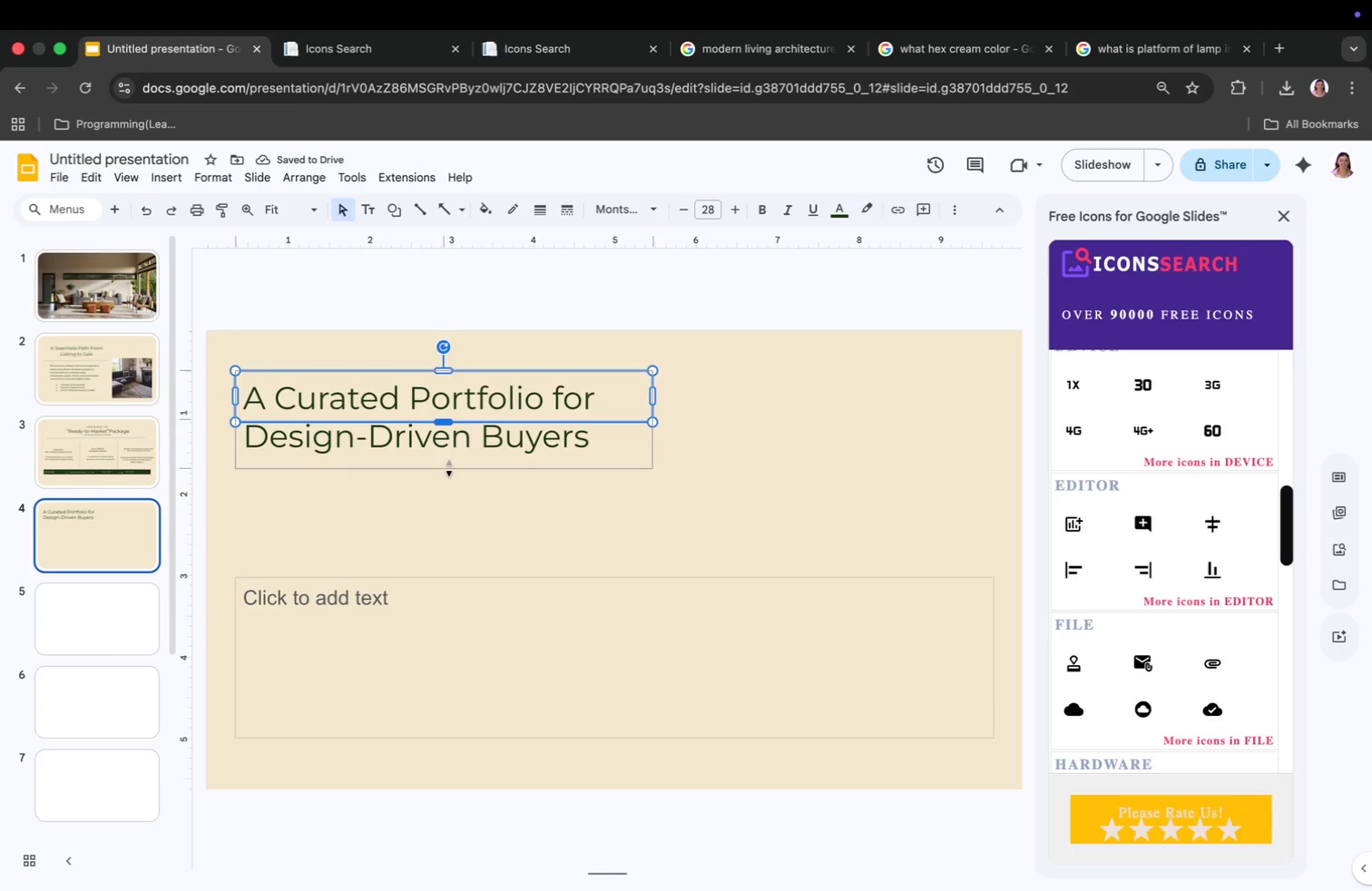 
left_click([448, 425])
 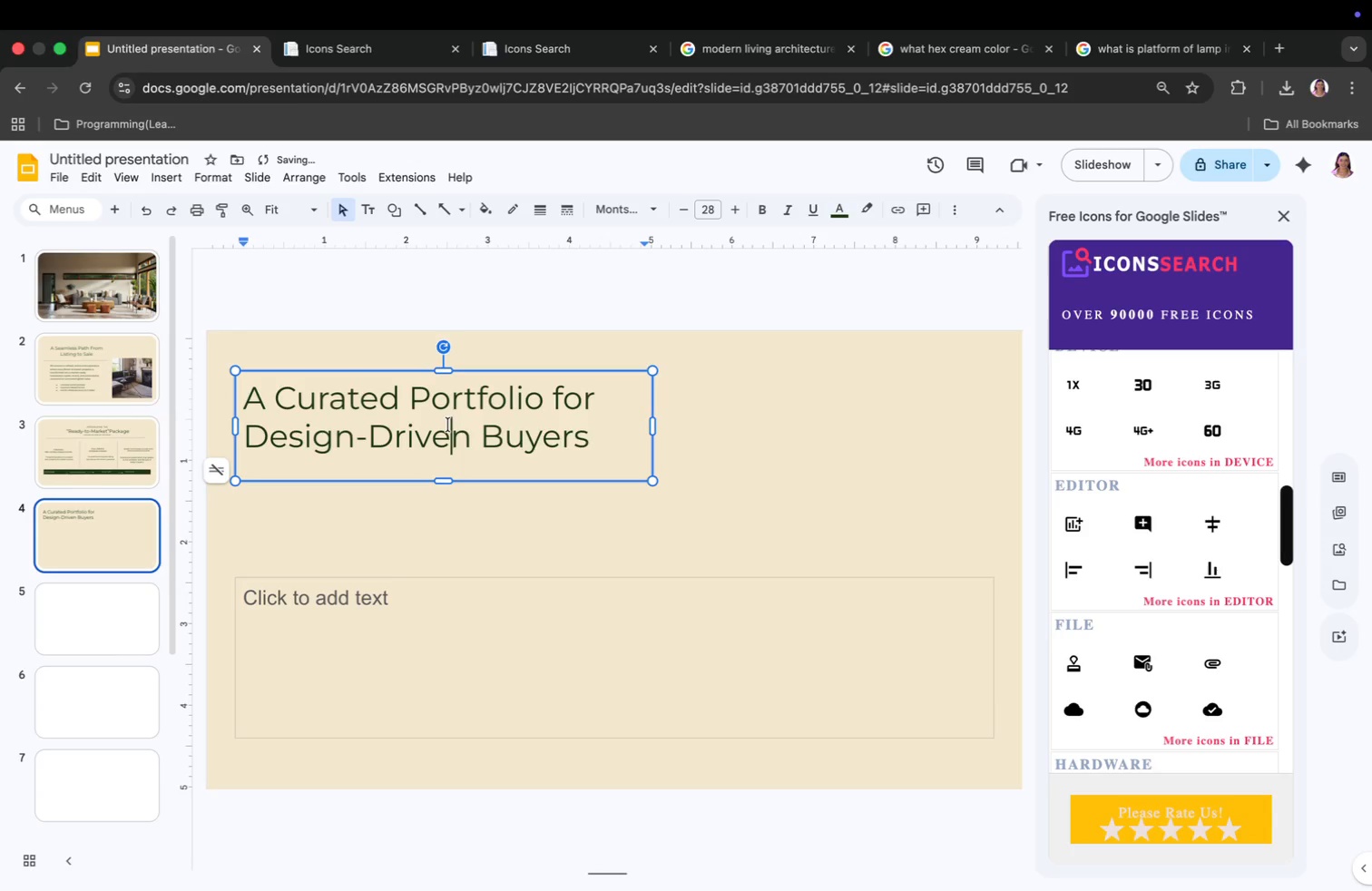 
key(Meta+CommandLeft)
 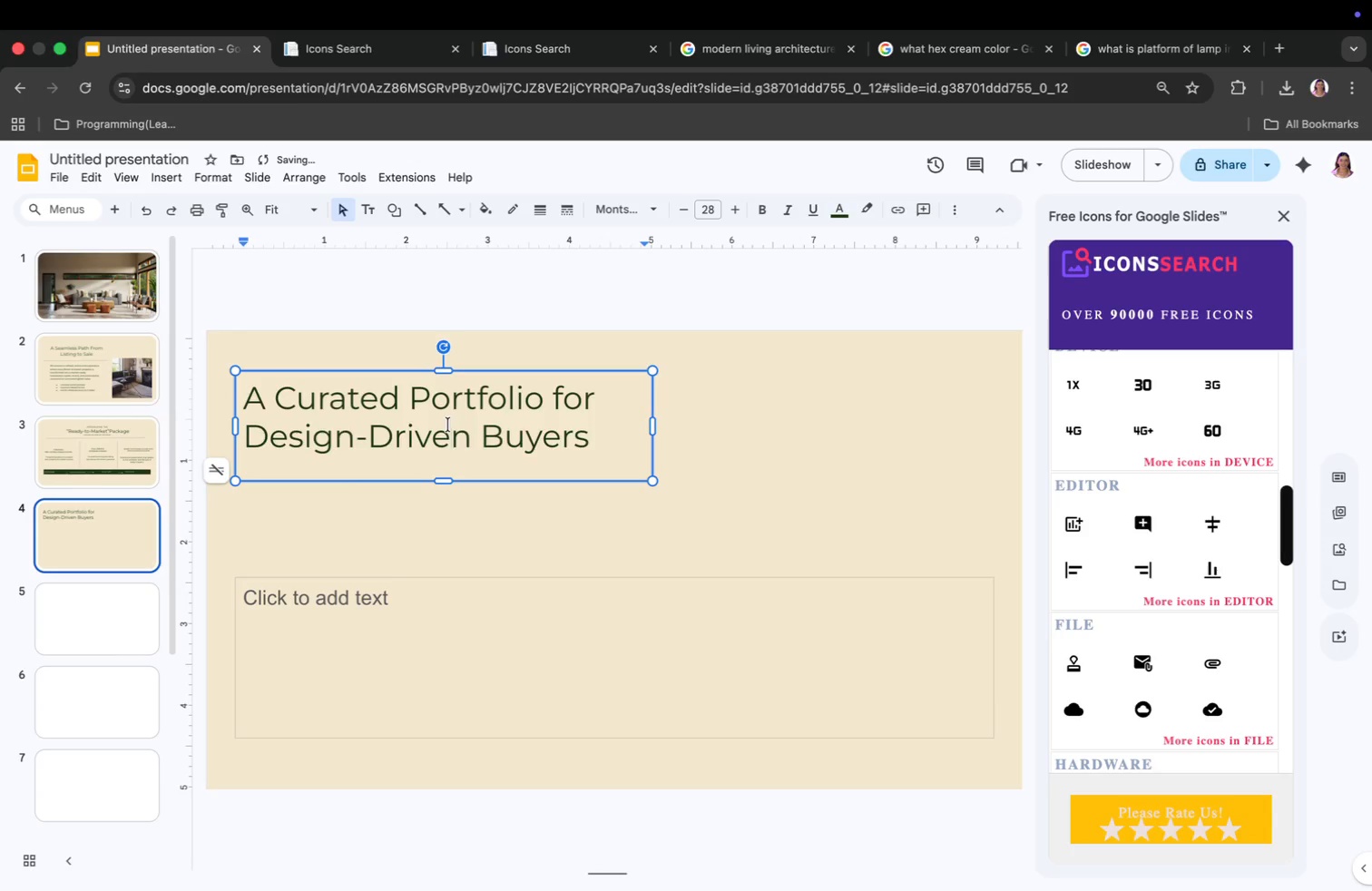 
key(Meta+A)
 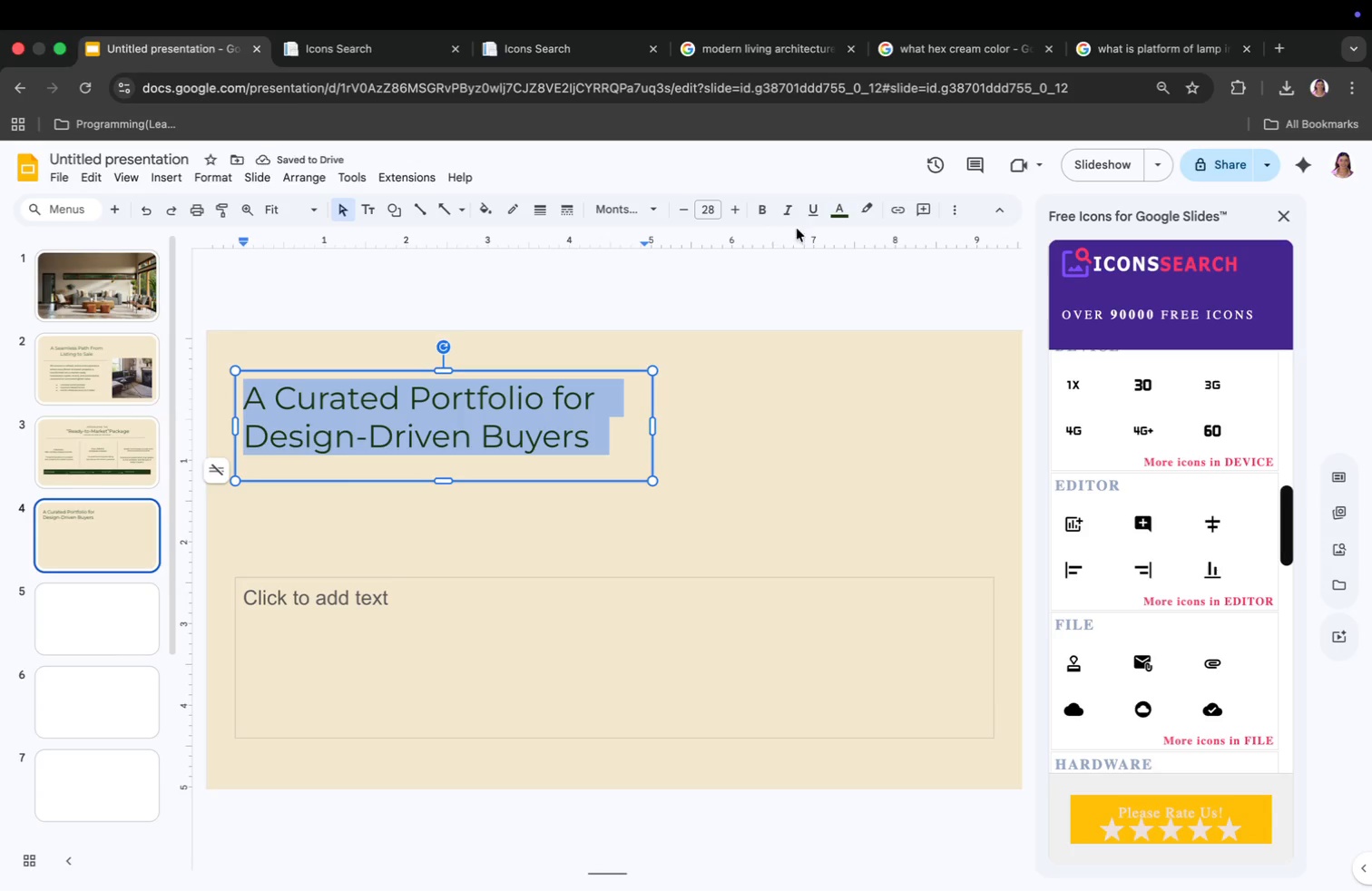 
left_click([834, 216])
 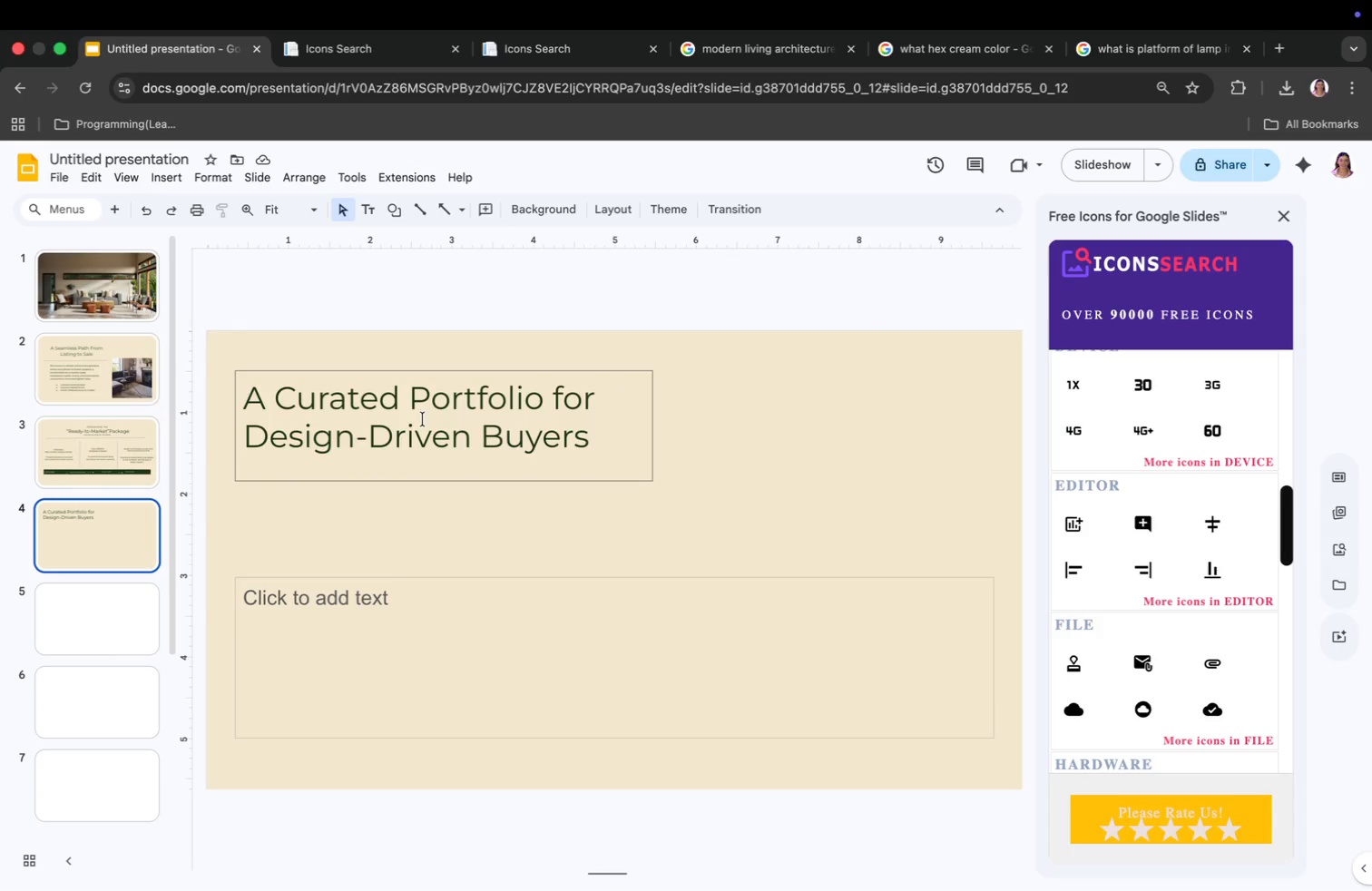 
wait(6.22)
 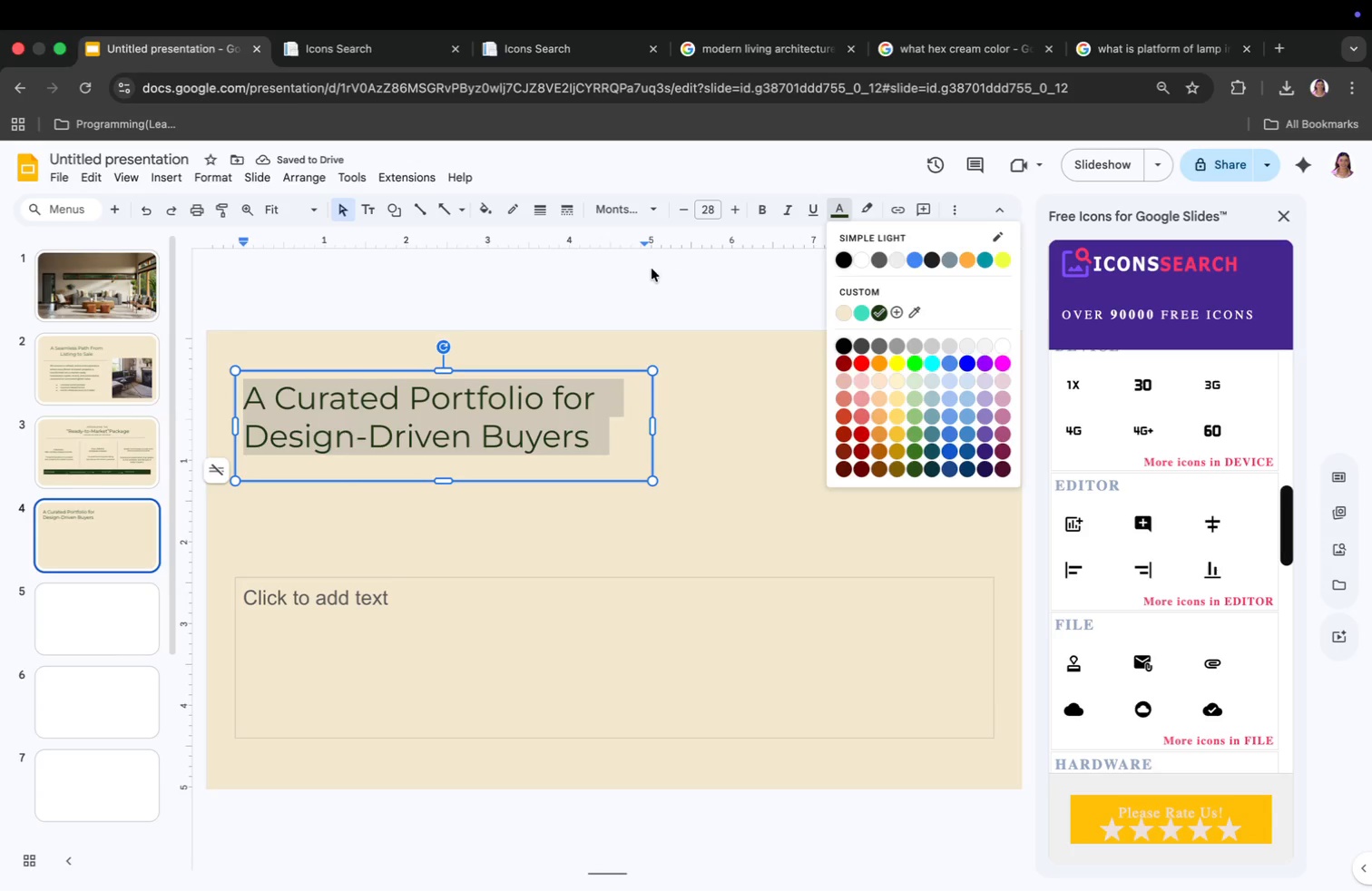 
left_click([958, 213])
 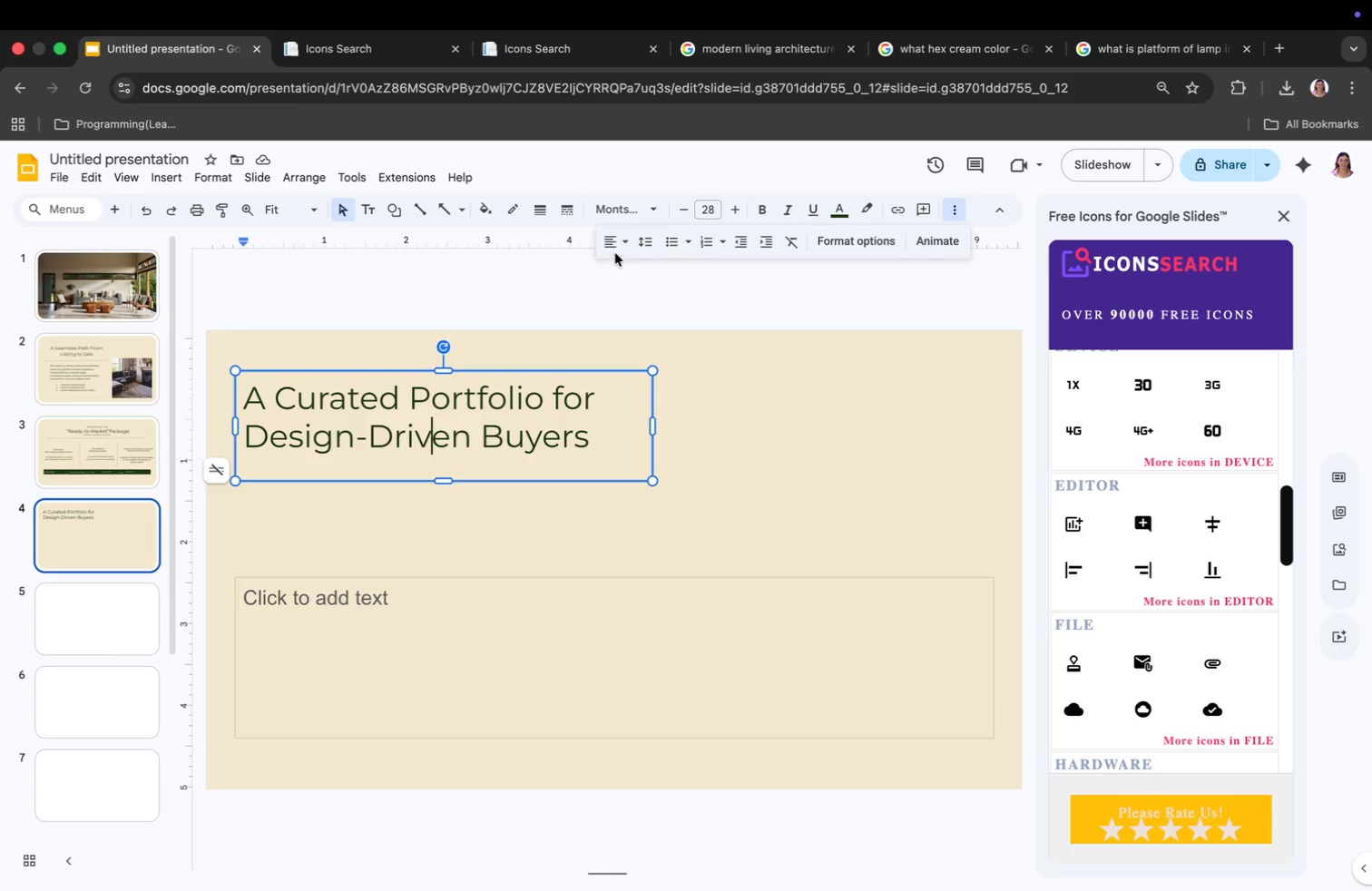 
left_click([610, 243])
 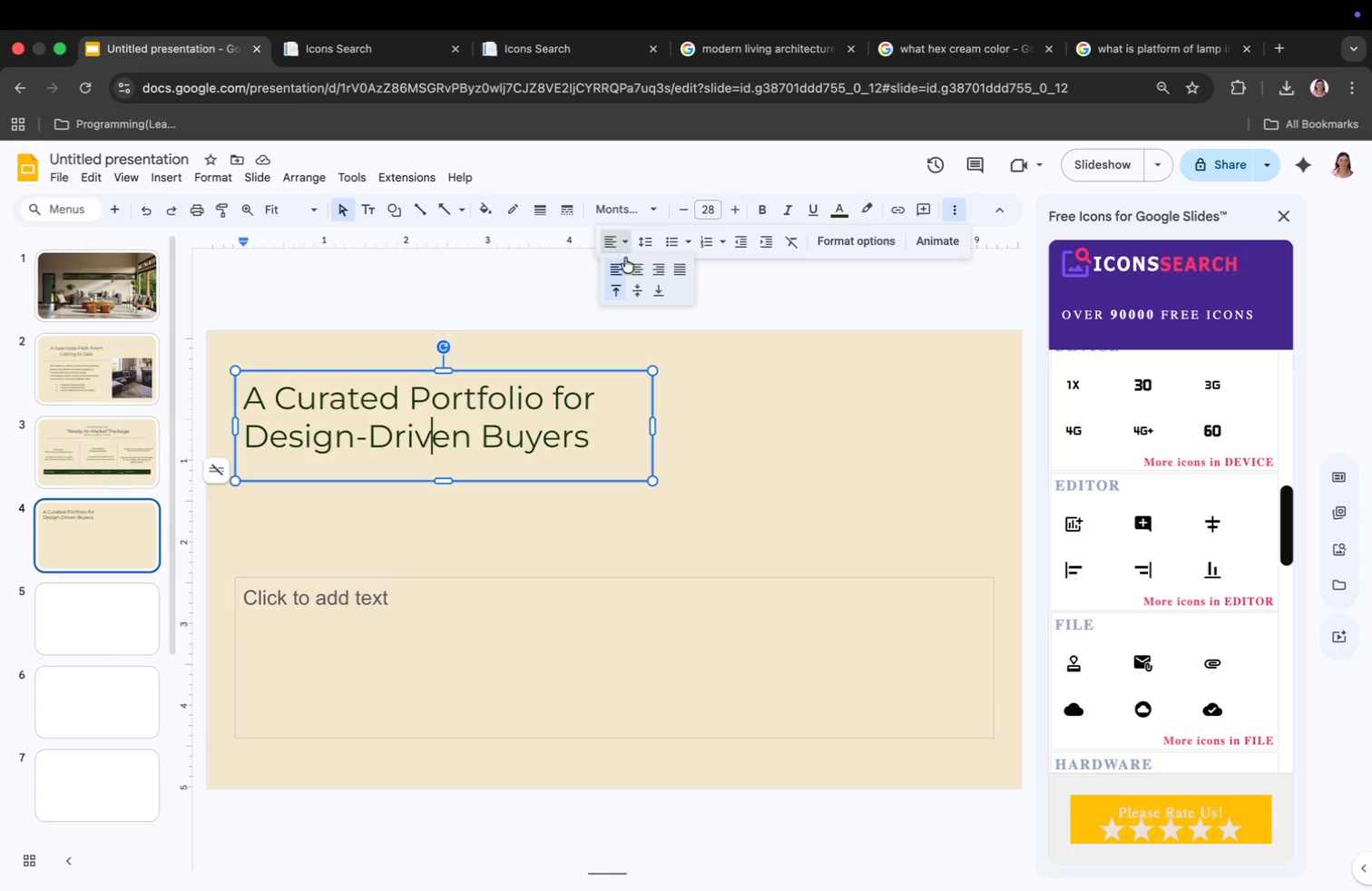 
left_click([635, 268])
 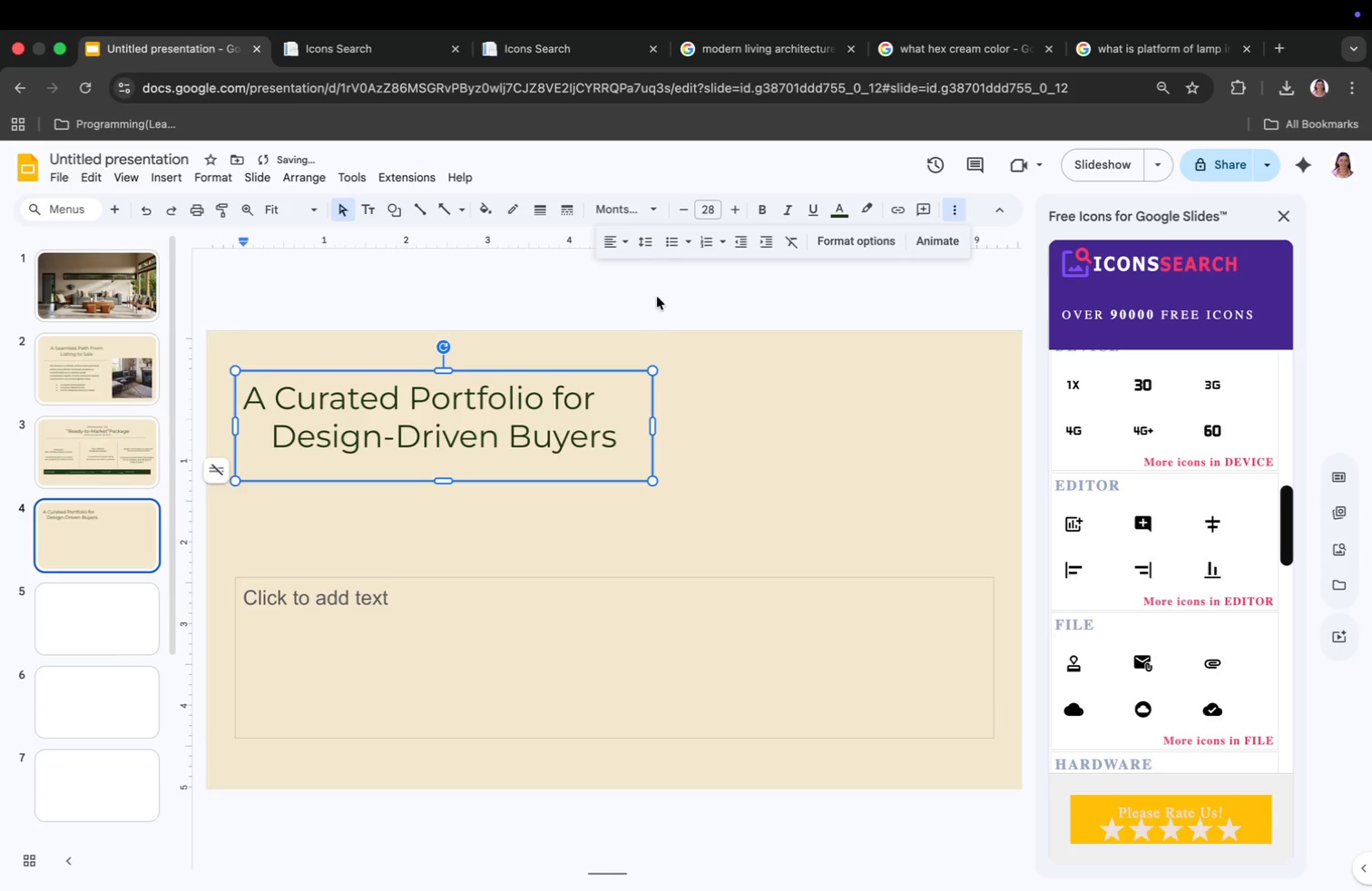 
left_click([610, 240])
 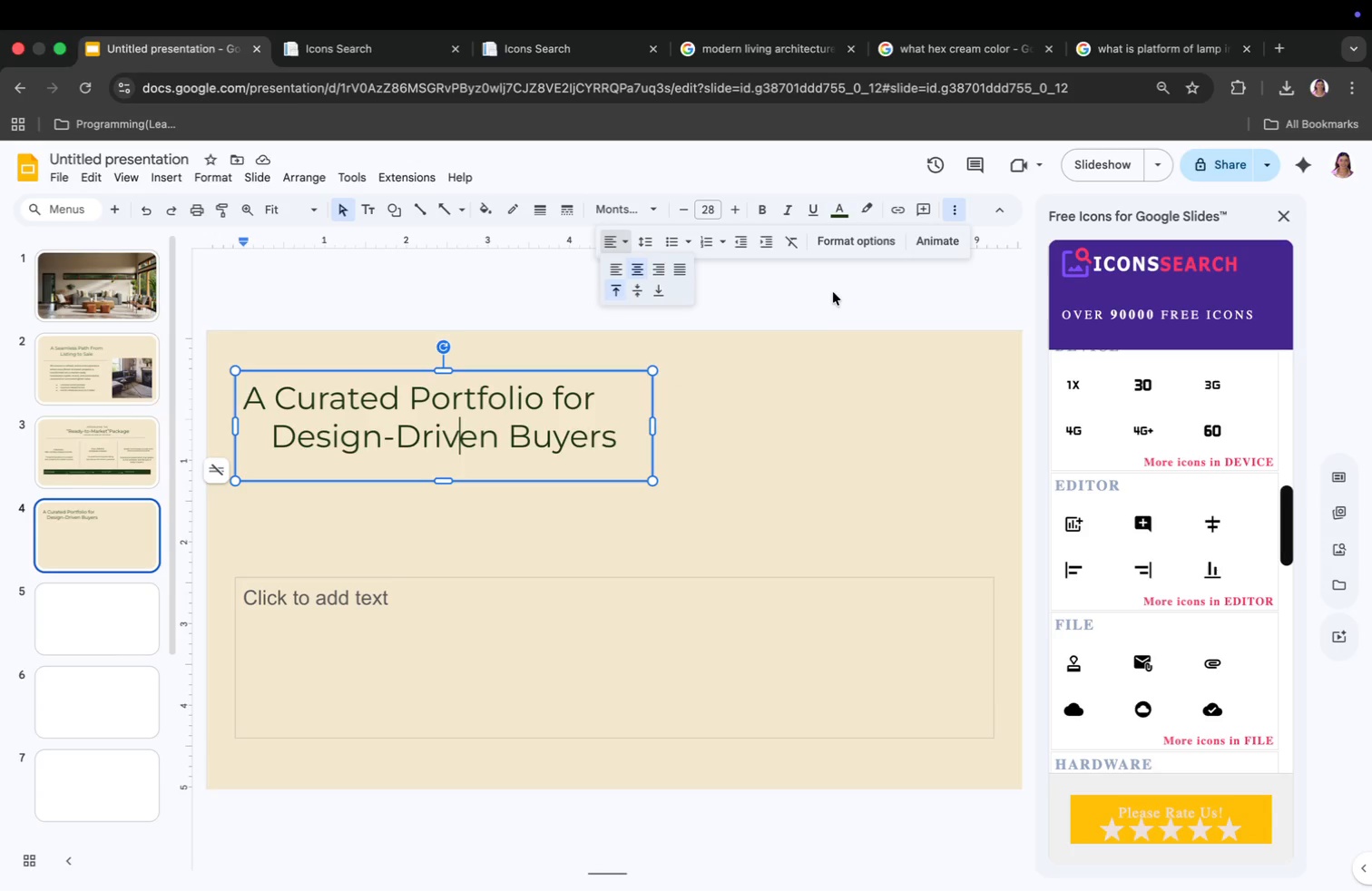 
wait(6.84)
 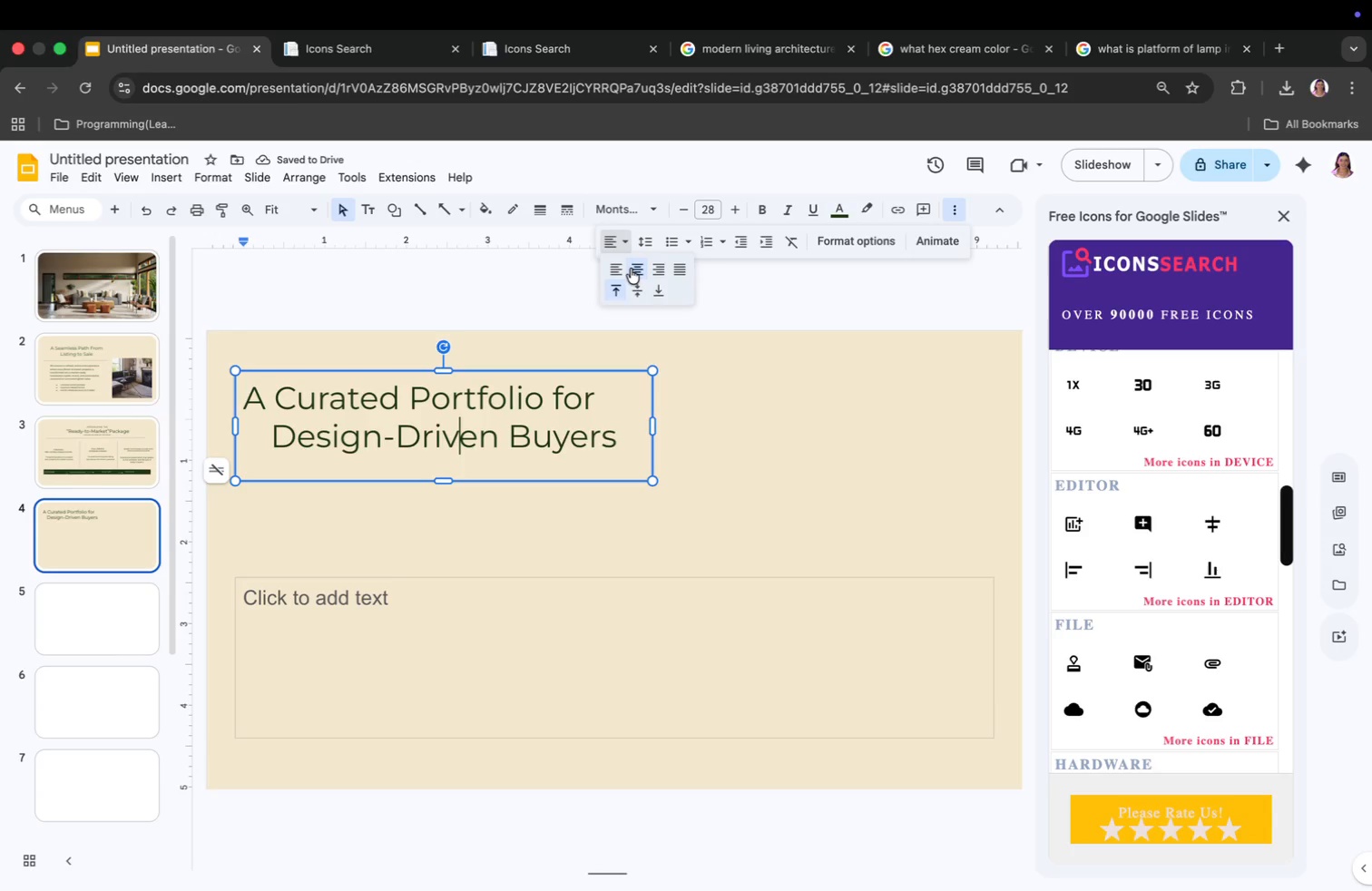 
left_click_drag(start_coordinate=[654, 426], to_coordinate=[1007, 424])
 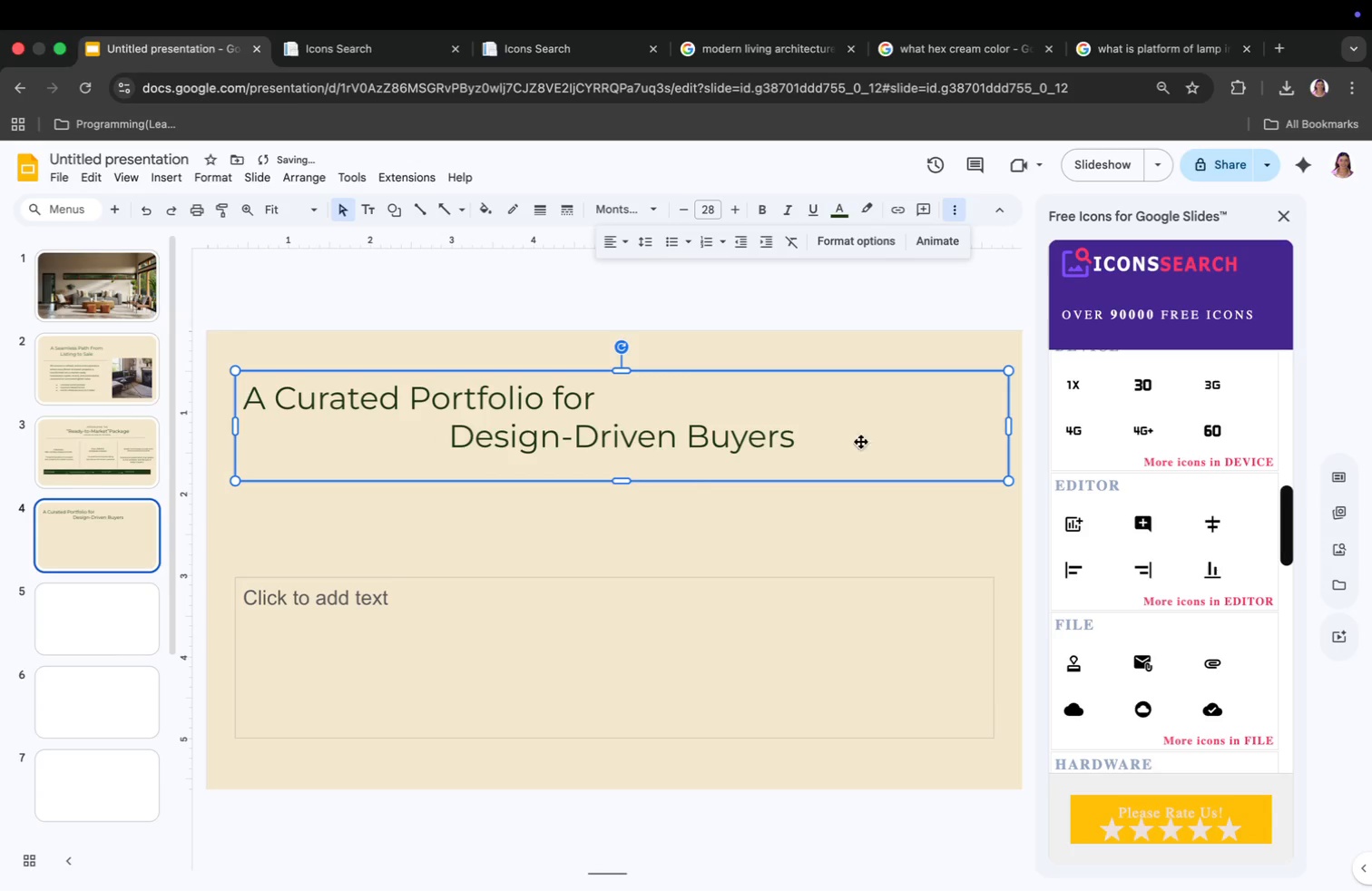 
left_click([617, 439])
 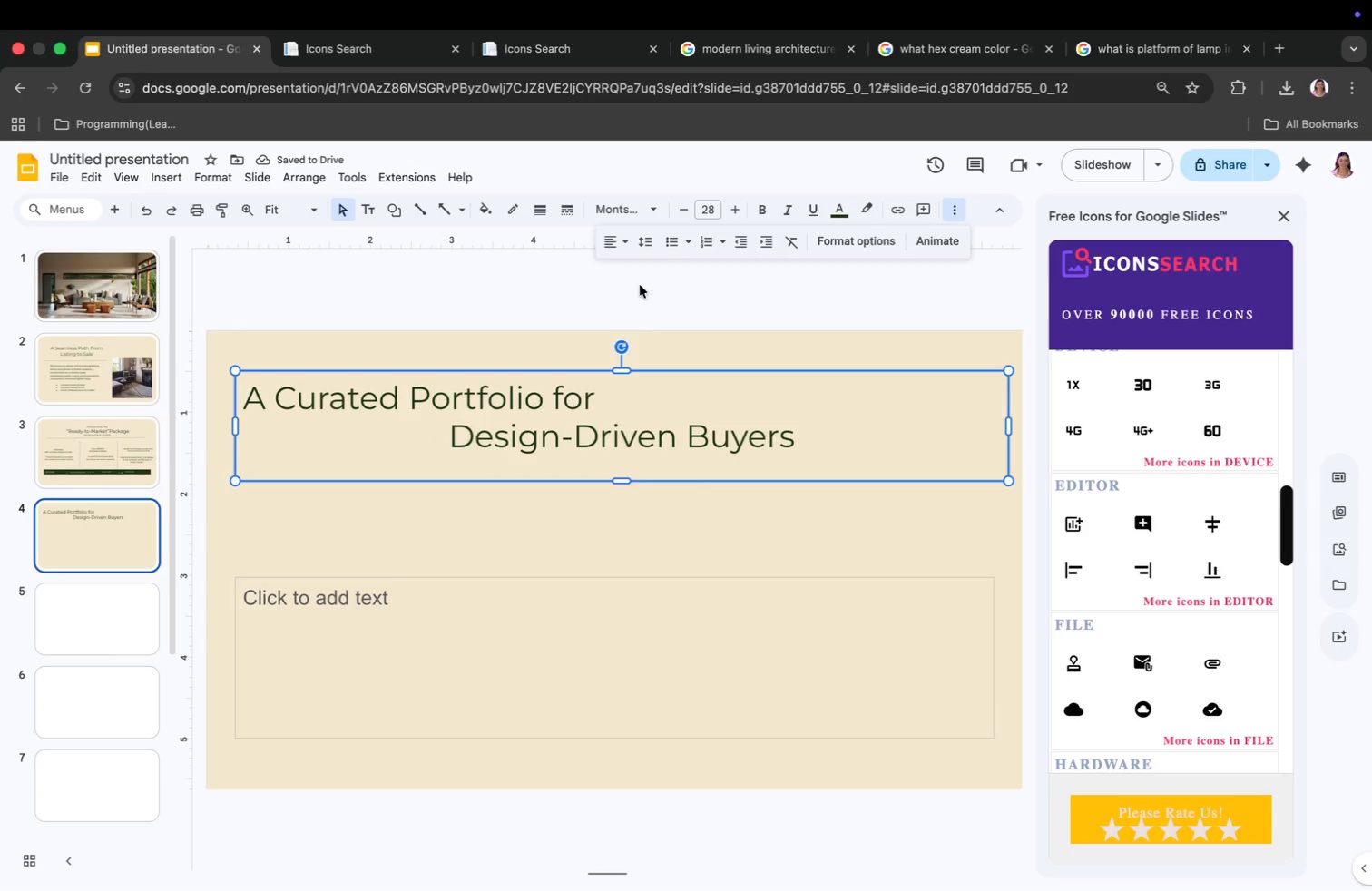 
left_click([610, 239])
 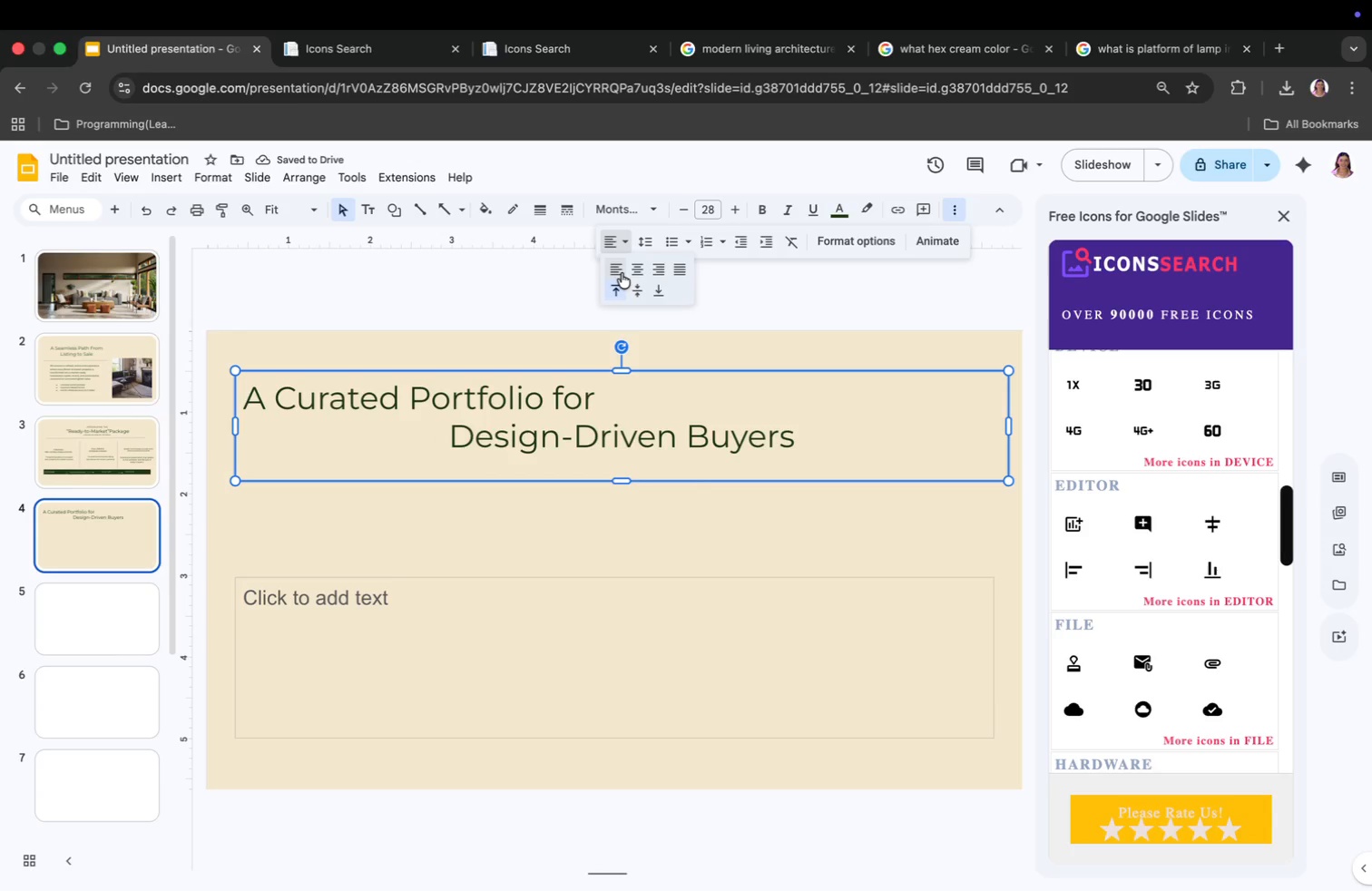 
left_click([622, 273])
 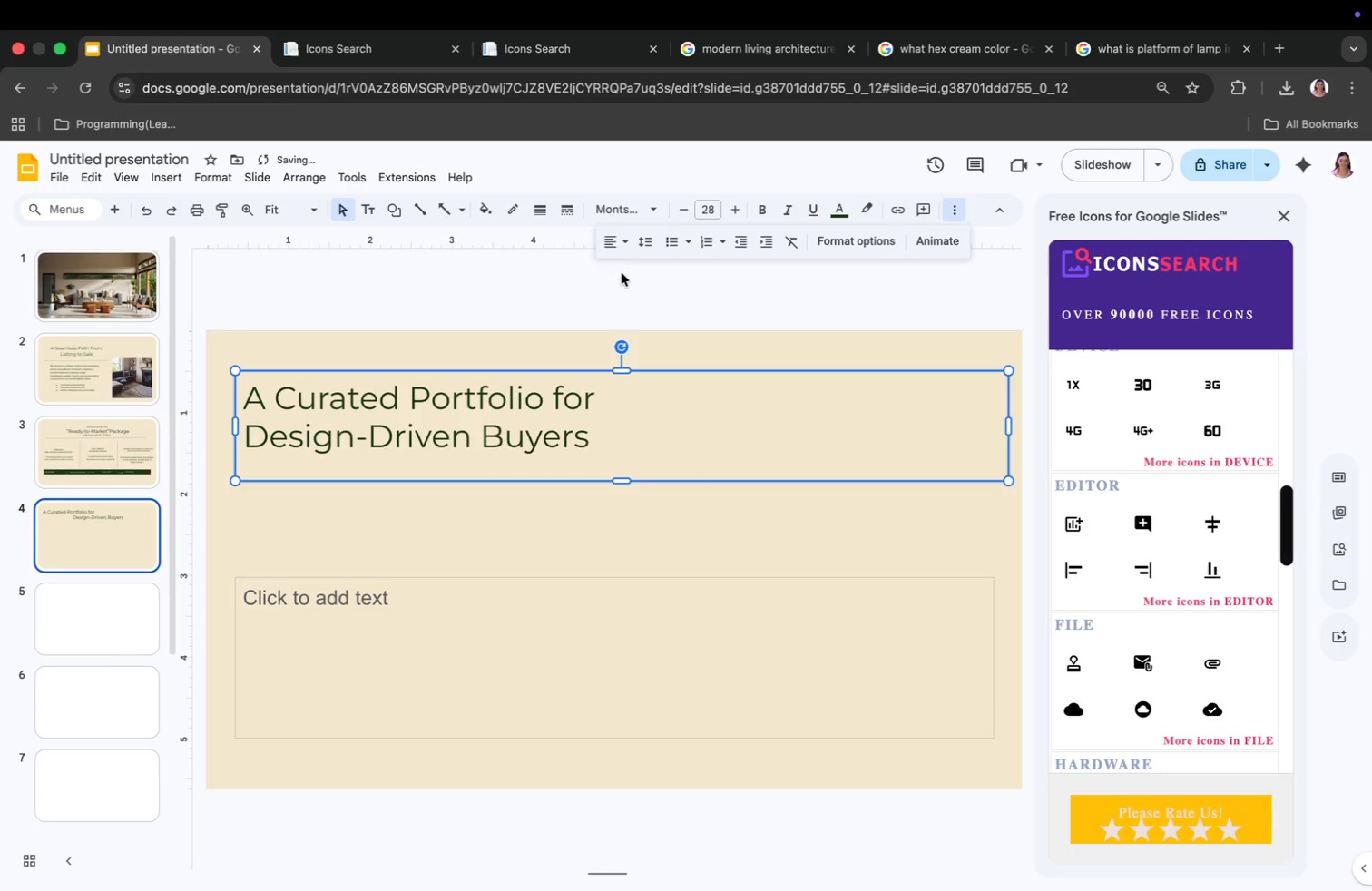 
left_click_drag(start_coordinate=[1007, 423], to_coordinate=[627, 447])
 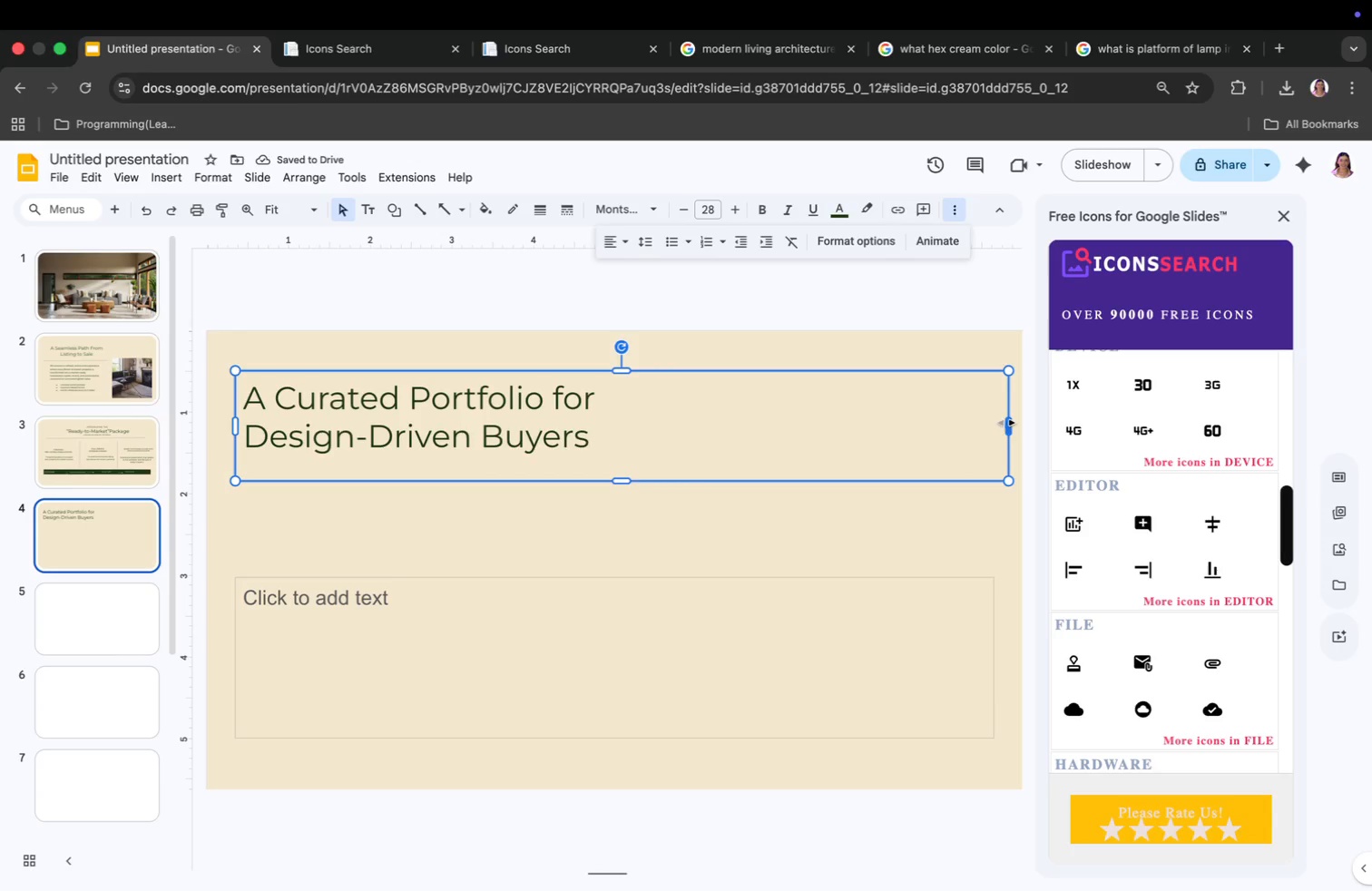 
left_click_drag(start_coordinate=[428, 374], to_coordinate=[623, 377])
 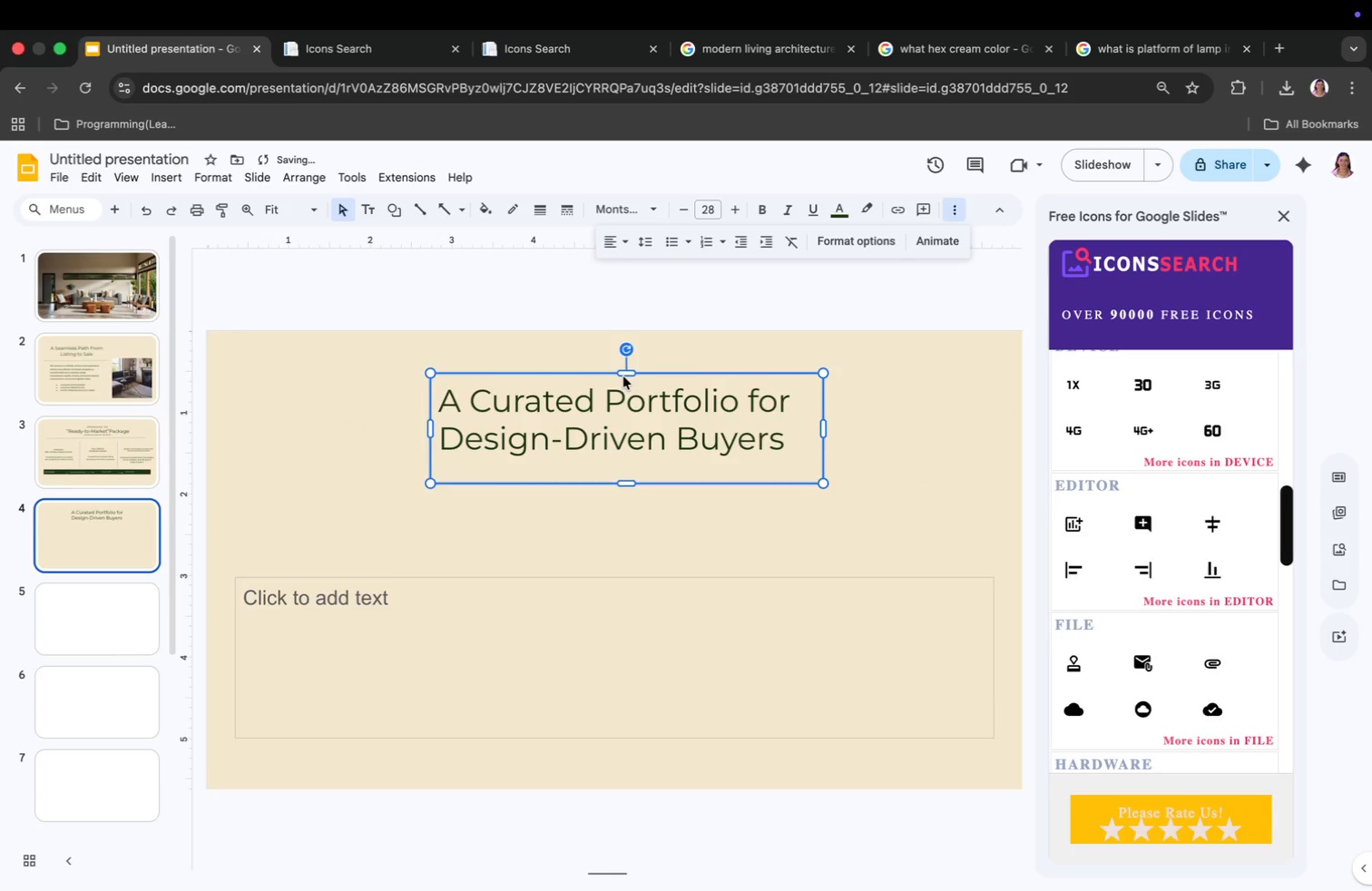 
left_click([608, 499])
 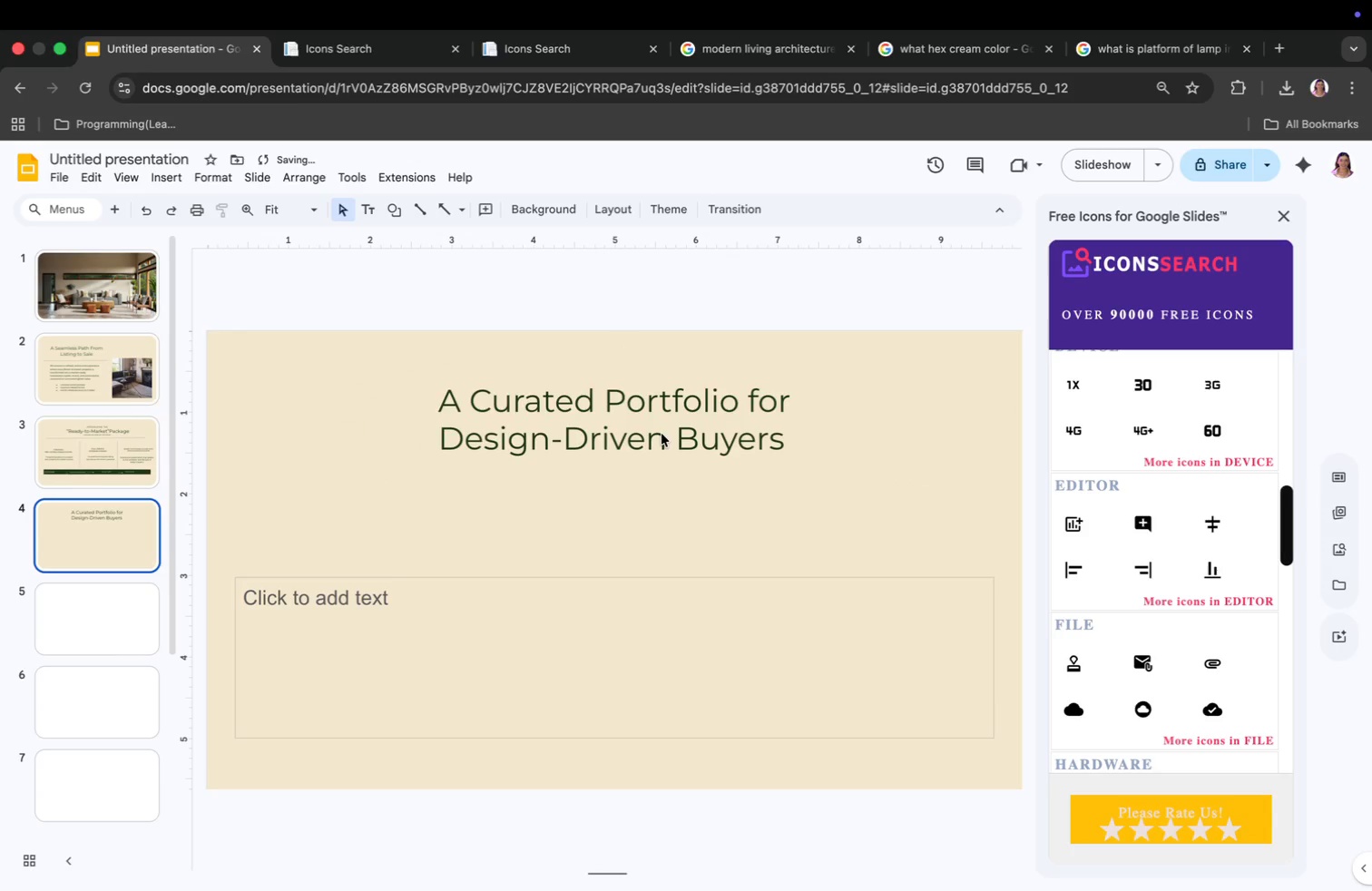 
left_click([662, 434])
 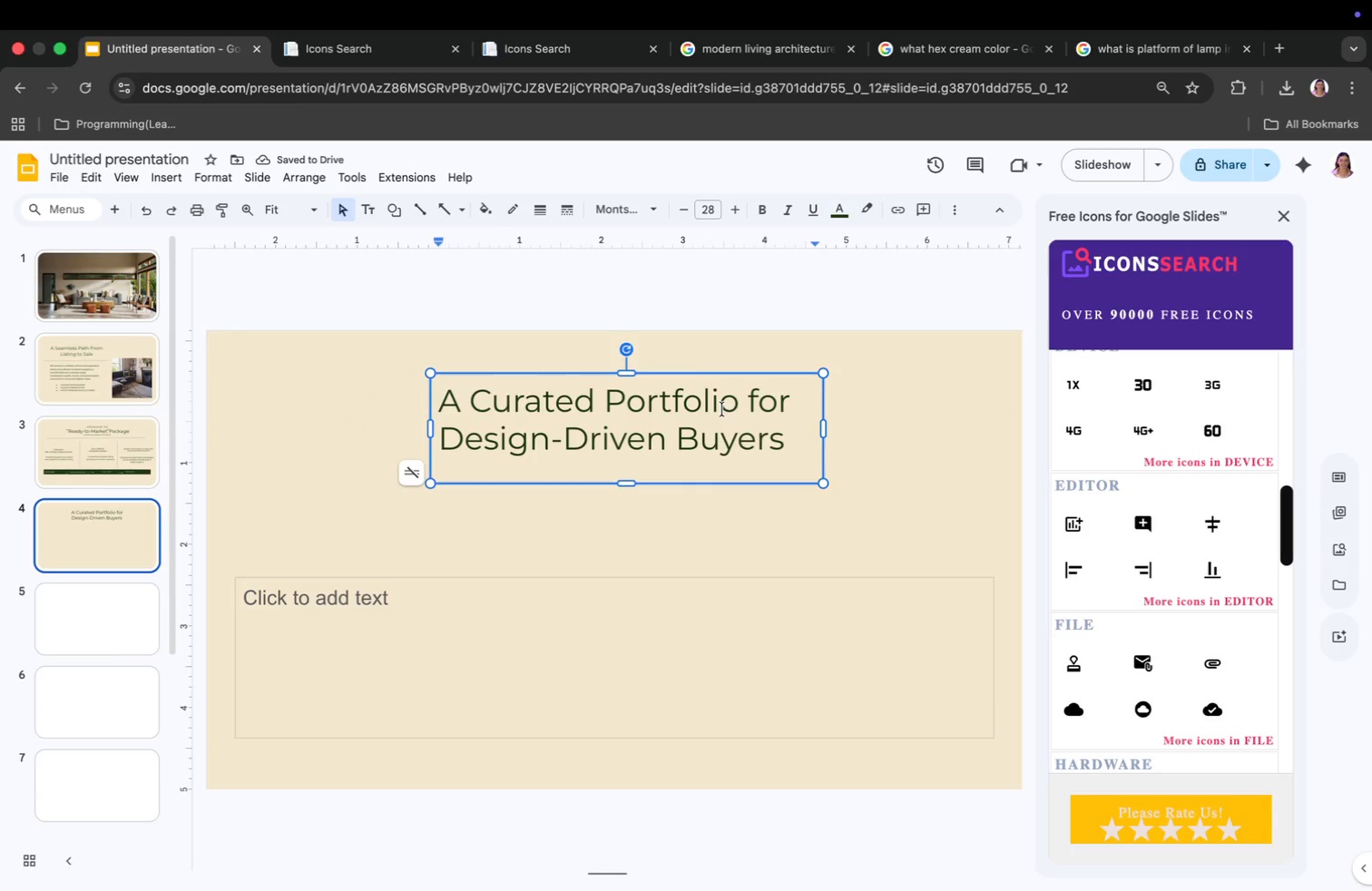 
left_click([741, 403])
 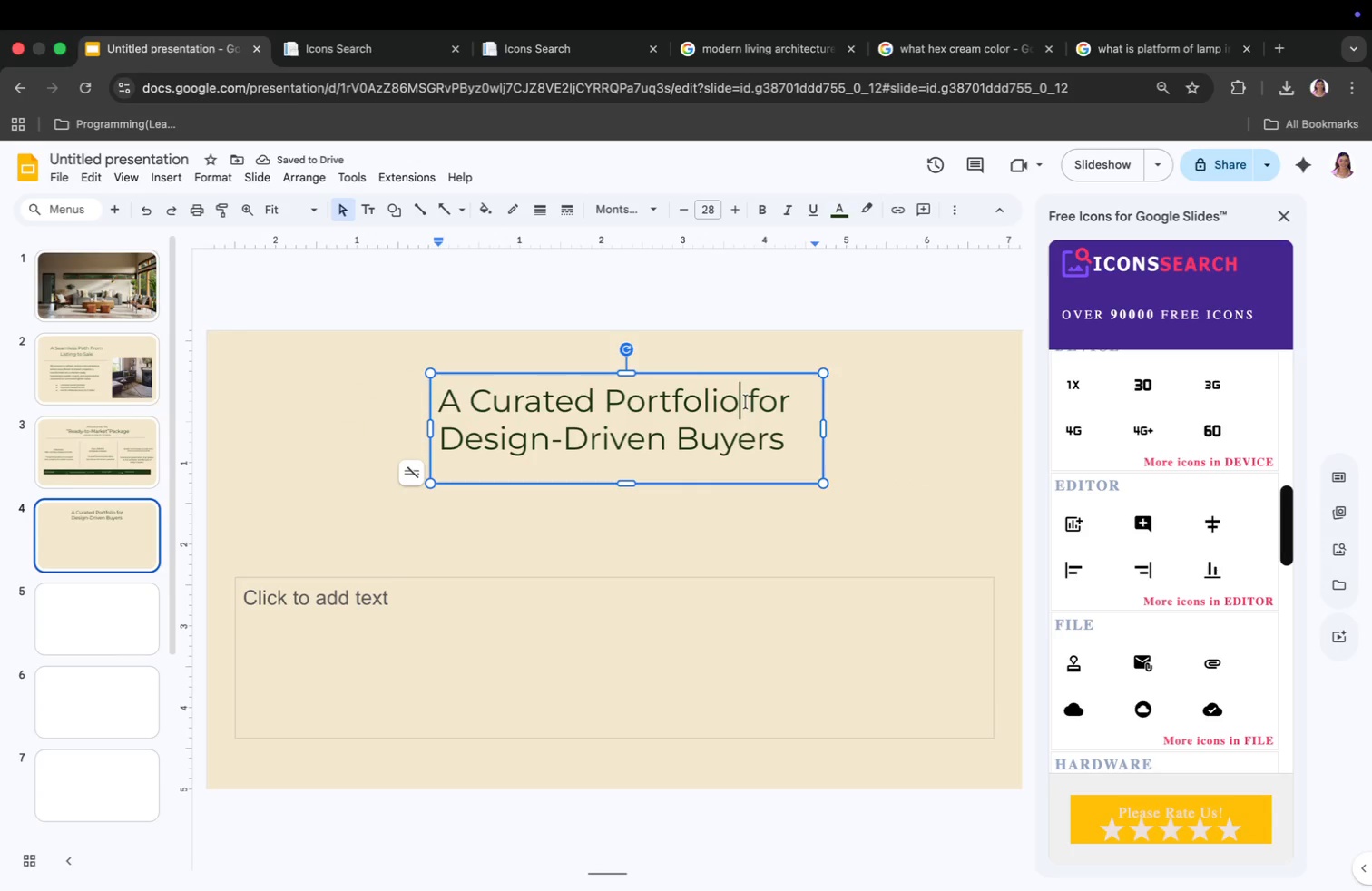 
key(Enter)
 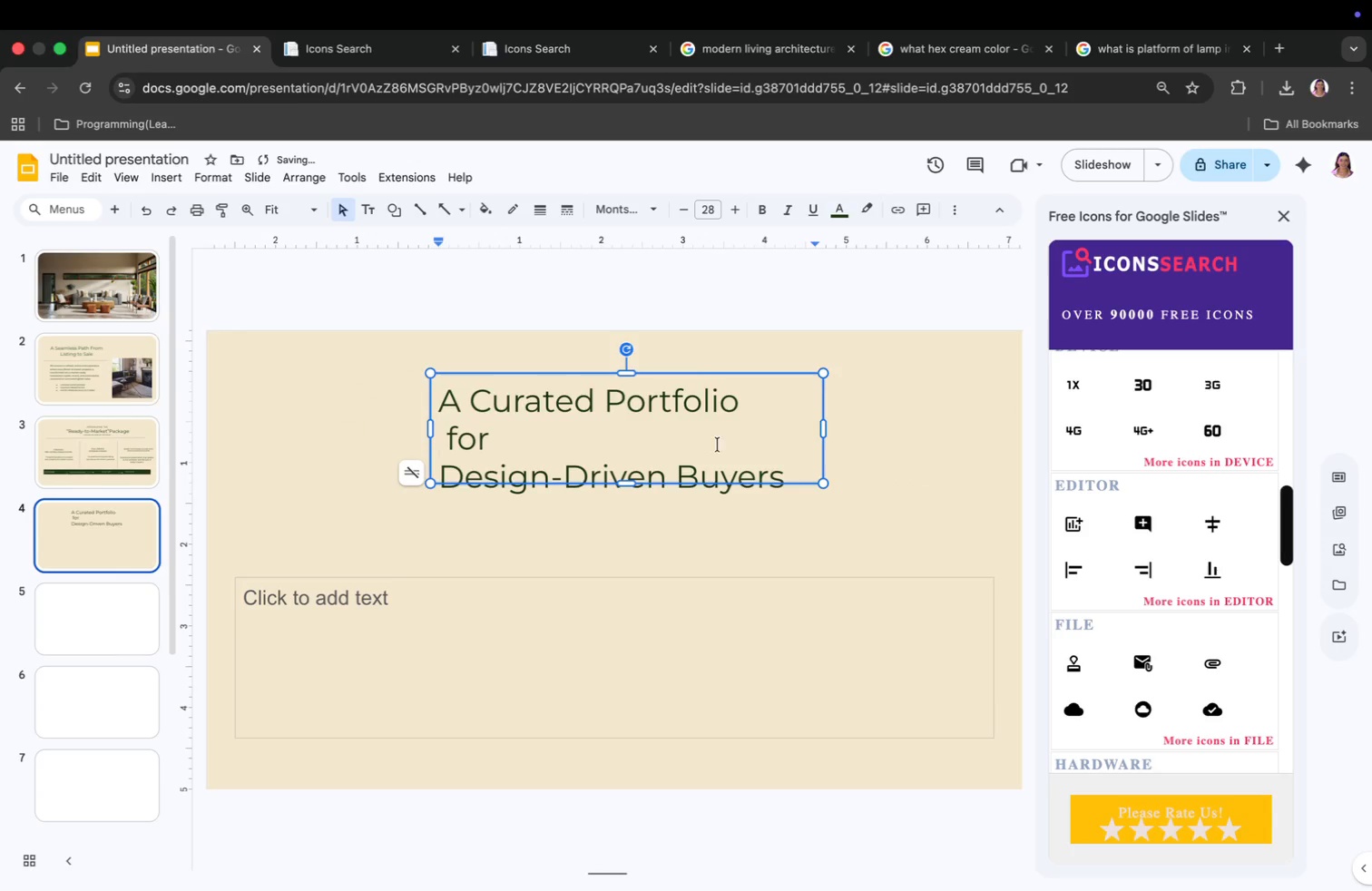 
key(ArrowDown)
 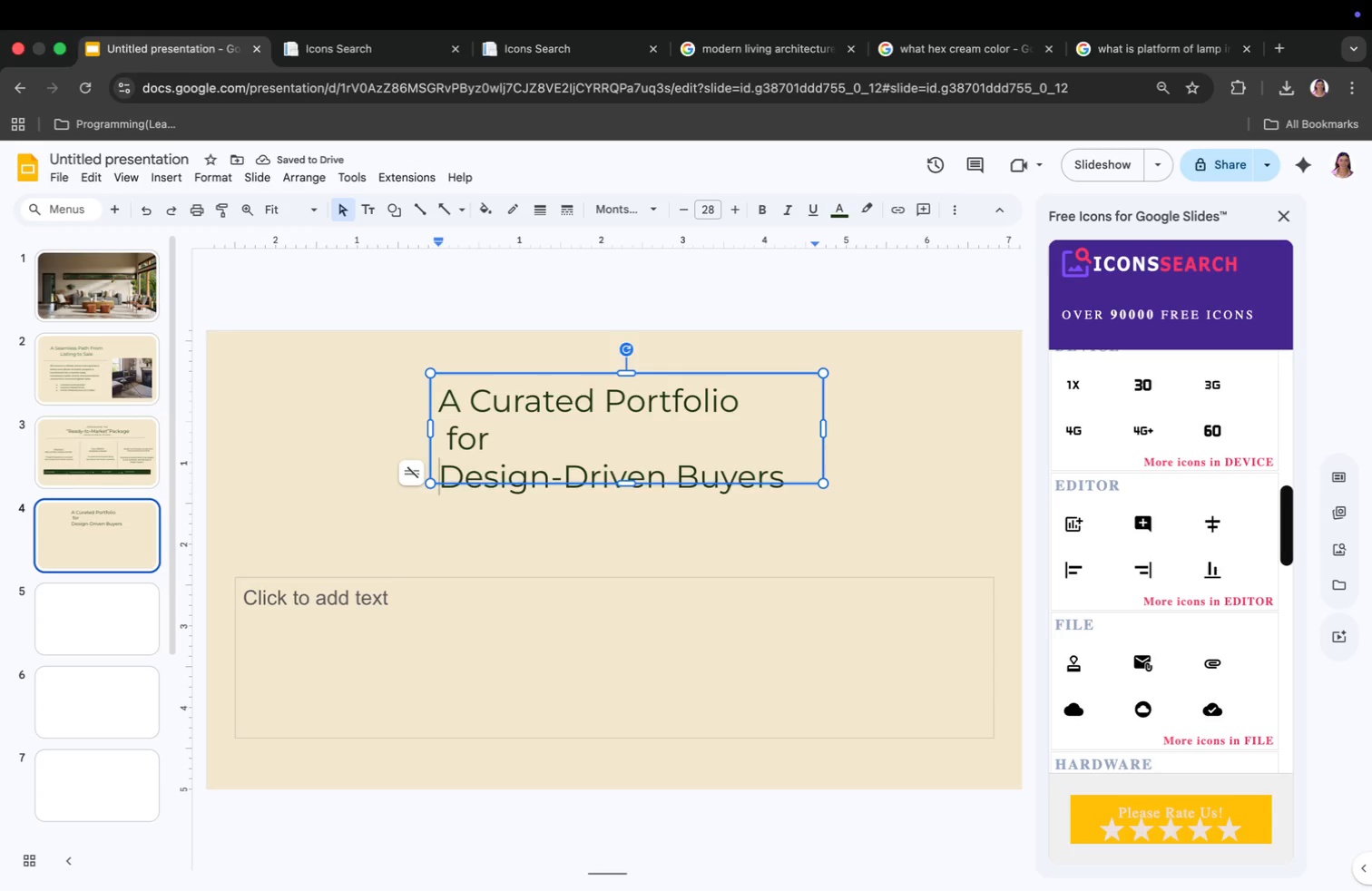 
key(Backspace)
 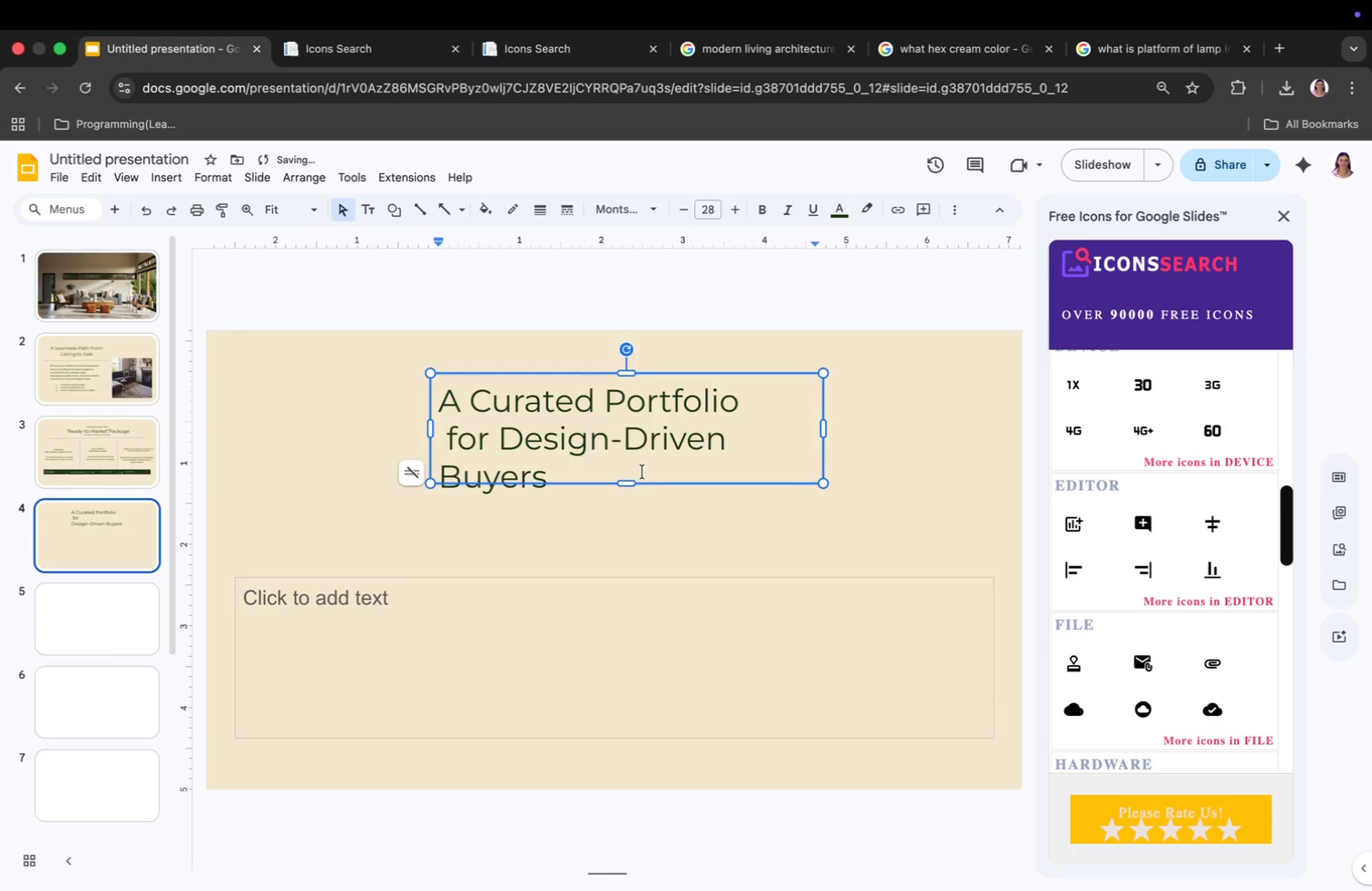 
key(ArrowDown)
 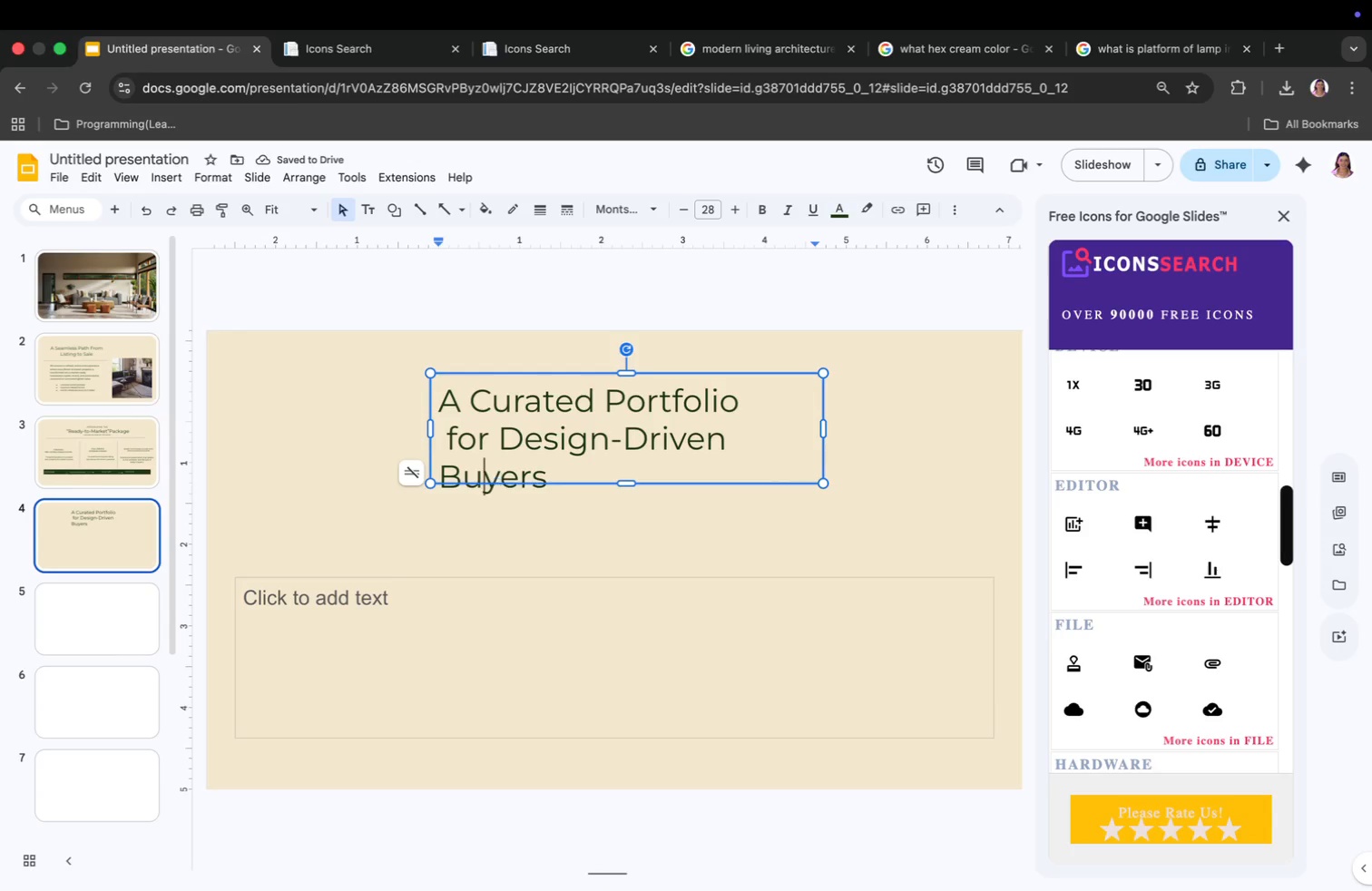 
key(ArrowLeft)
 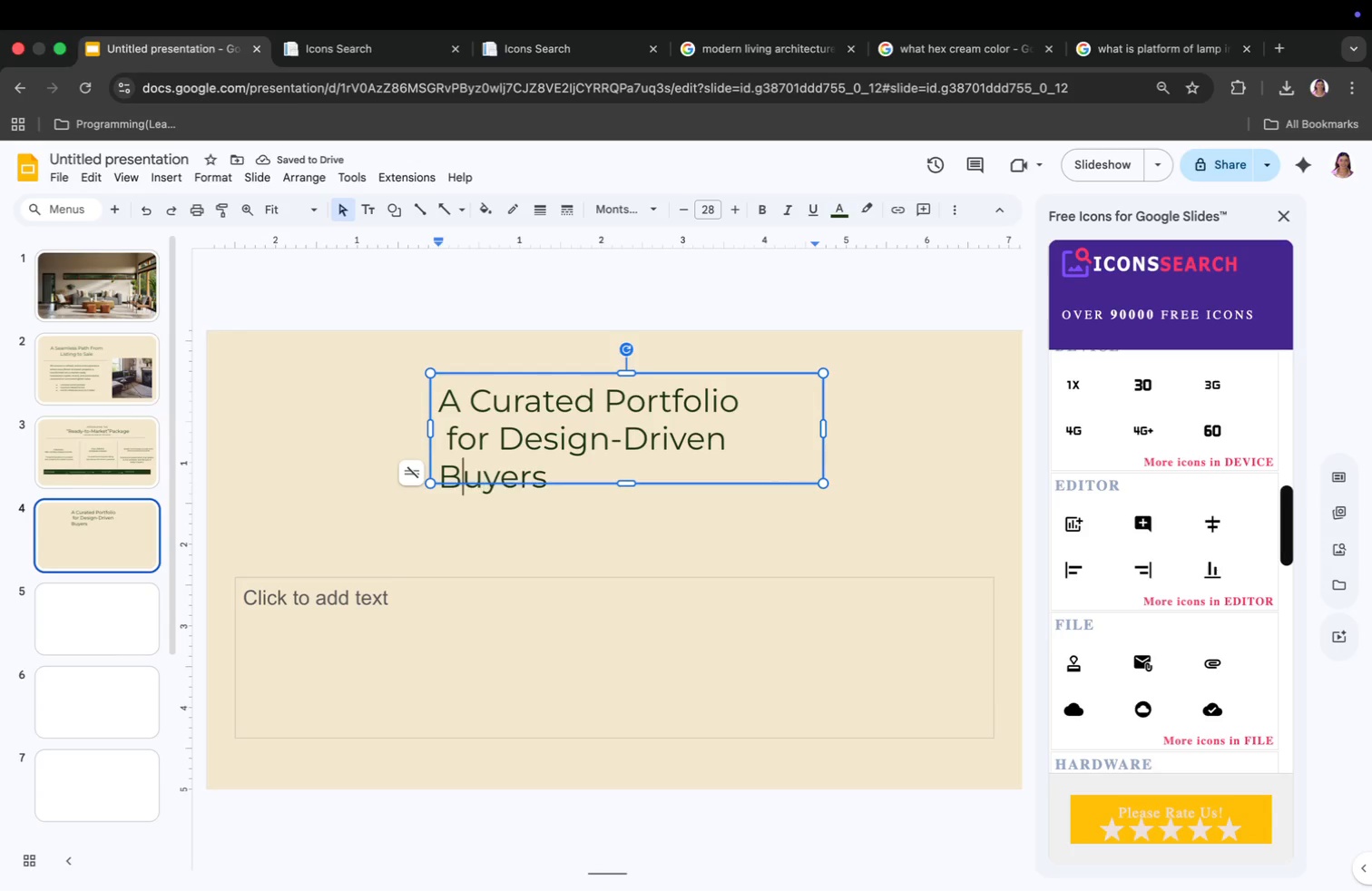 
key(ArrowLeft)
 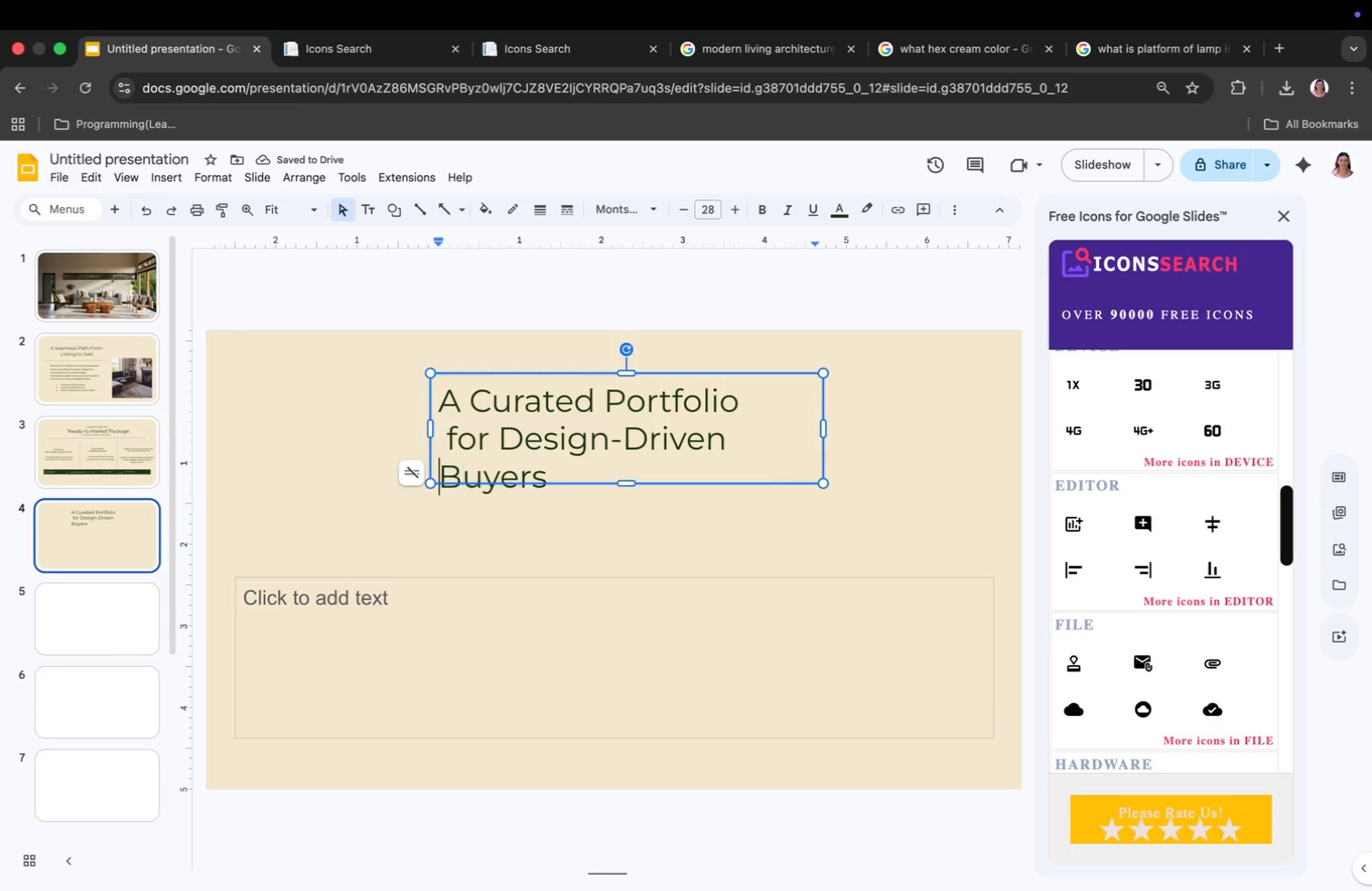 
key(ArrowLeft)
 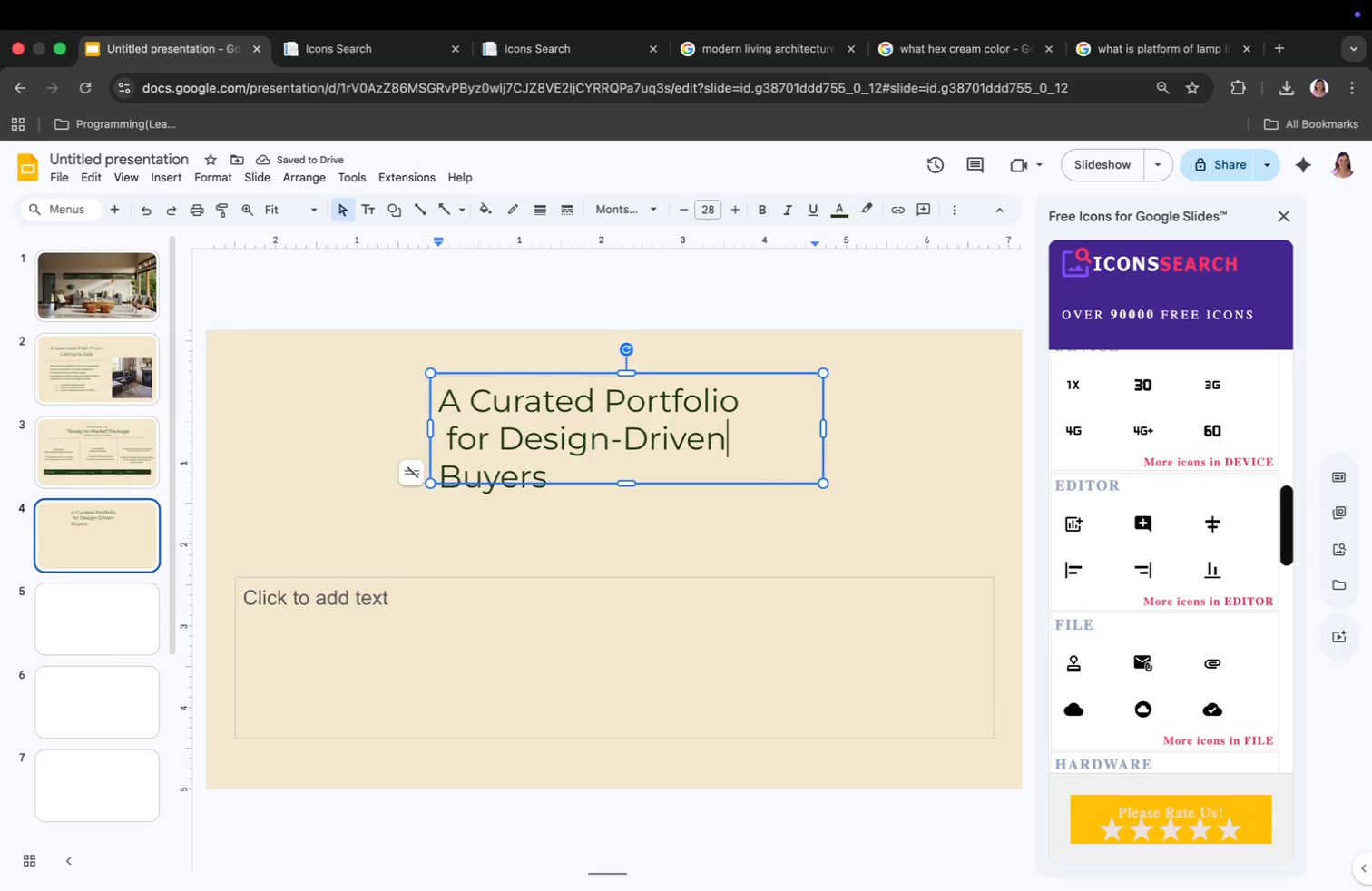 
key(ArrowLeft)
 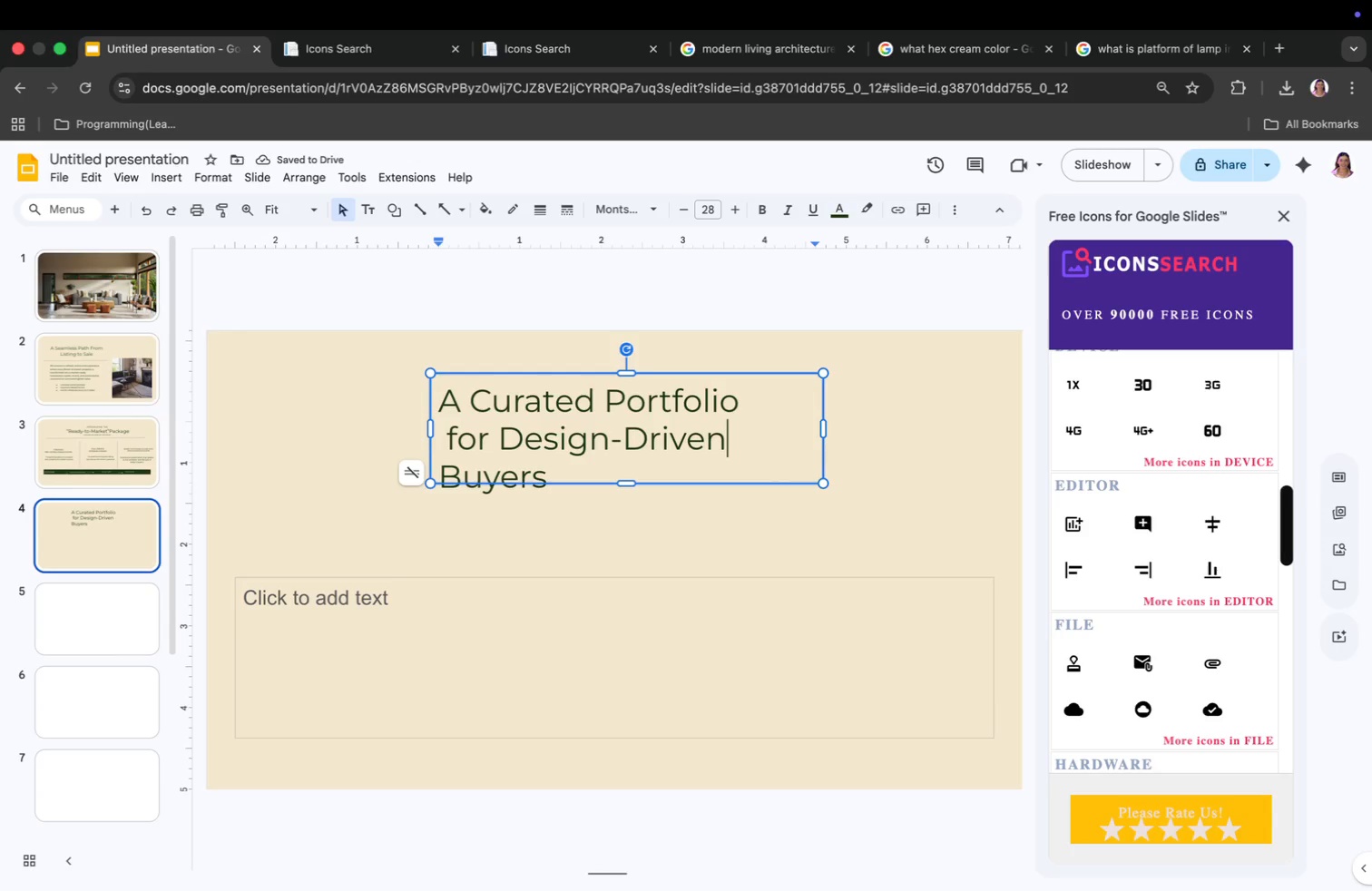 
key(ArrowRight)
 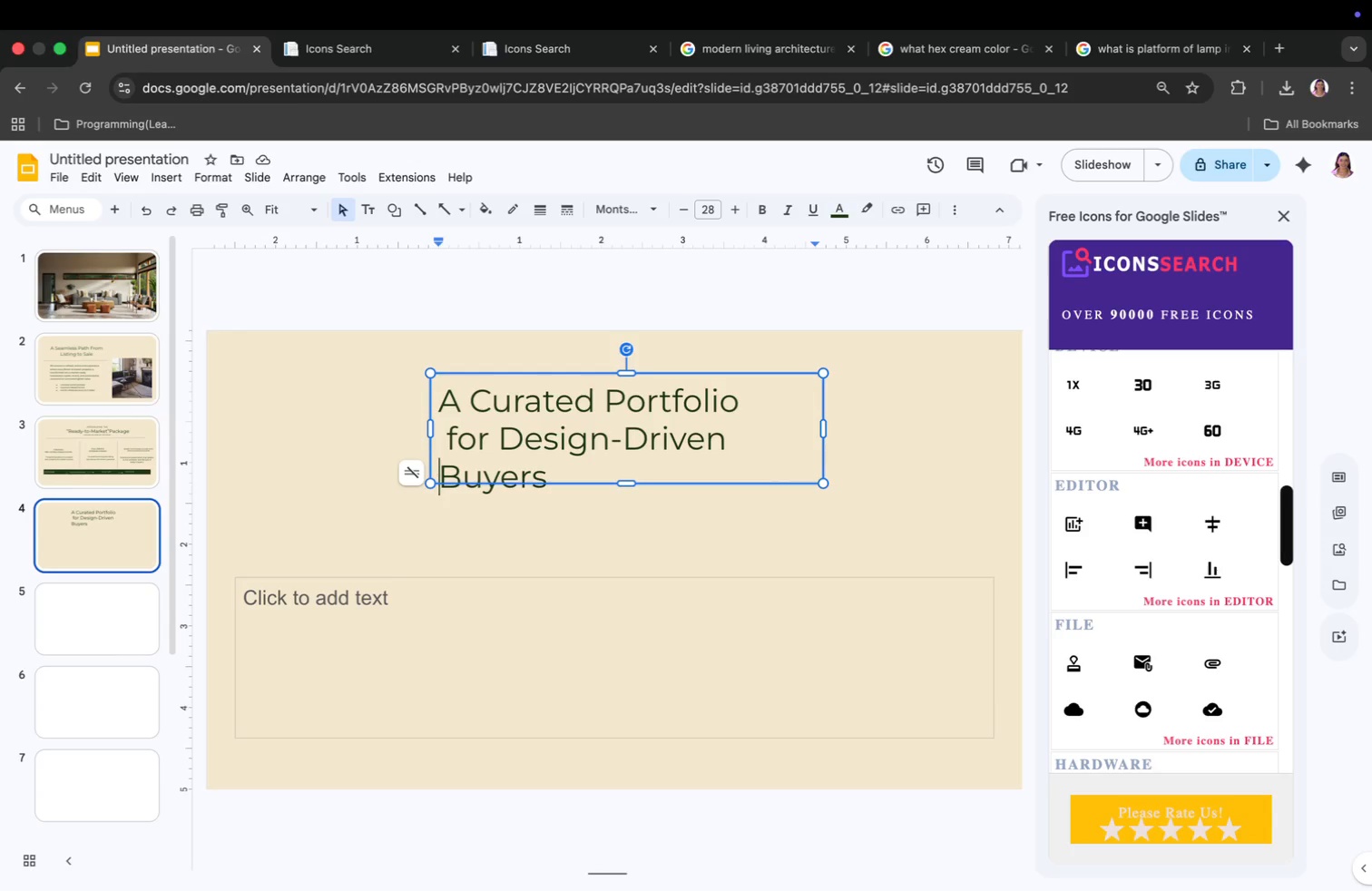 
key(Backspace)
 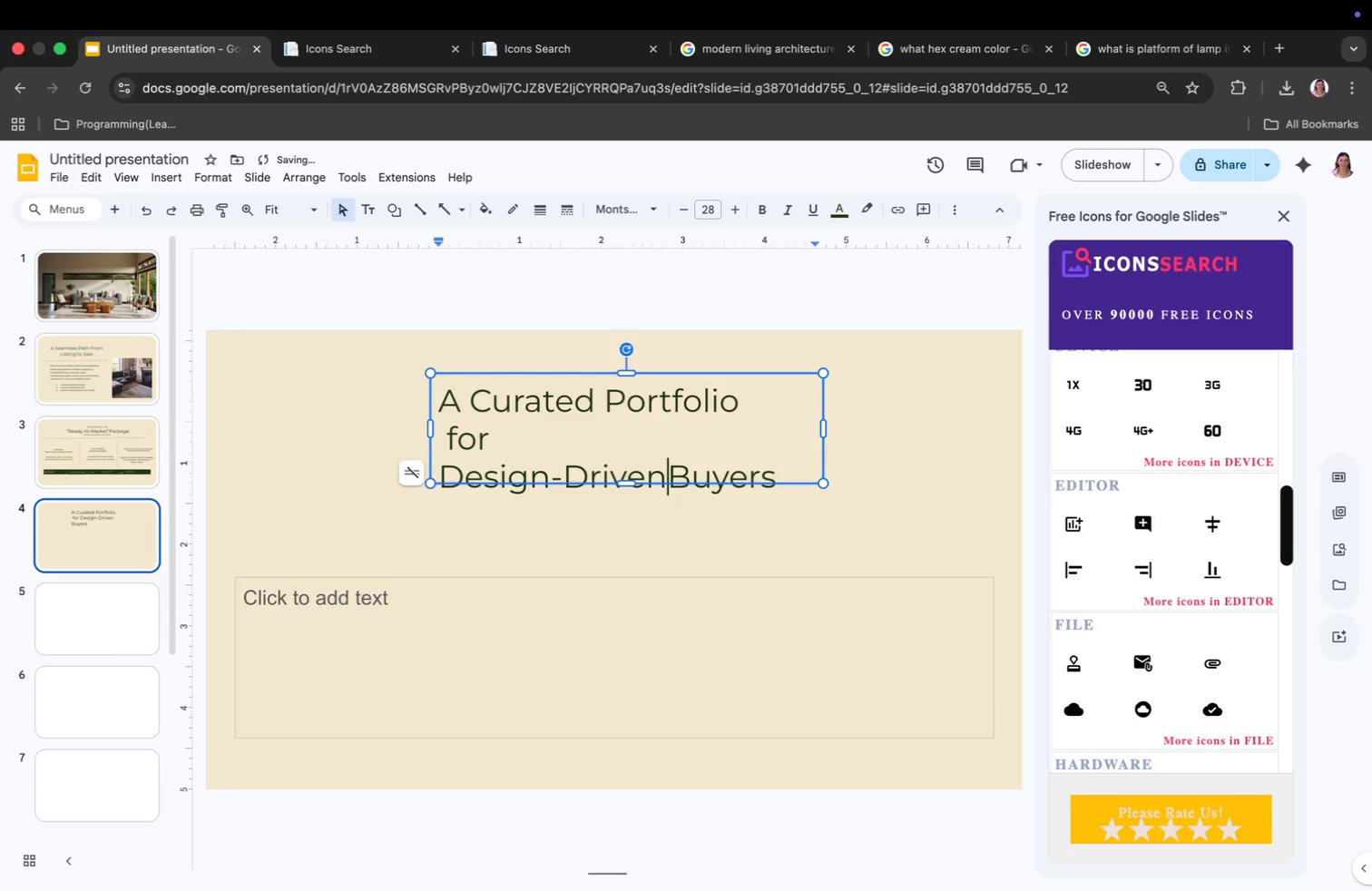 
key(Meta+CommandLeft)
 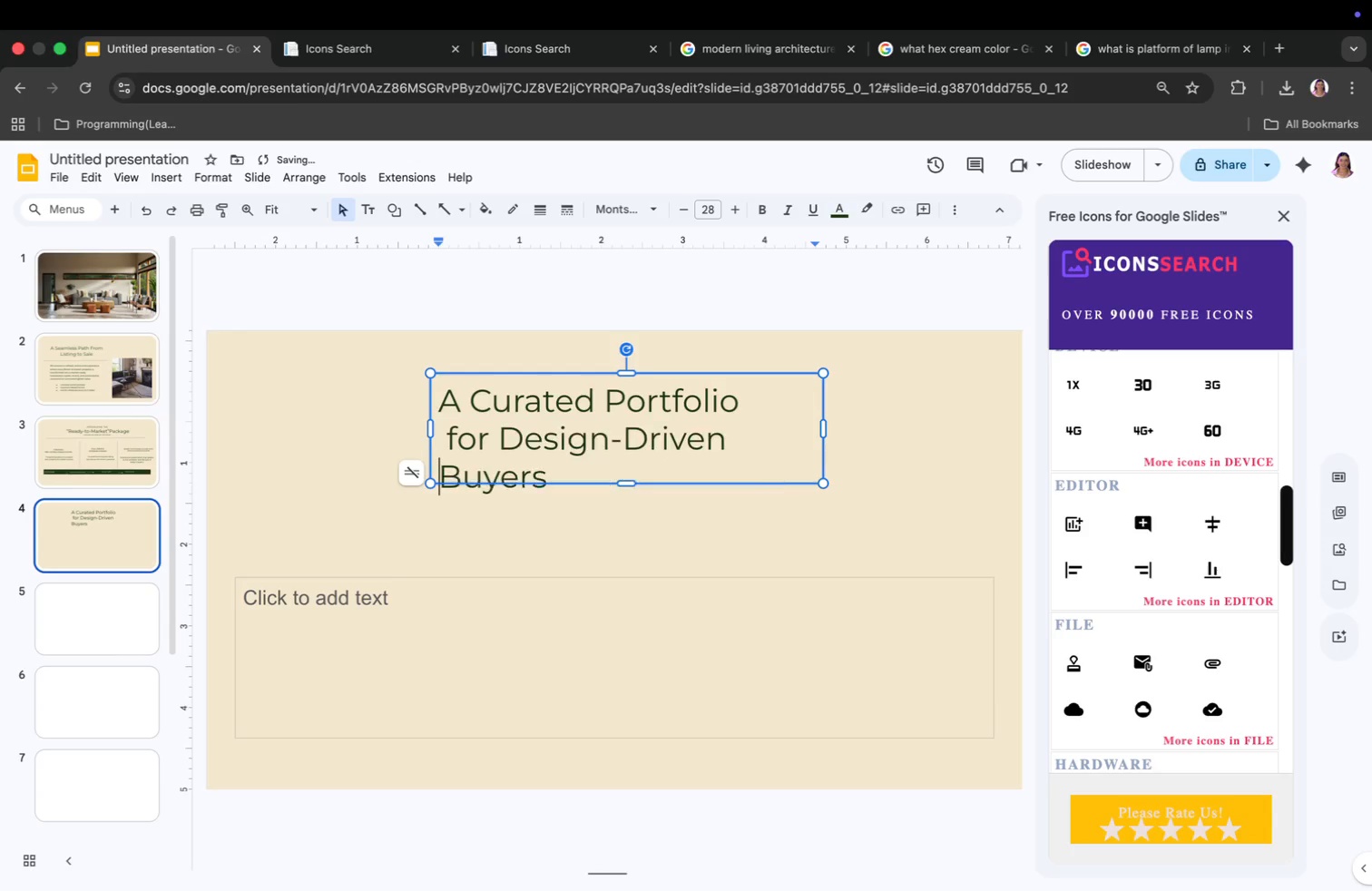 
key(Meta+Z)
 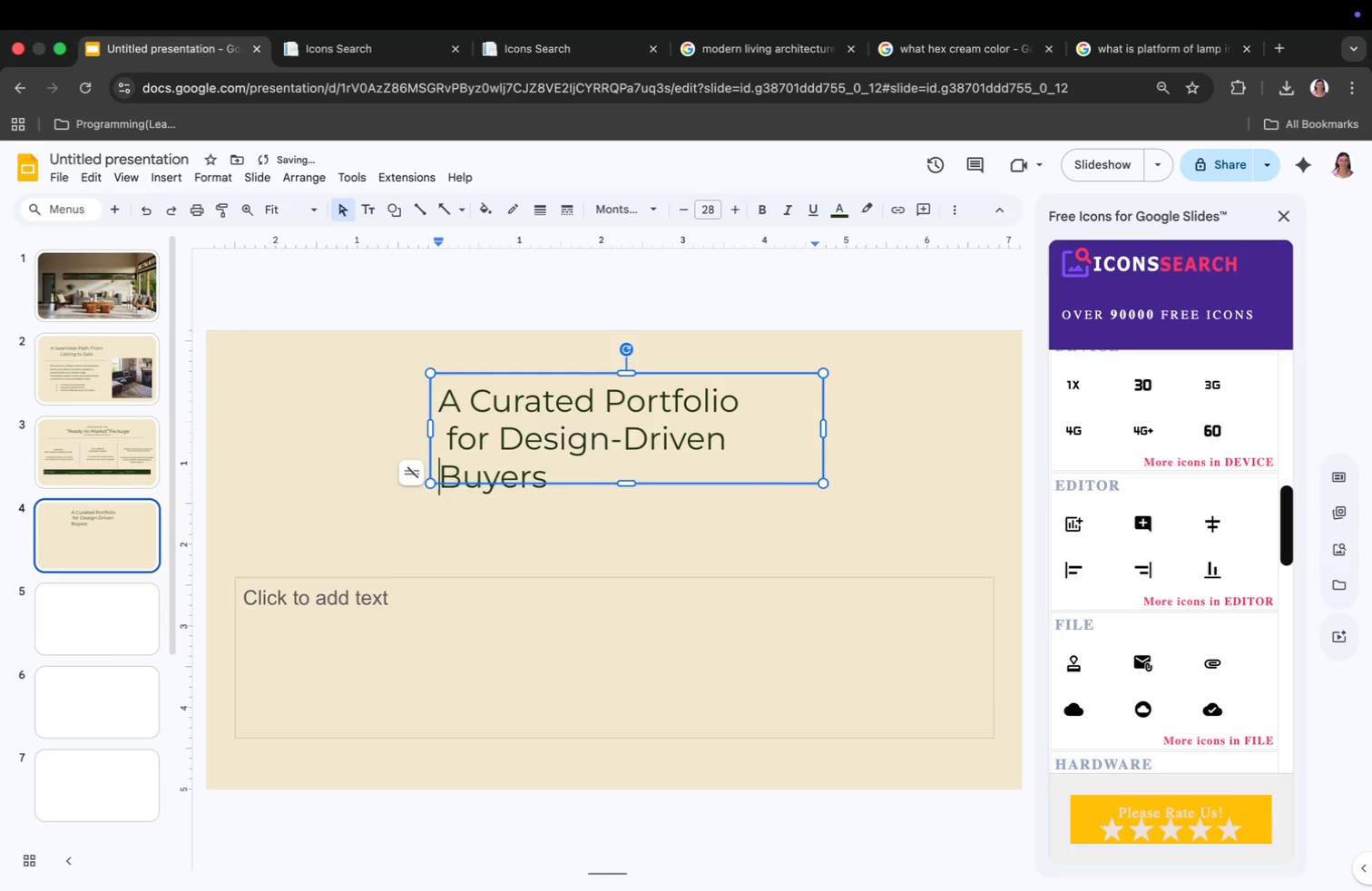 
key(Meta+CommandLeft)
 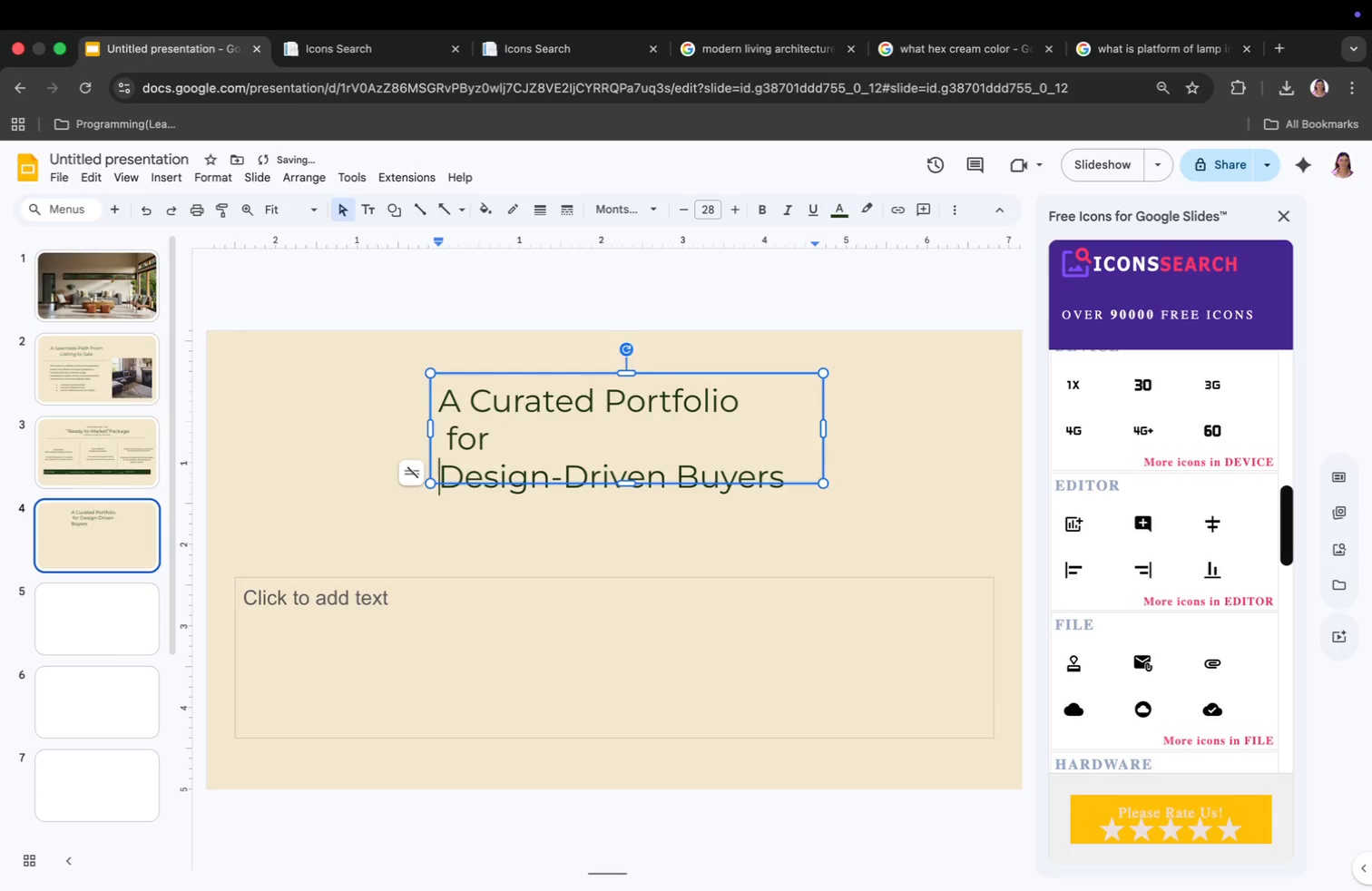 
key(Meta+Z)
 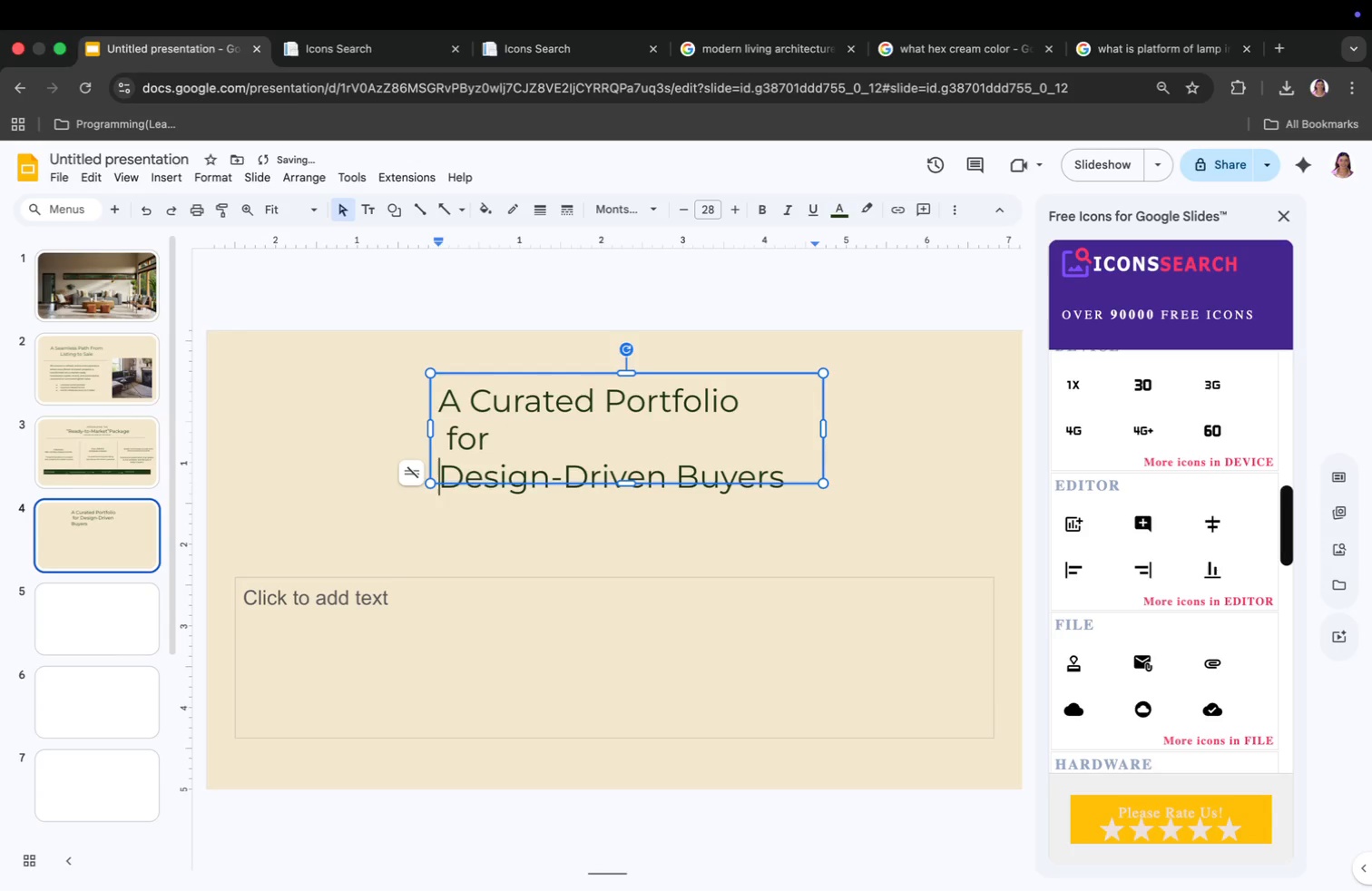 
key(Meta+CommandLeft)
 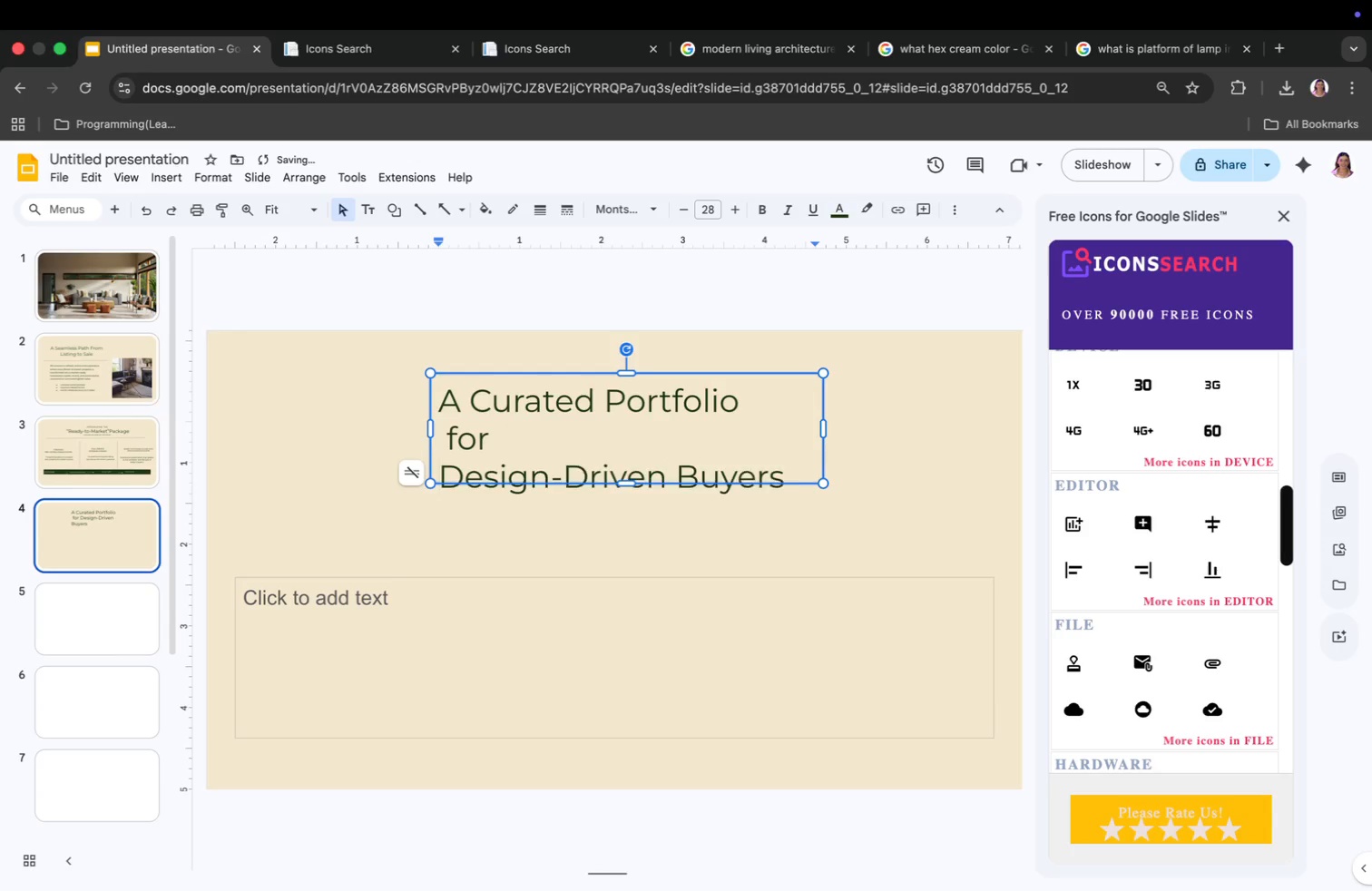 
key(Z)
 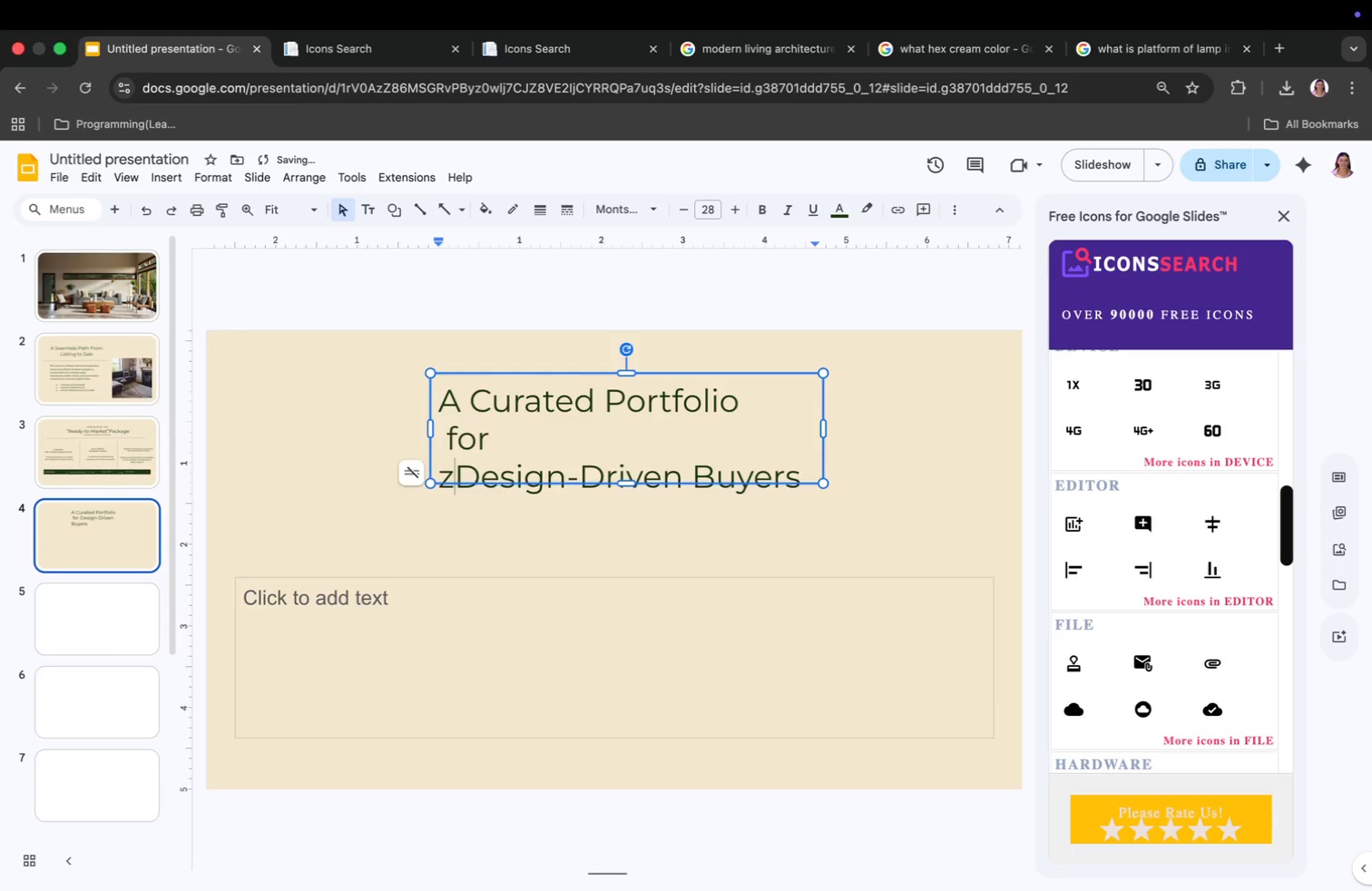 
key(Backspace)
 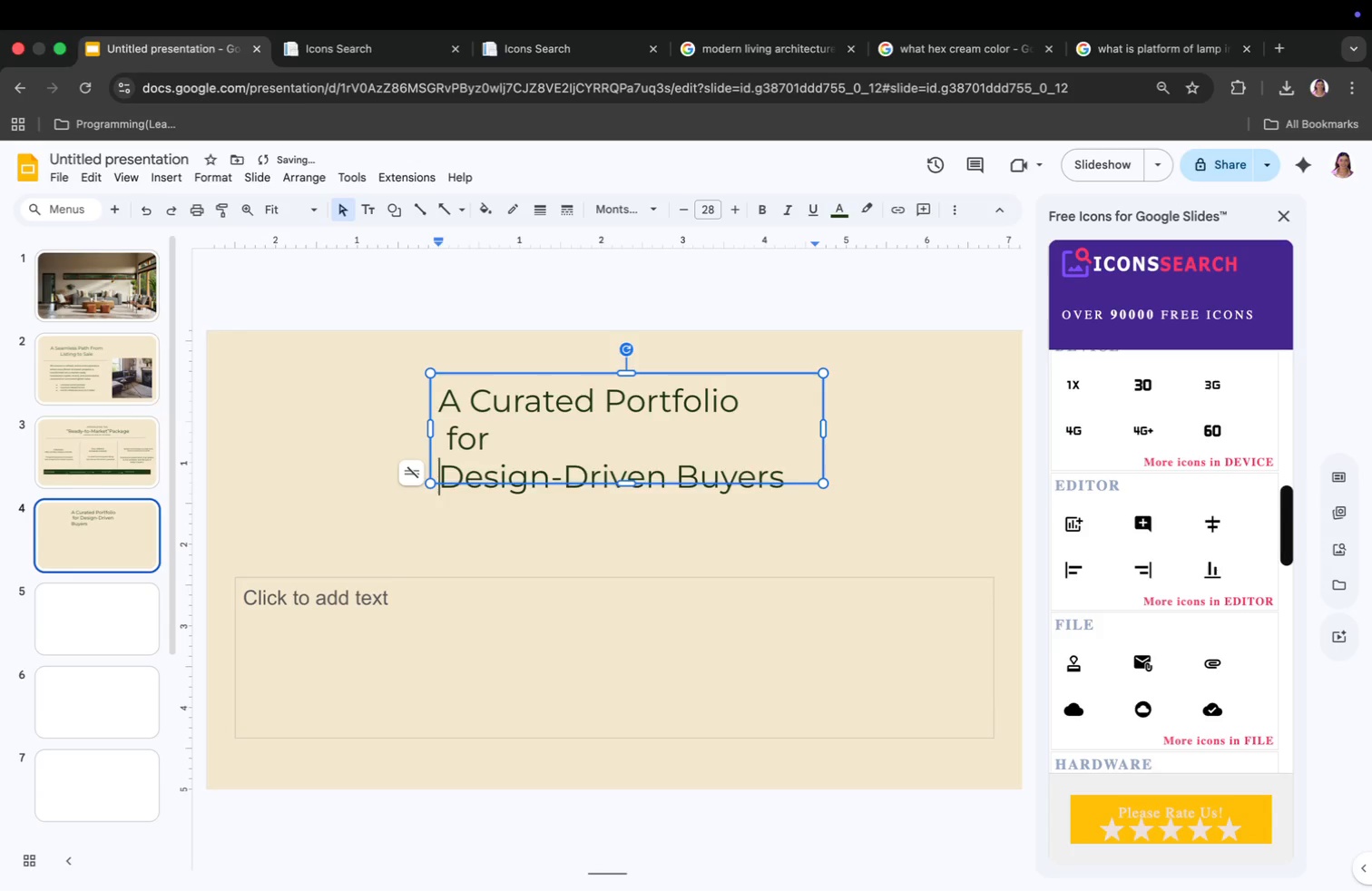 
key(Meta+CommandLeft)
 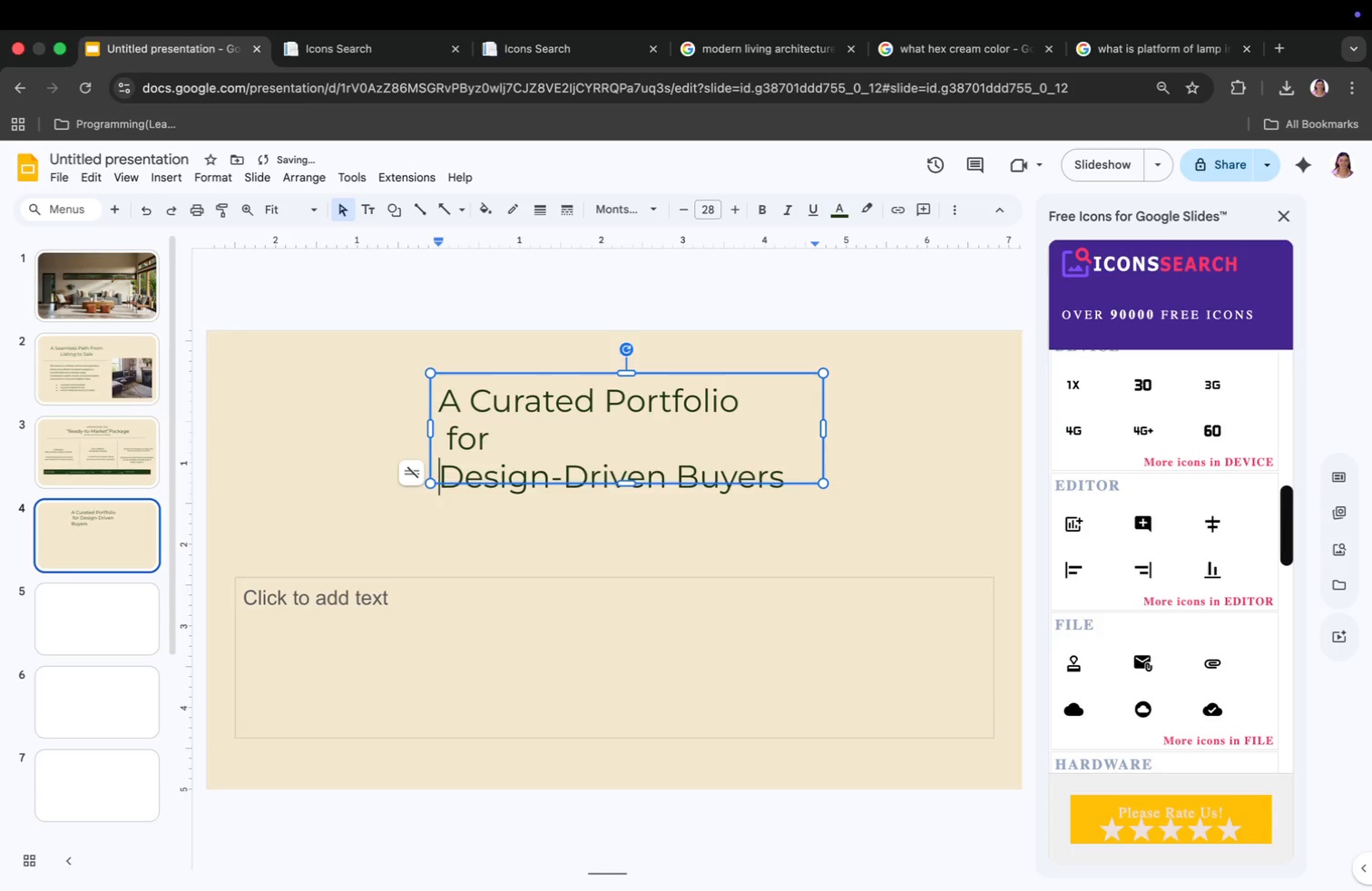 
key(Meta+Z)
 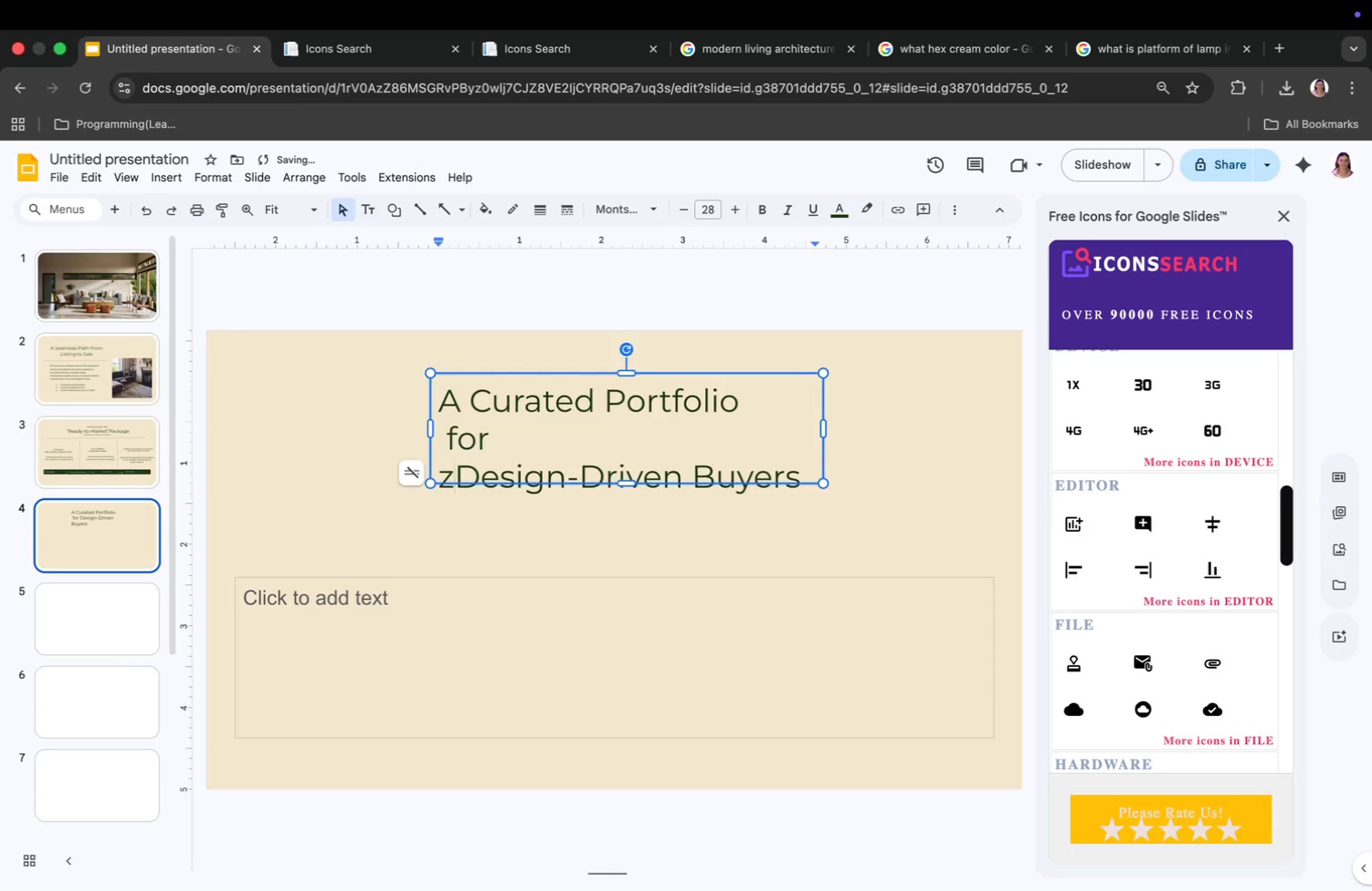 
key(Backspace)
 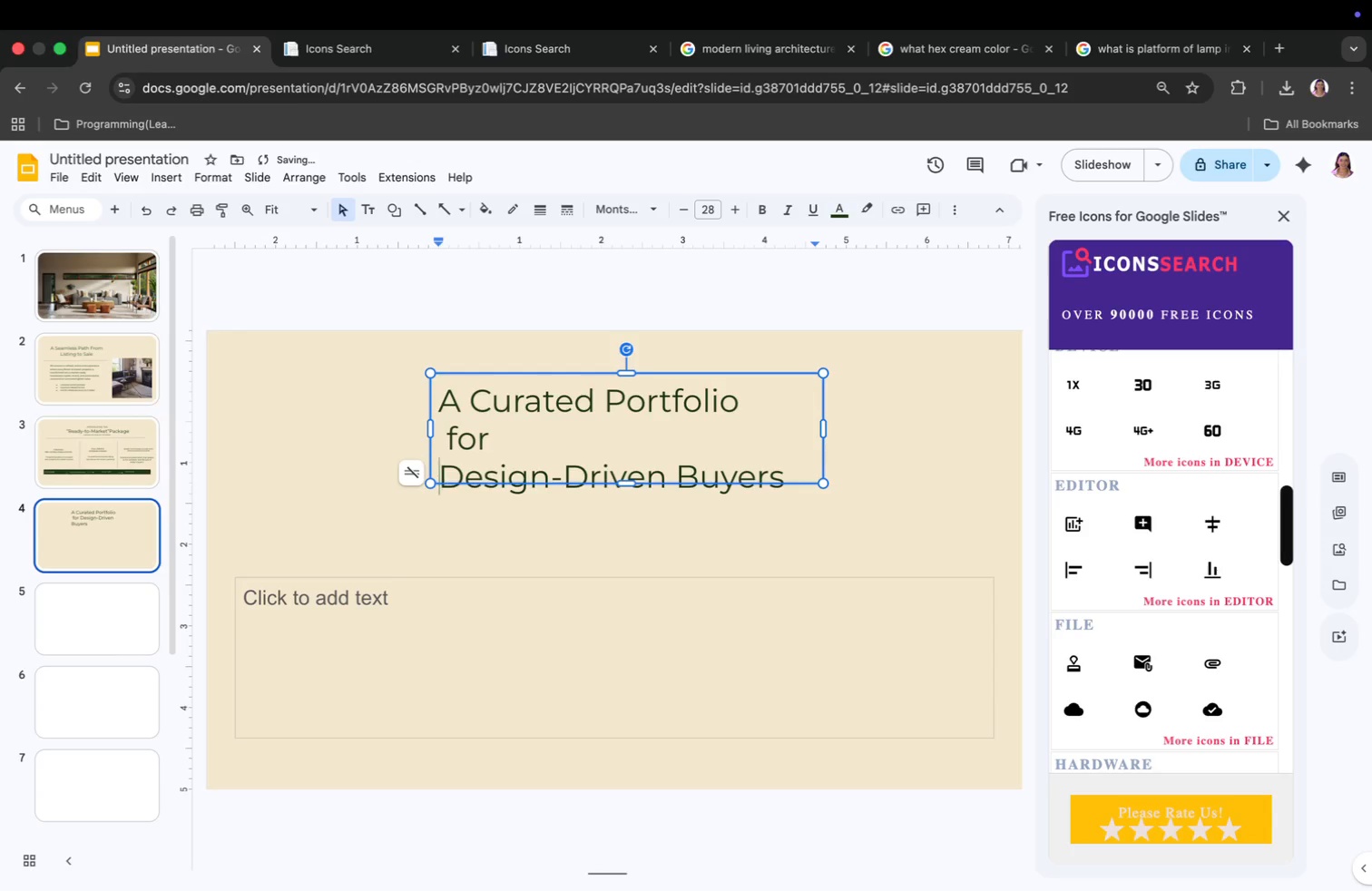 
key(Backspace)
 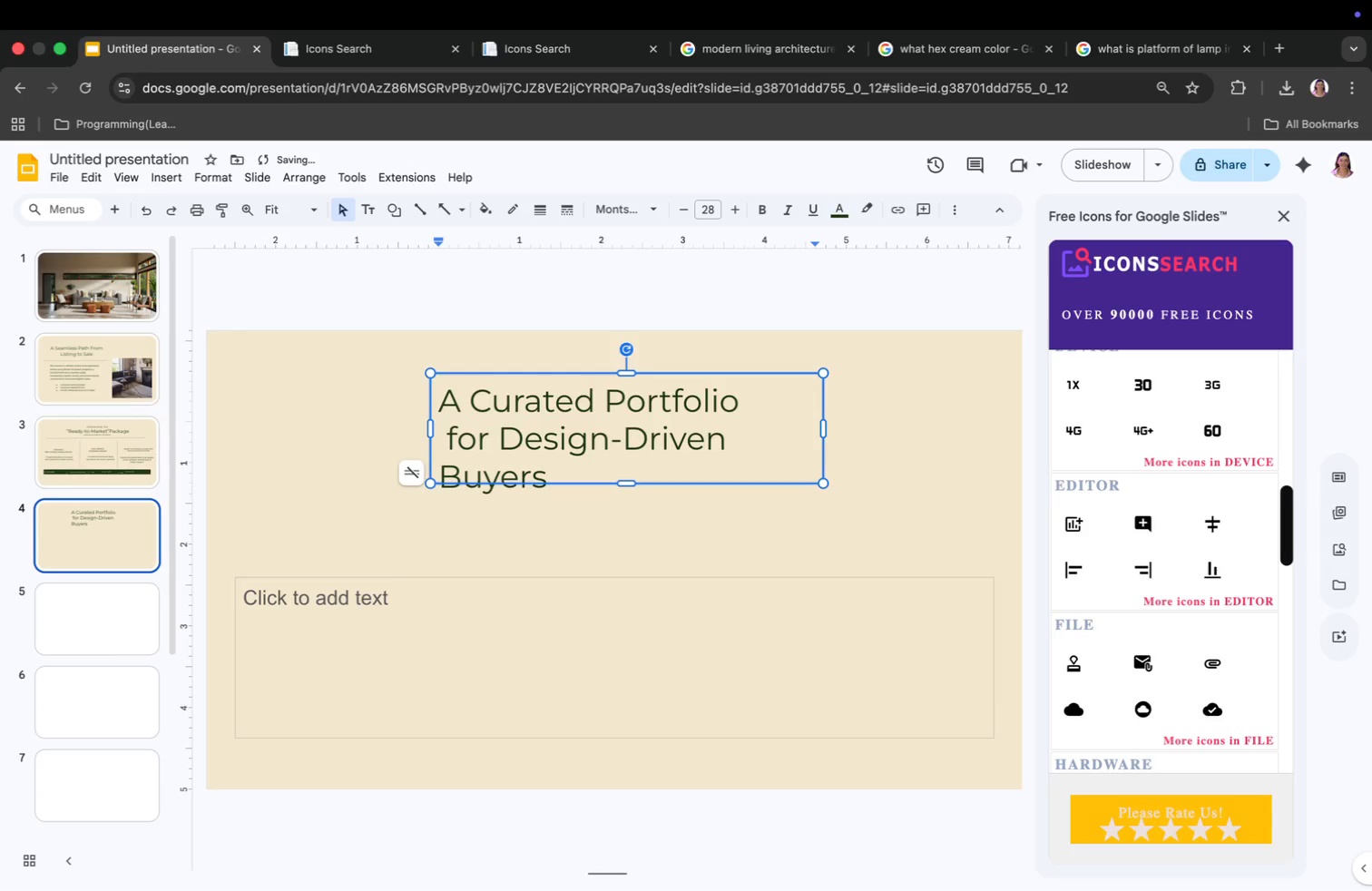 
left_click_drag(start_coordinate=[583, 486], to_coordinate=[512, 474])
 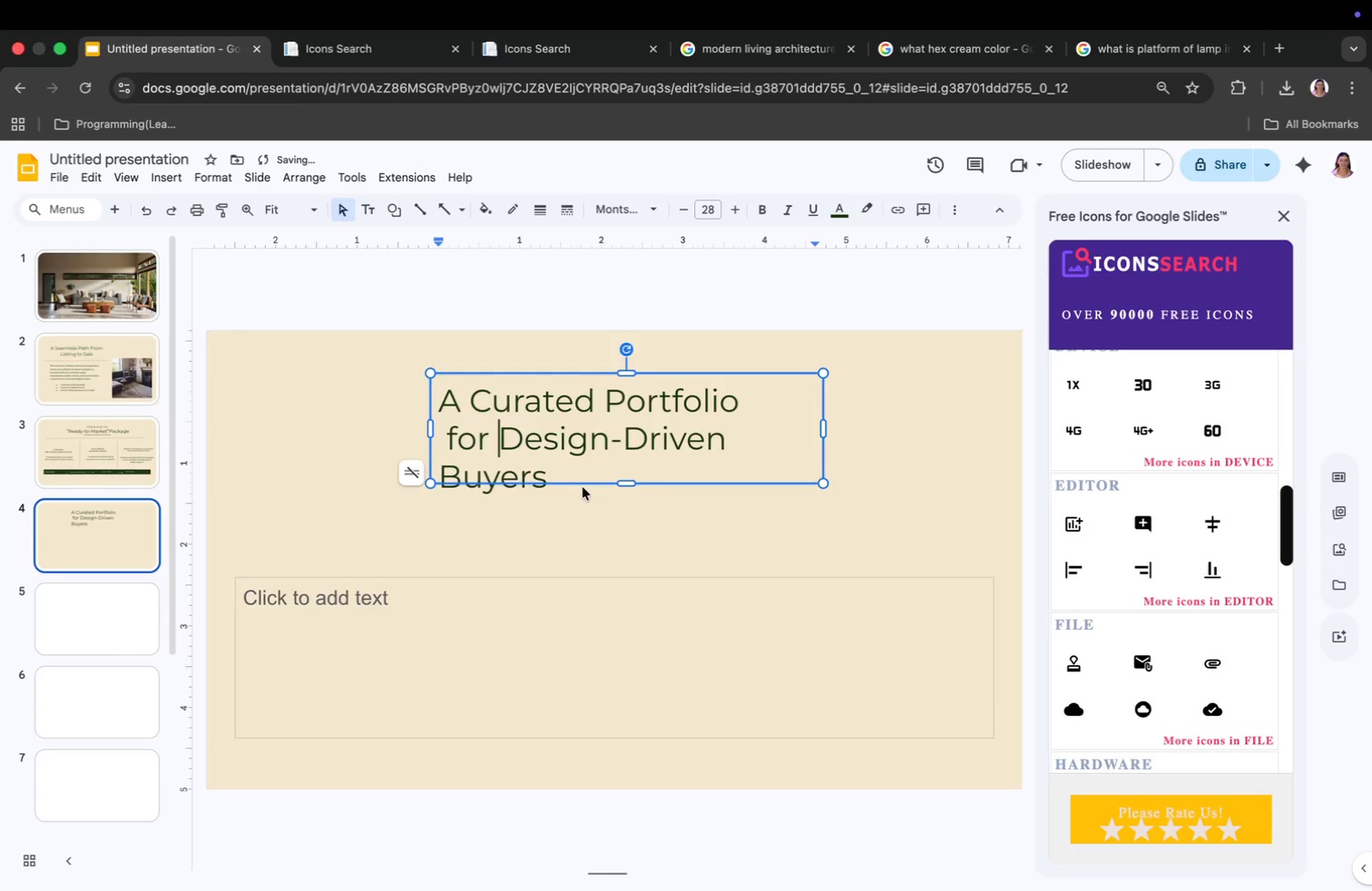 
key(Meta+CommandLeft)
 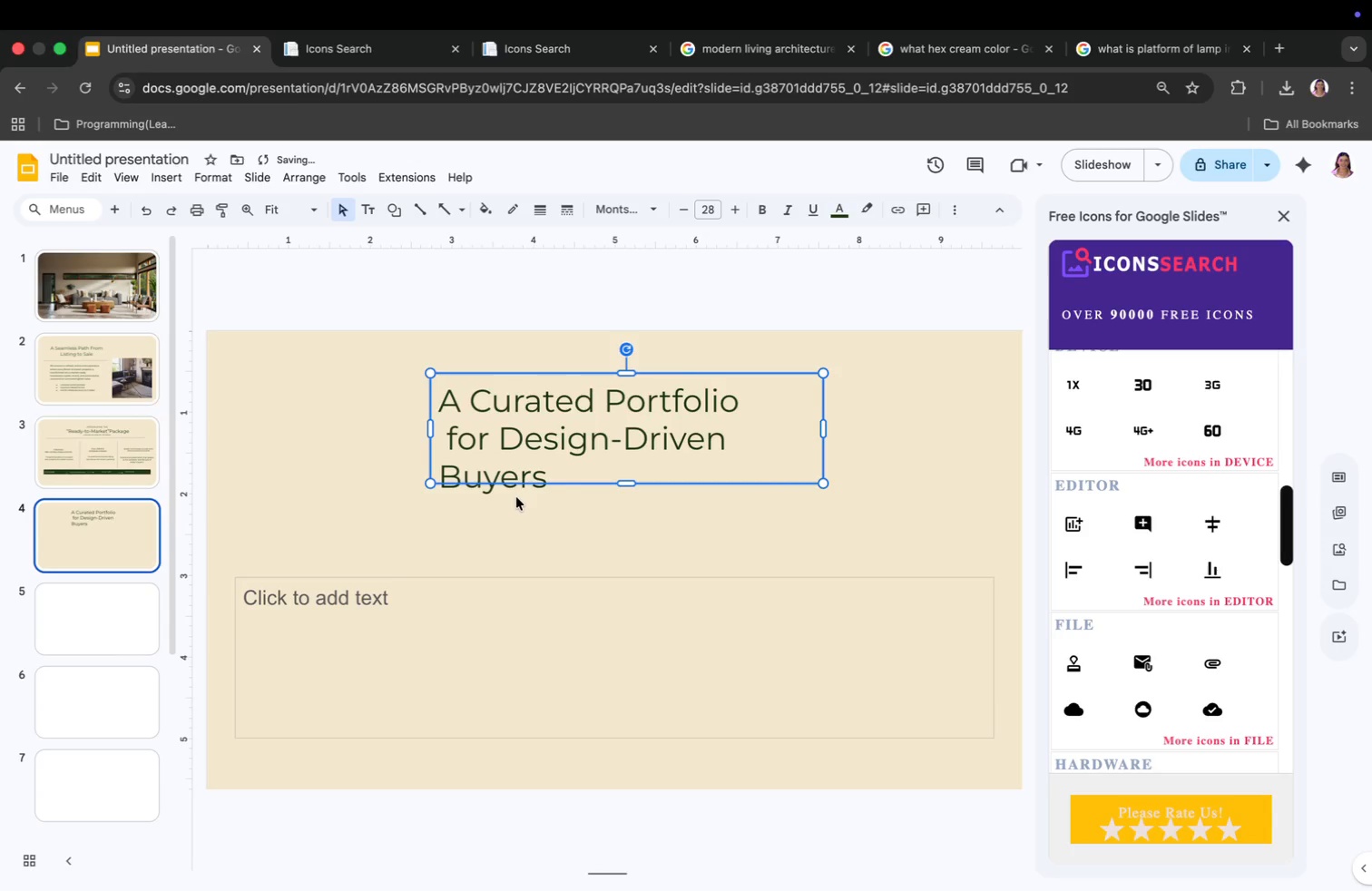 
hold_key(key=Z, duration=0.39)
 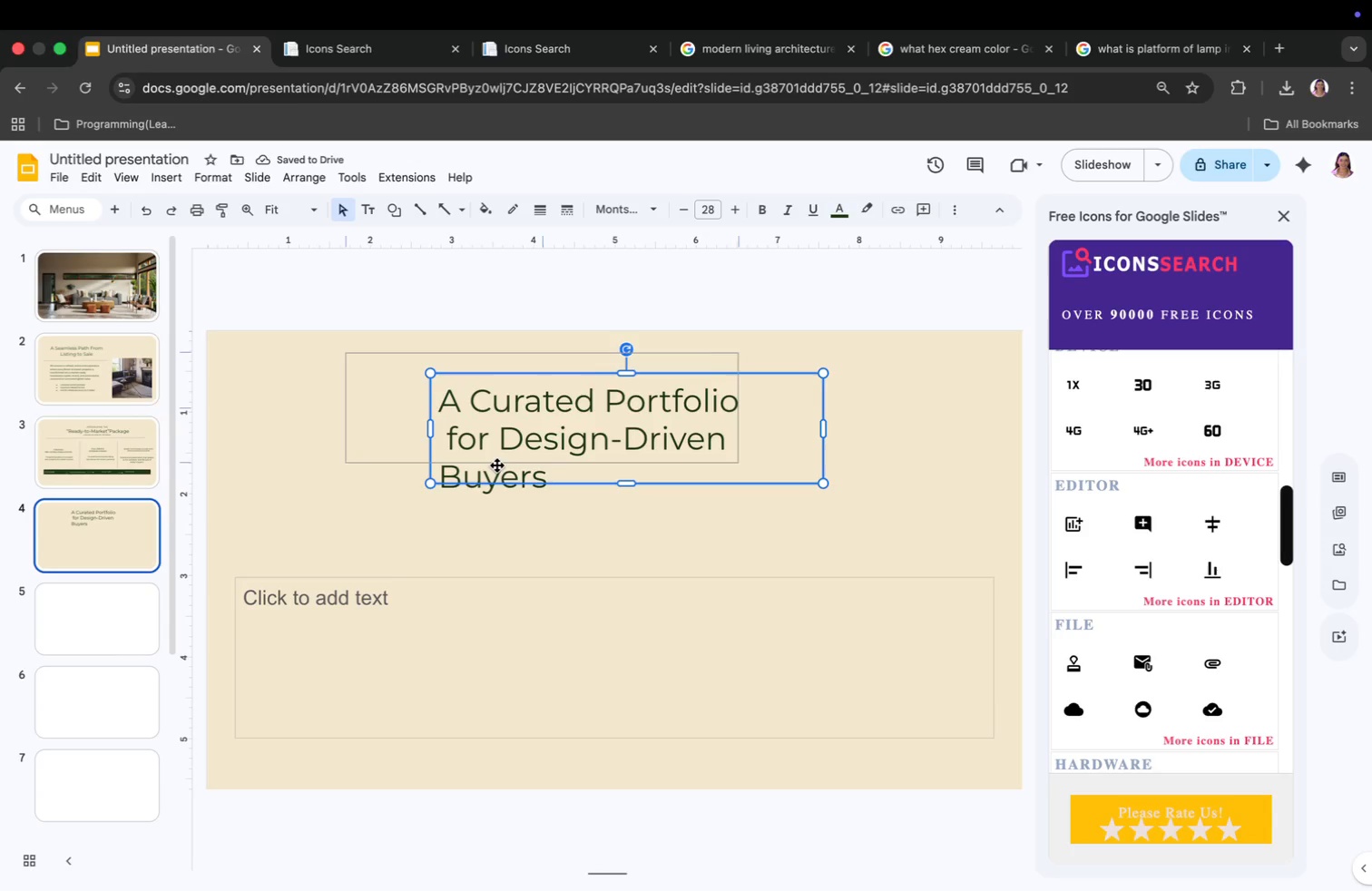 
key(Meta+CommandLeft)
 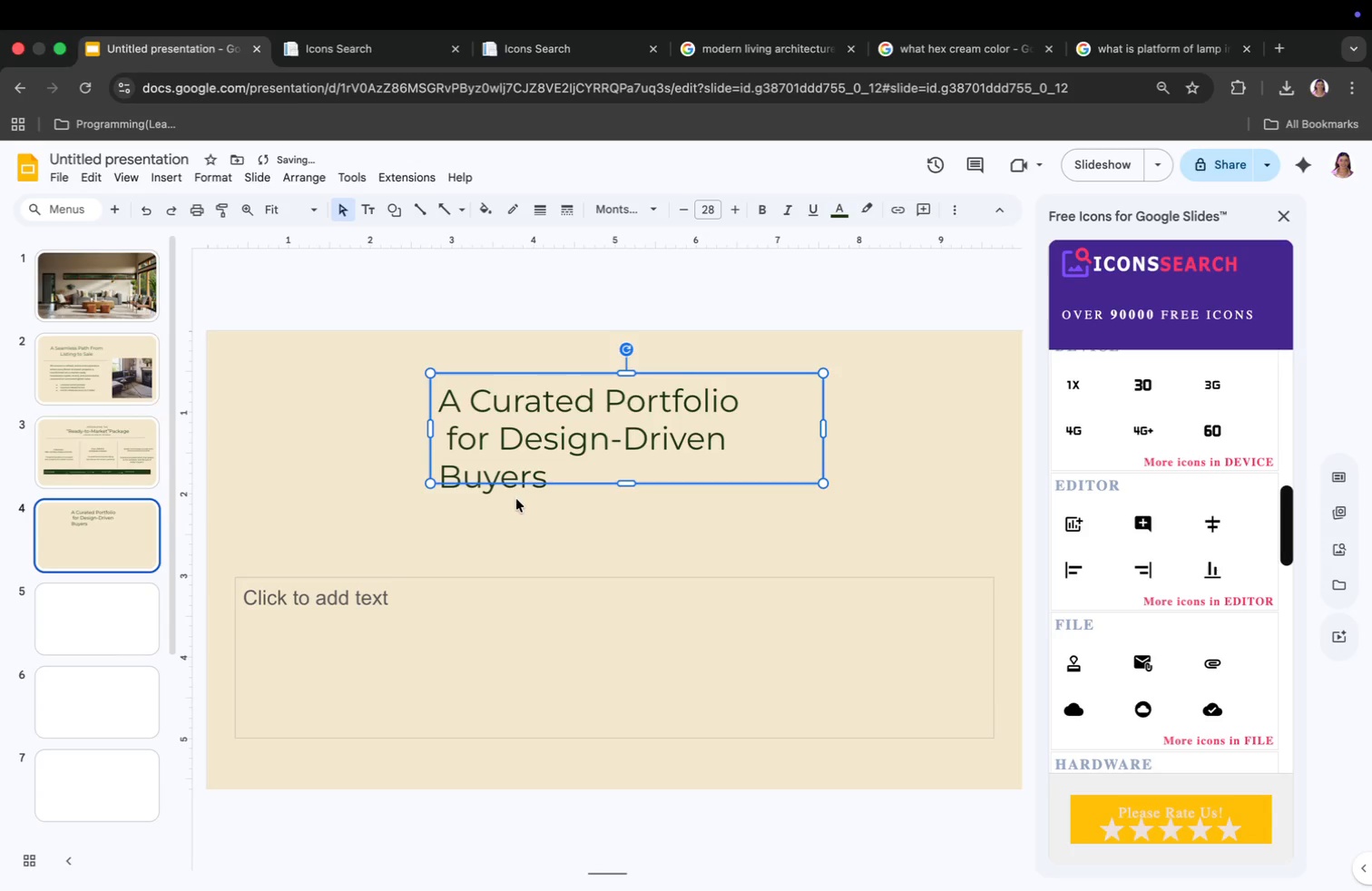 
key(Meta+CommandLeft)
 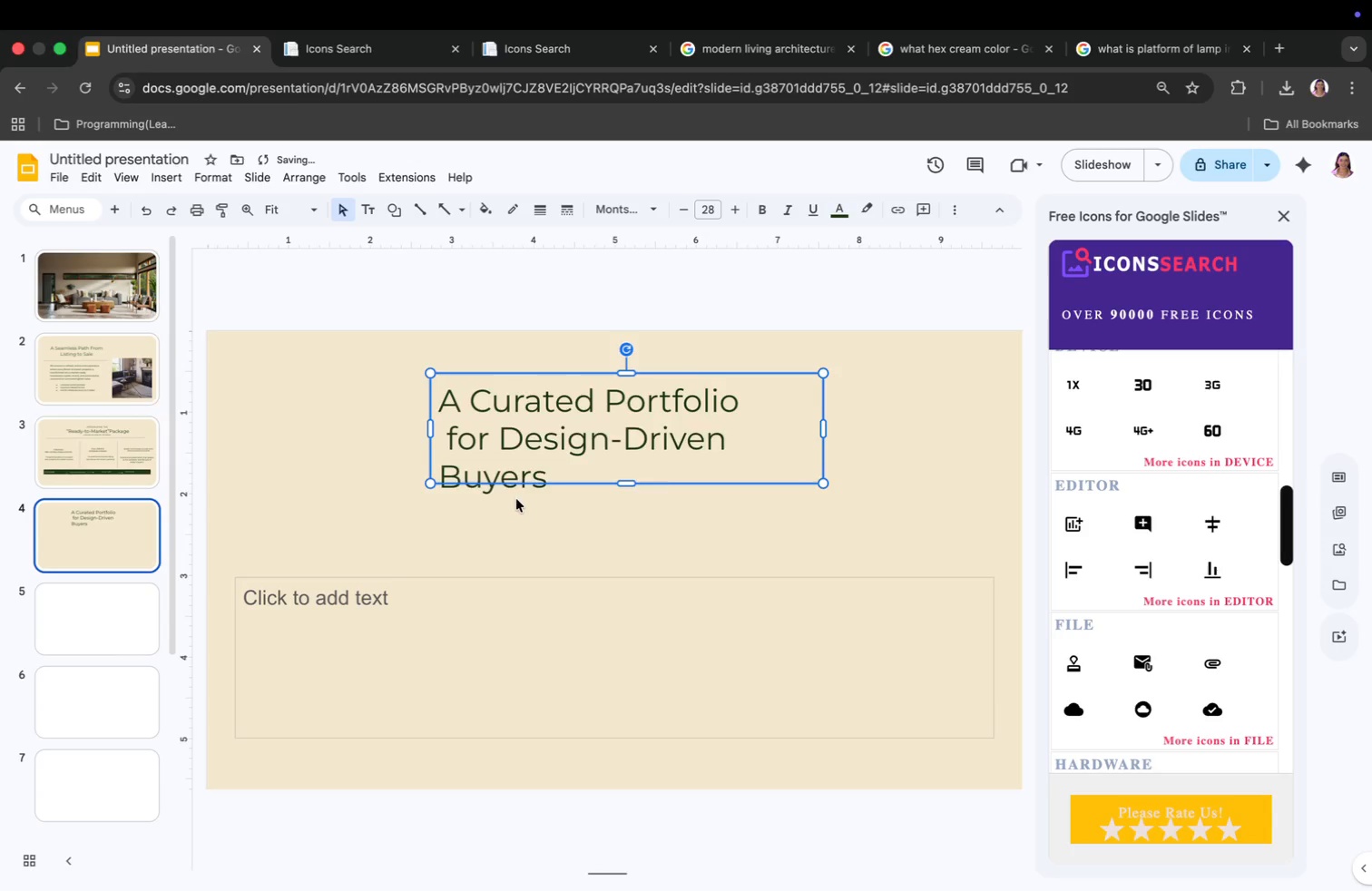 
key(Meta+Z)
 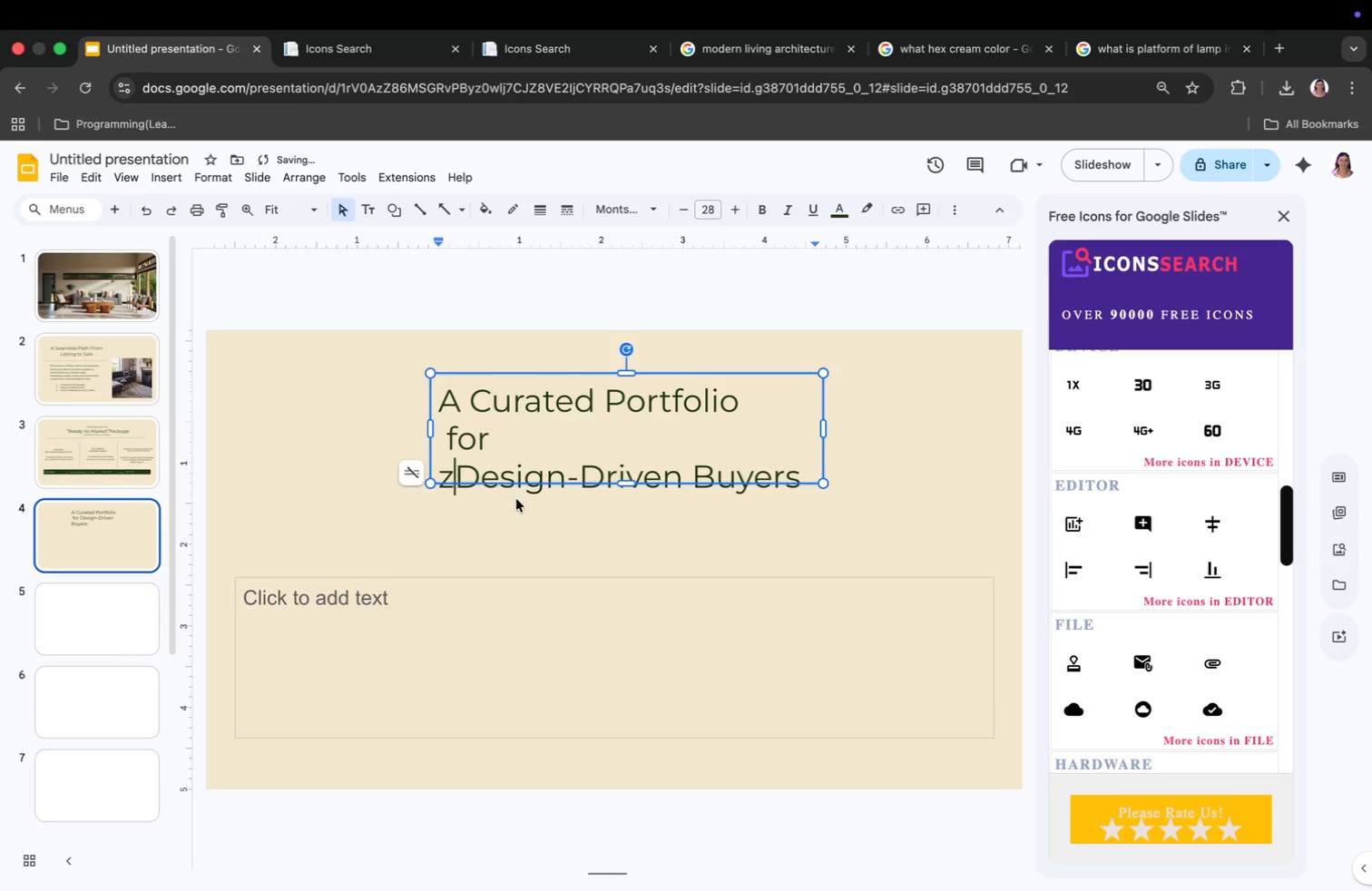 
key(Meta+CommandLeft)
 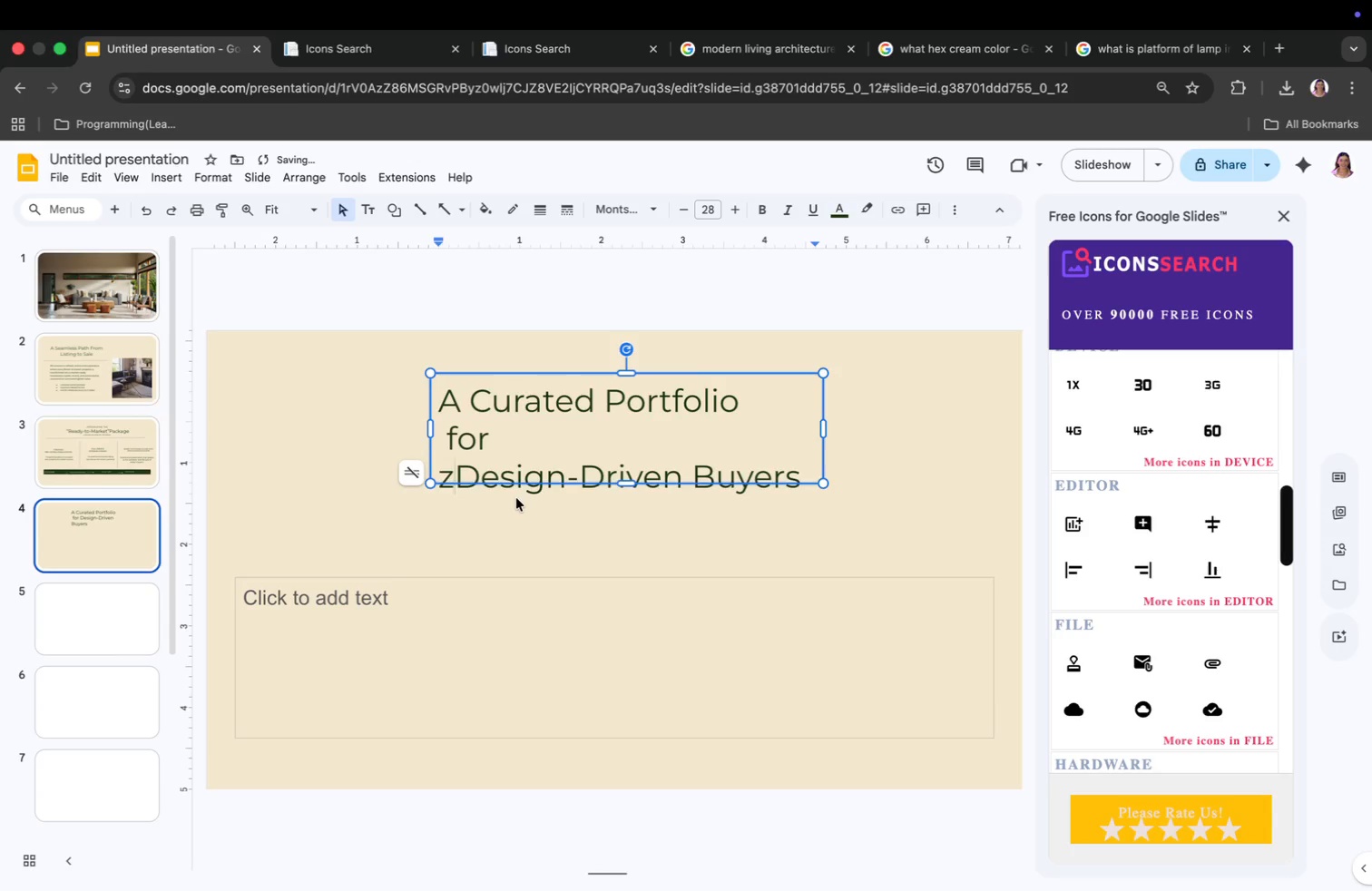 
key(Meta+Z)
 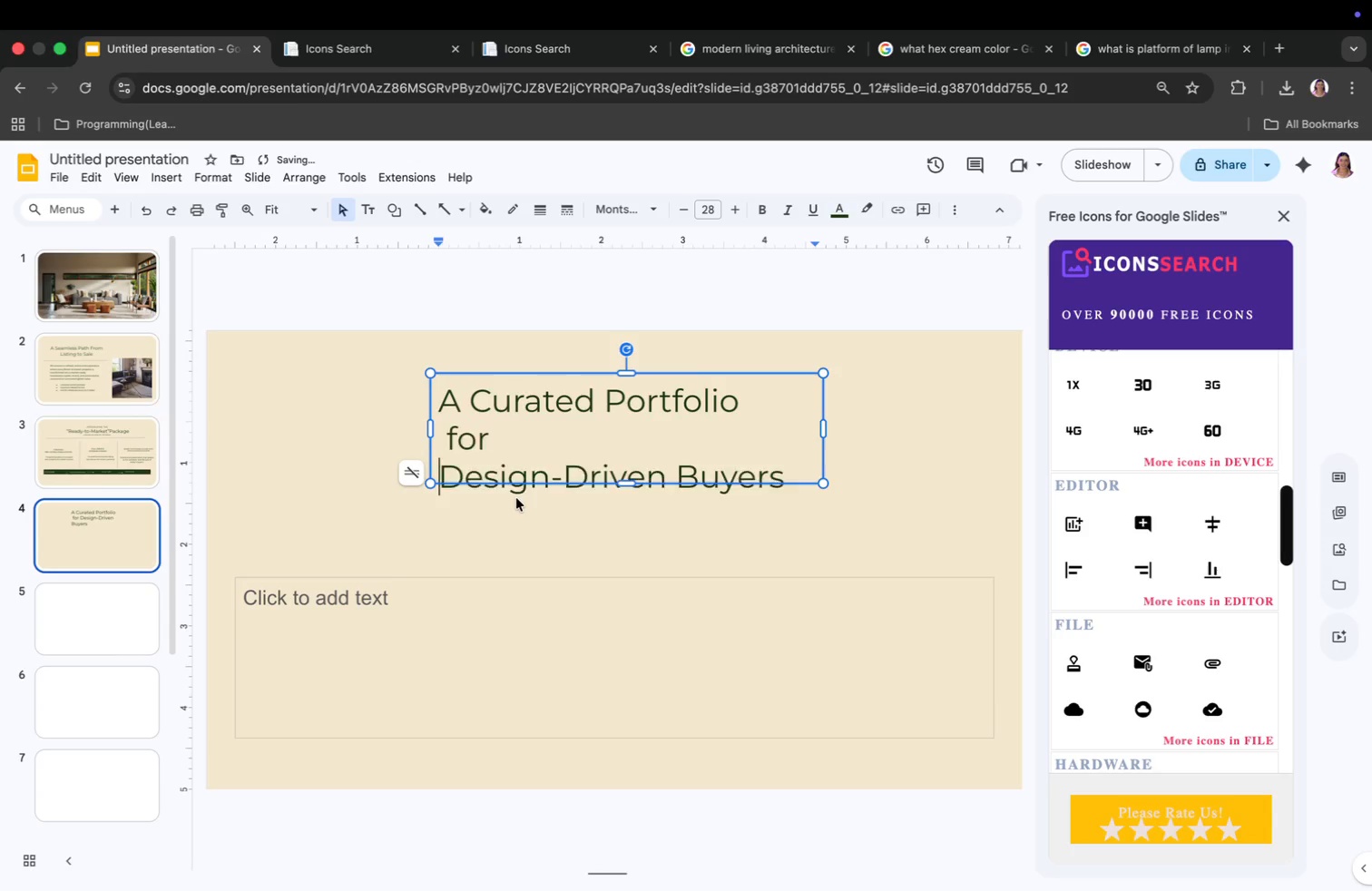 
key(Meta+Z)
 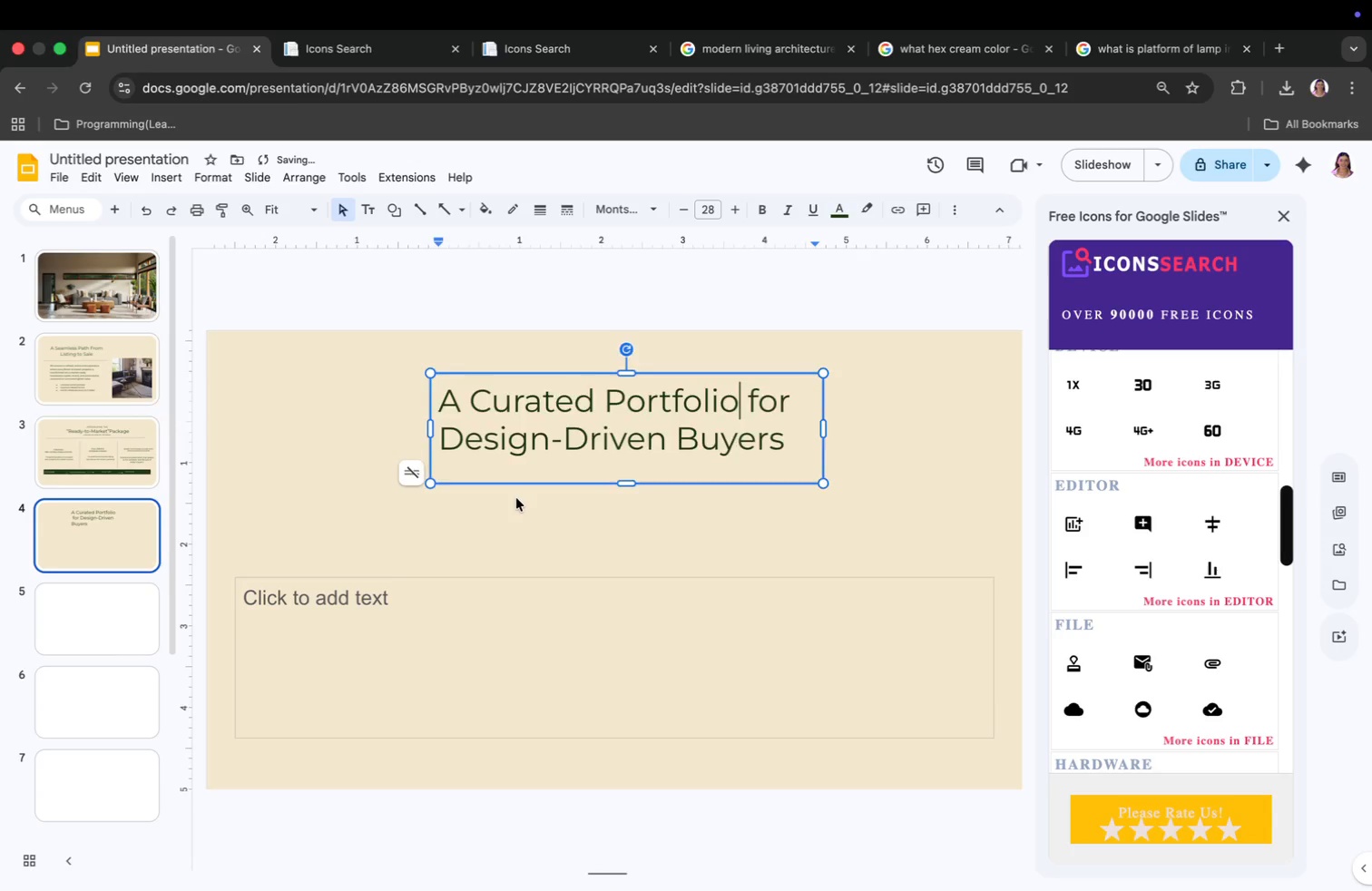 
key(Meta+Z)
 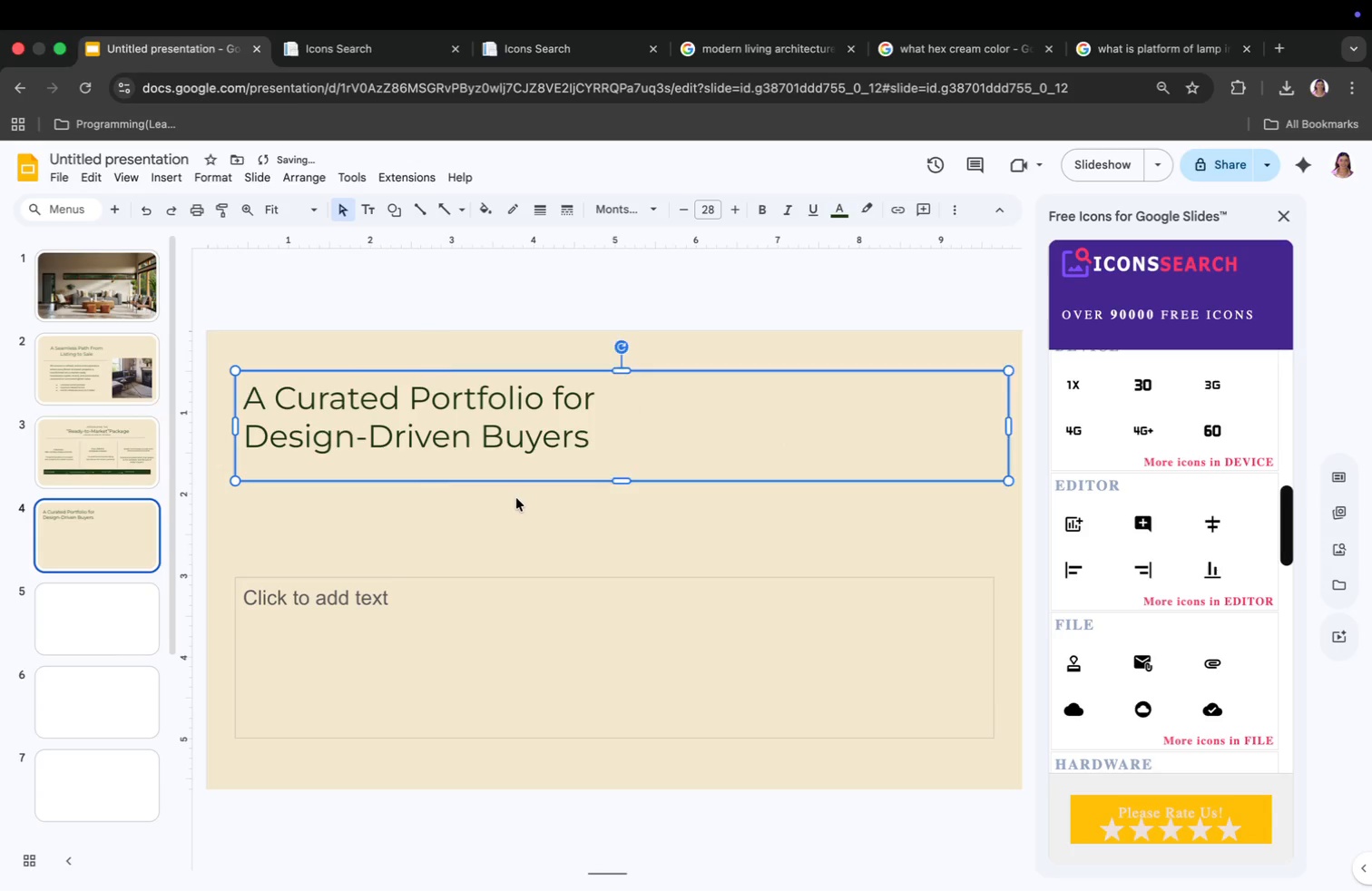 
key(Meta+Z)
 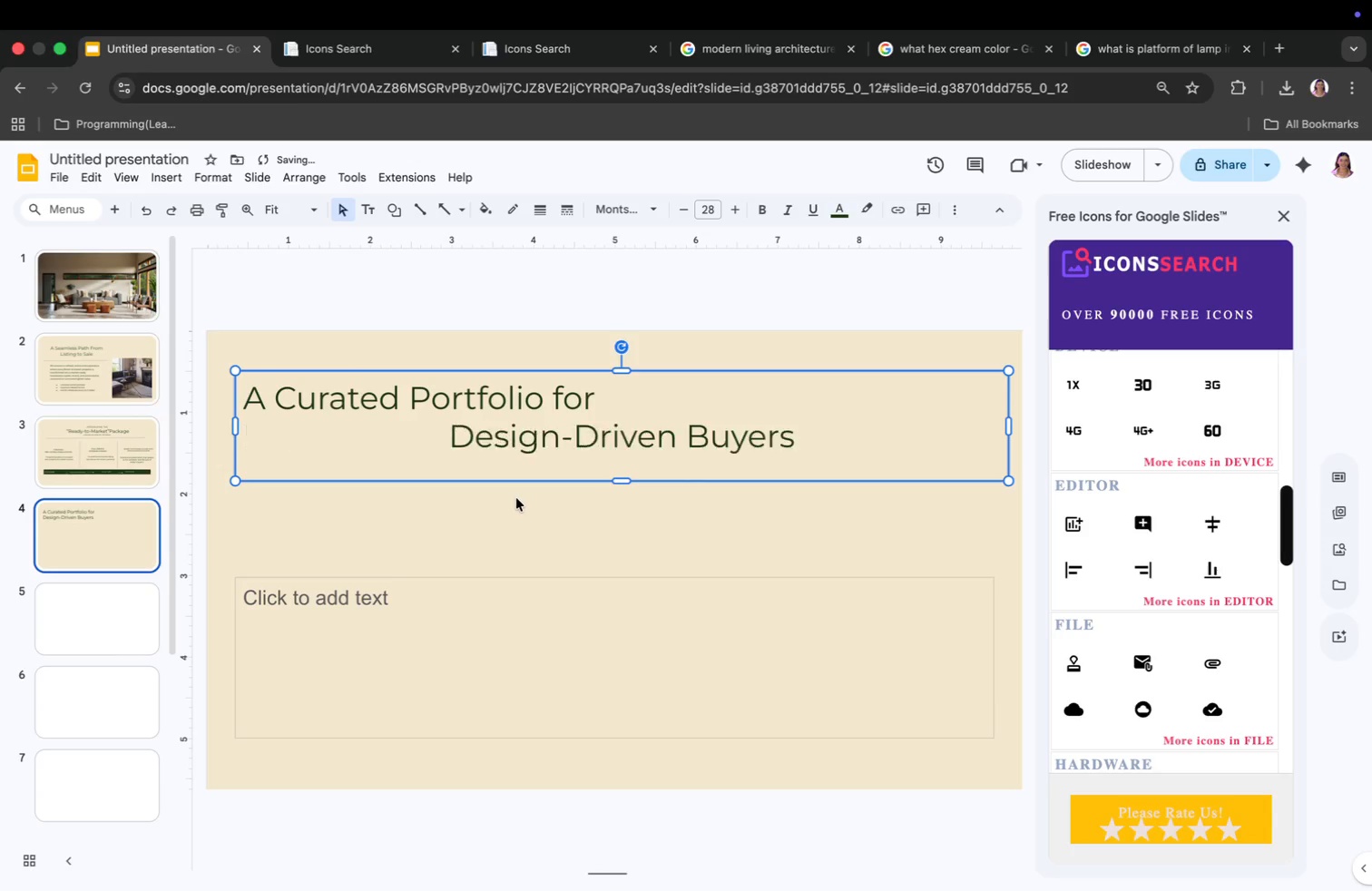 
key(Meta+Z)
 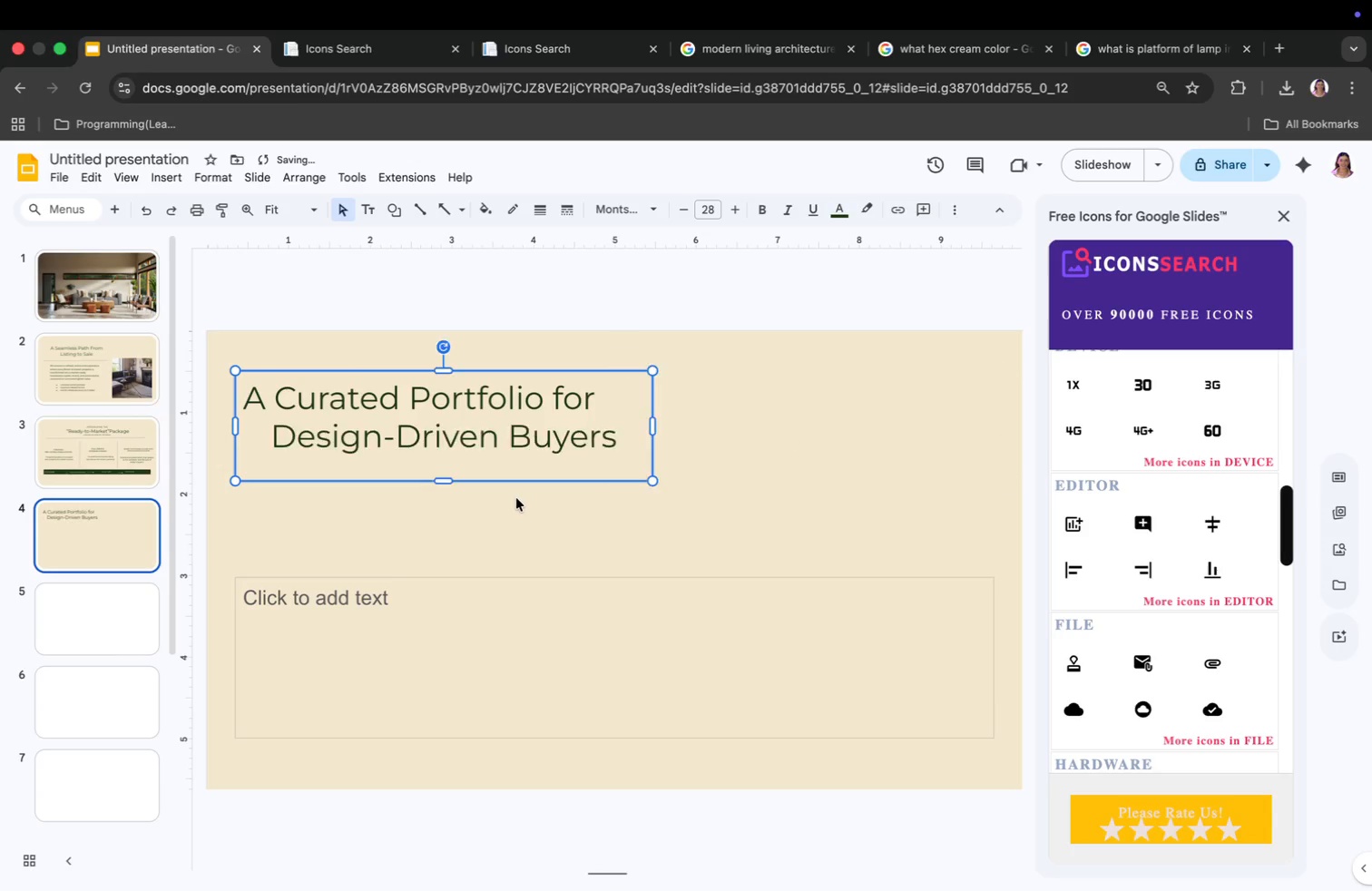 
key(Meta+Z)
 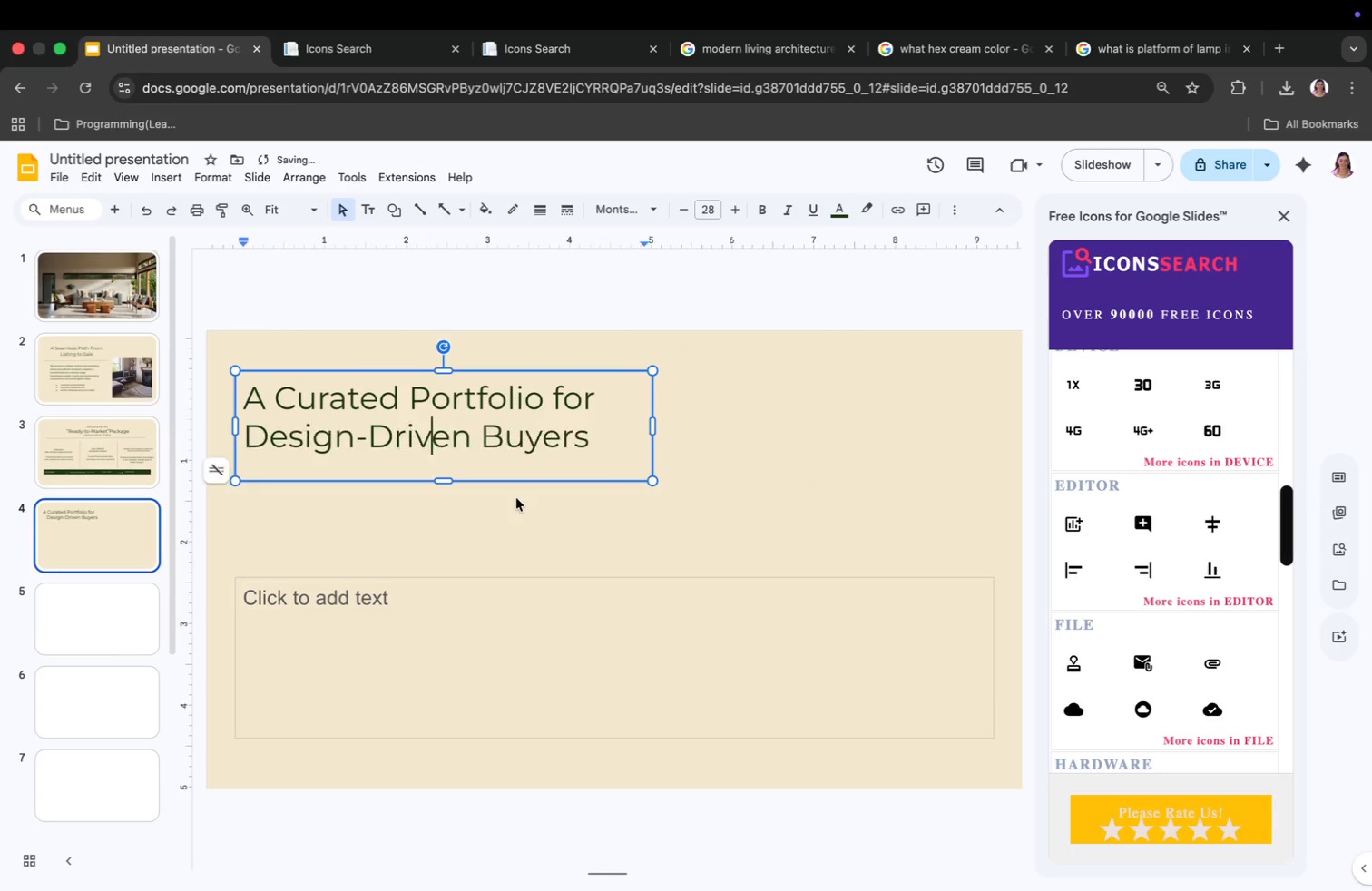 
key(Meta+Z)
 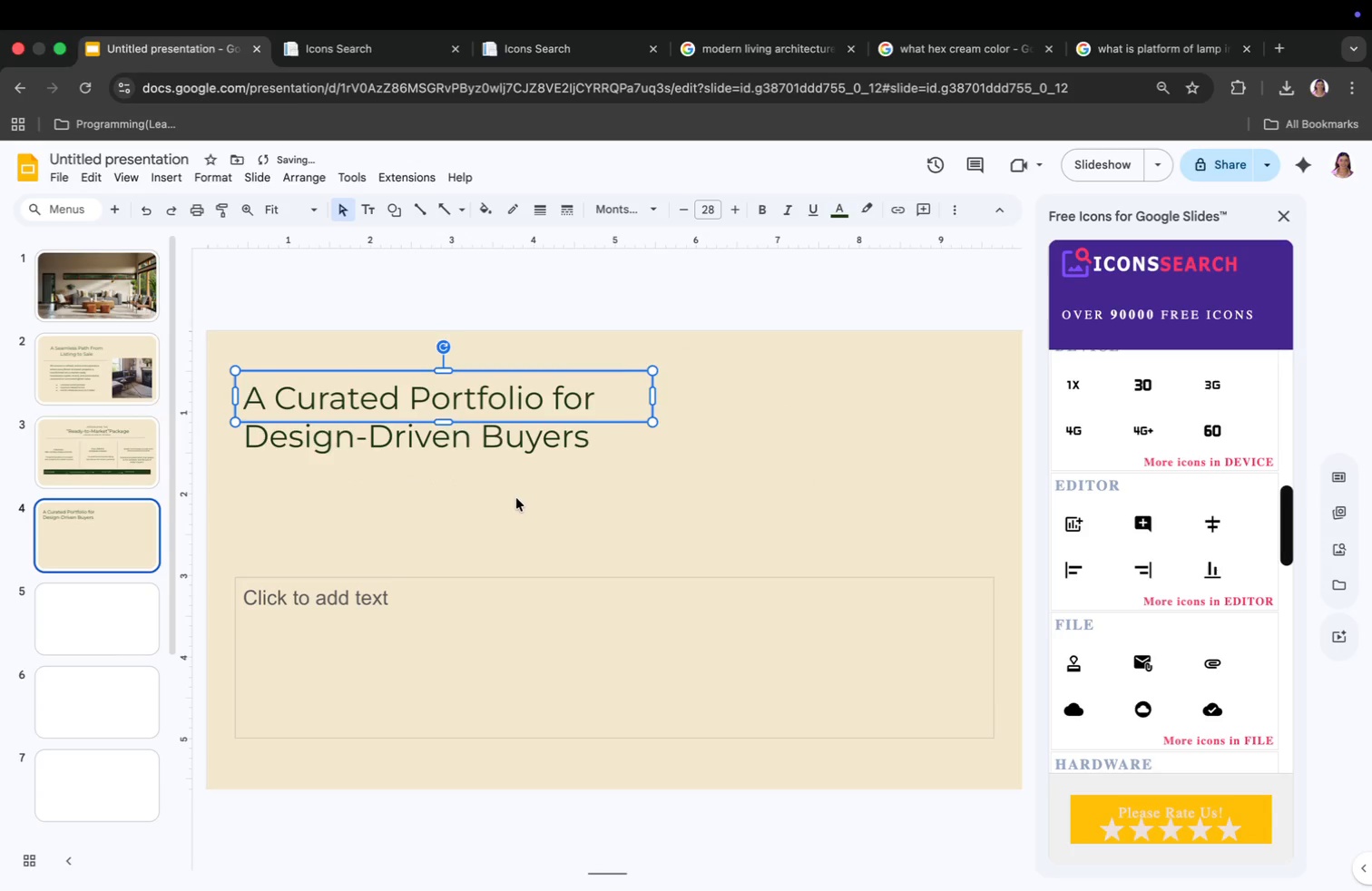 
key(Meta+Z)
 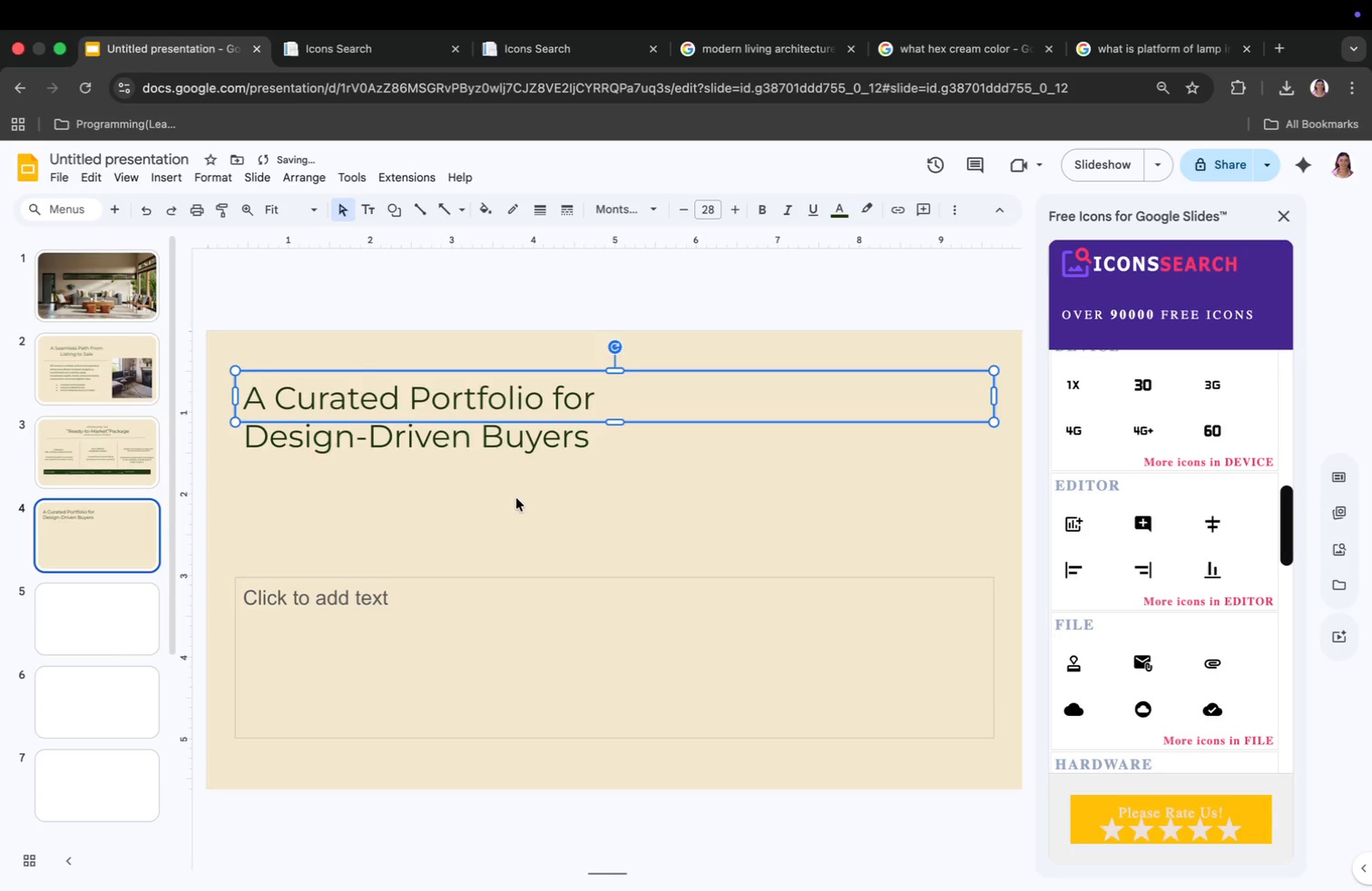 
key(Meta+Z)
 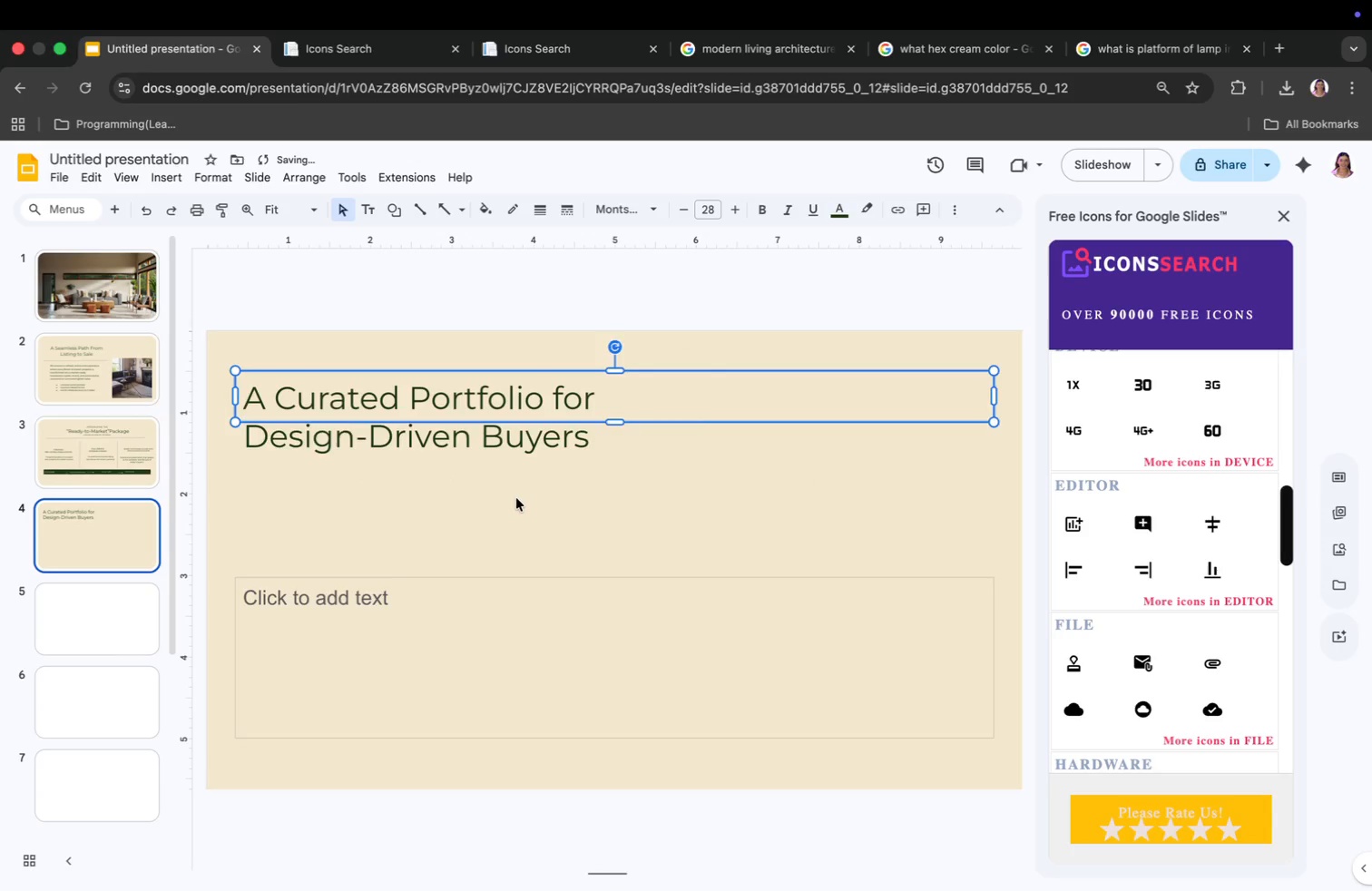 
key(Meta+Z)
 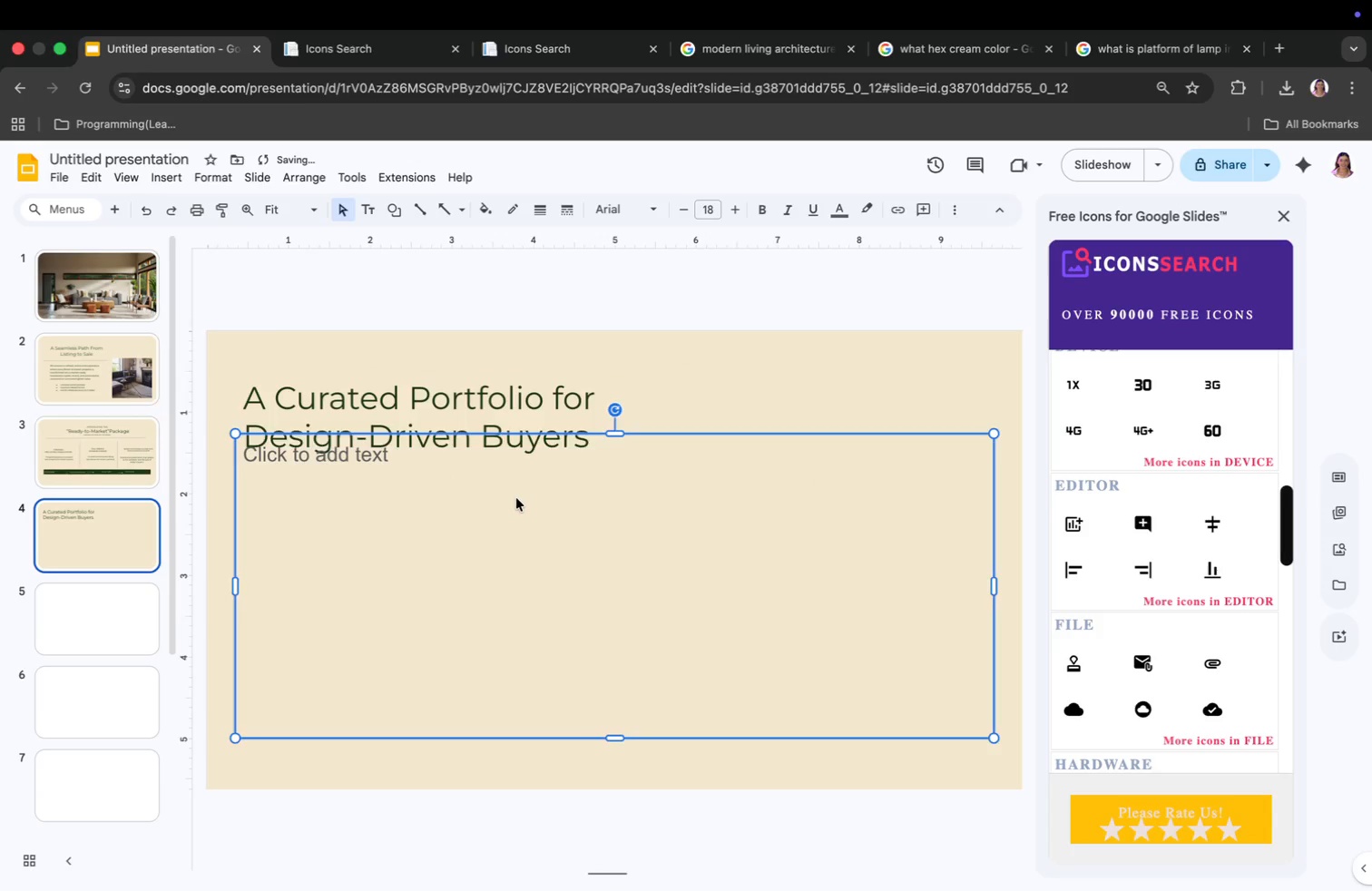 
key(Meta+Z)
 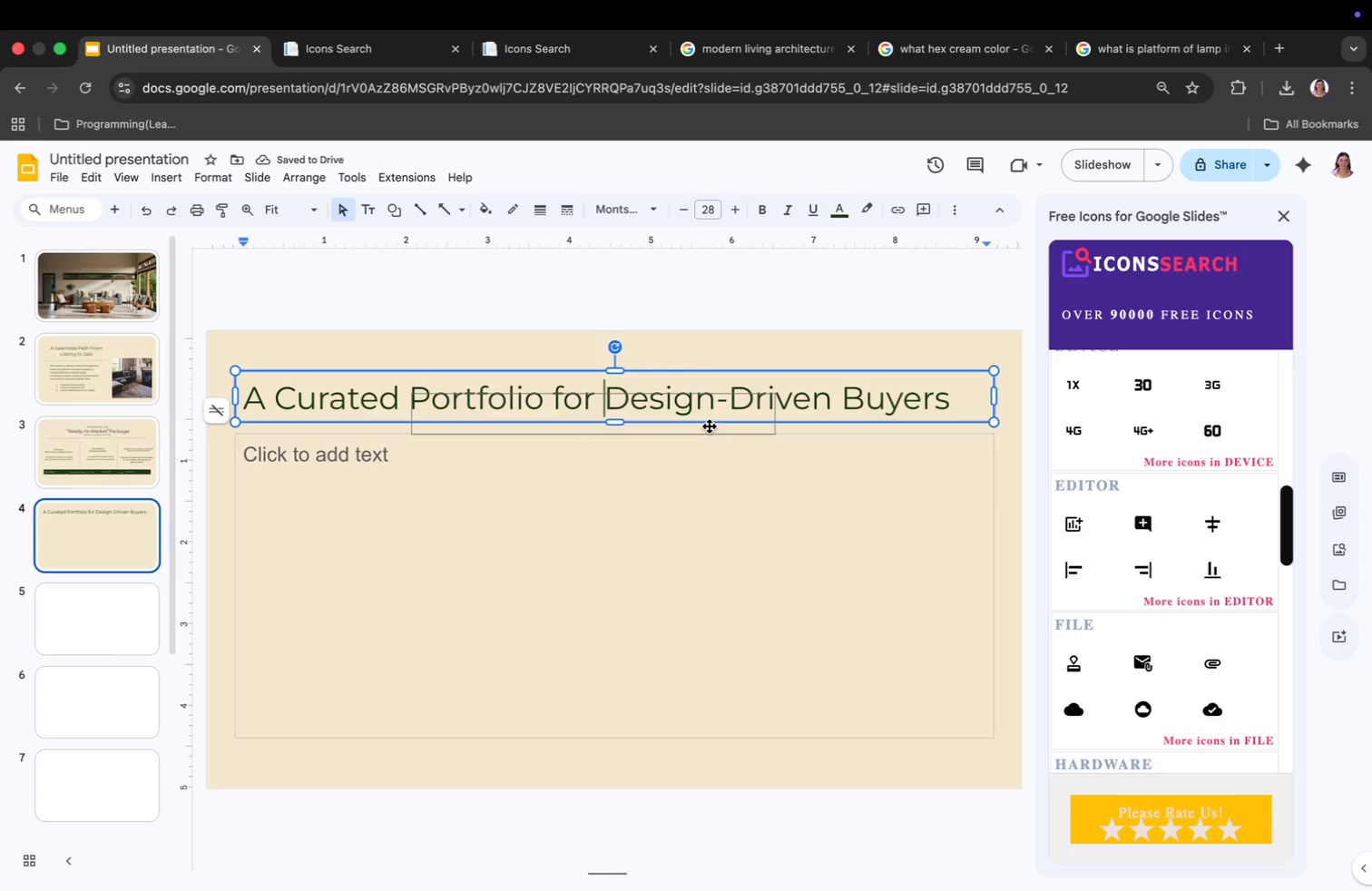 
wait(5.98)
 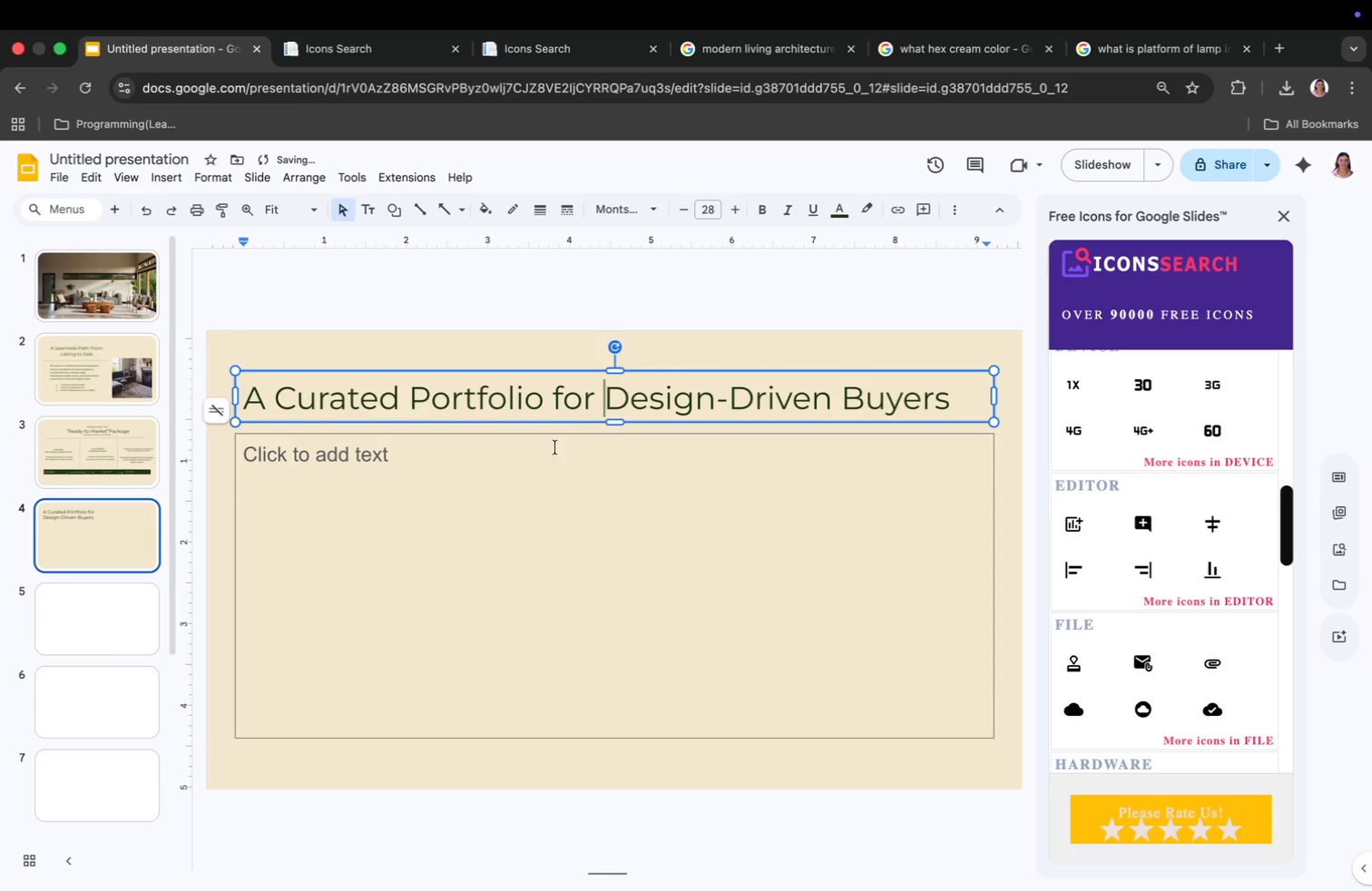 
left_click([123, 444])
 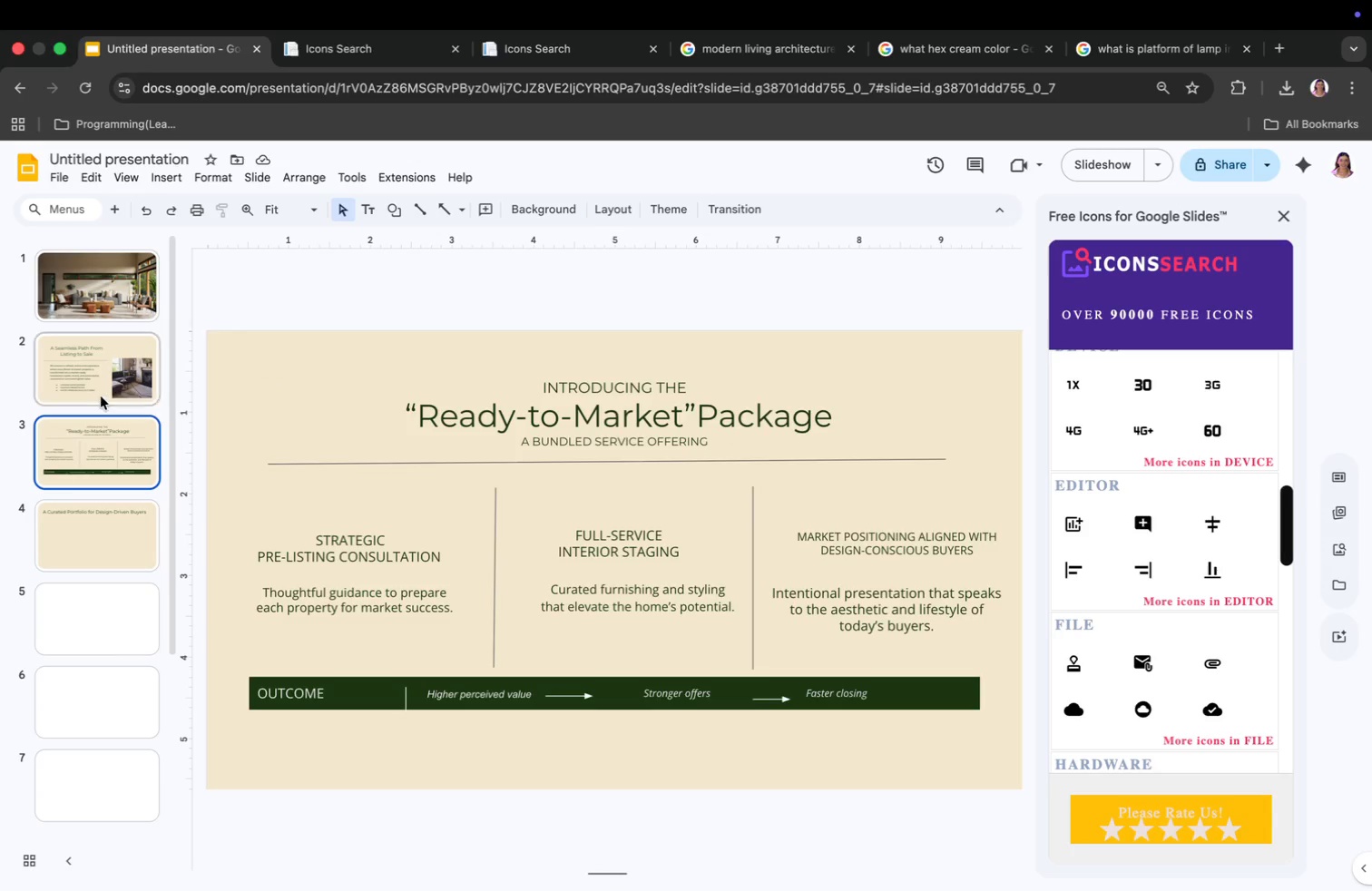 
left_click([90, 382])
 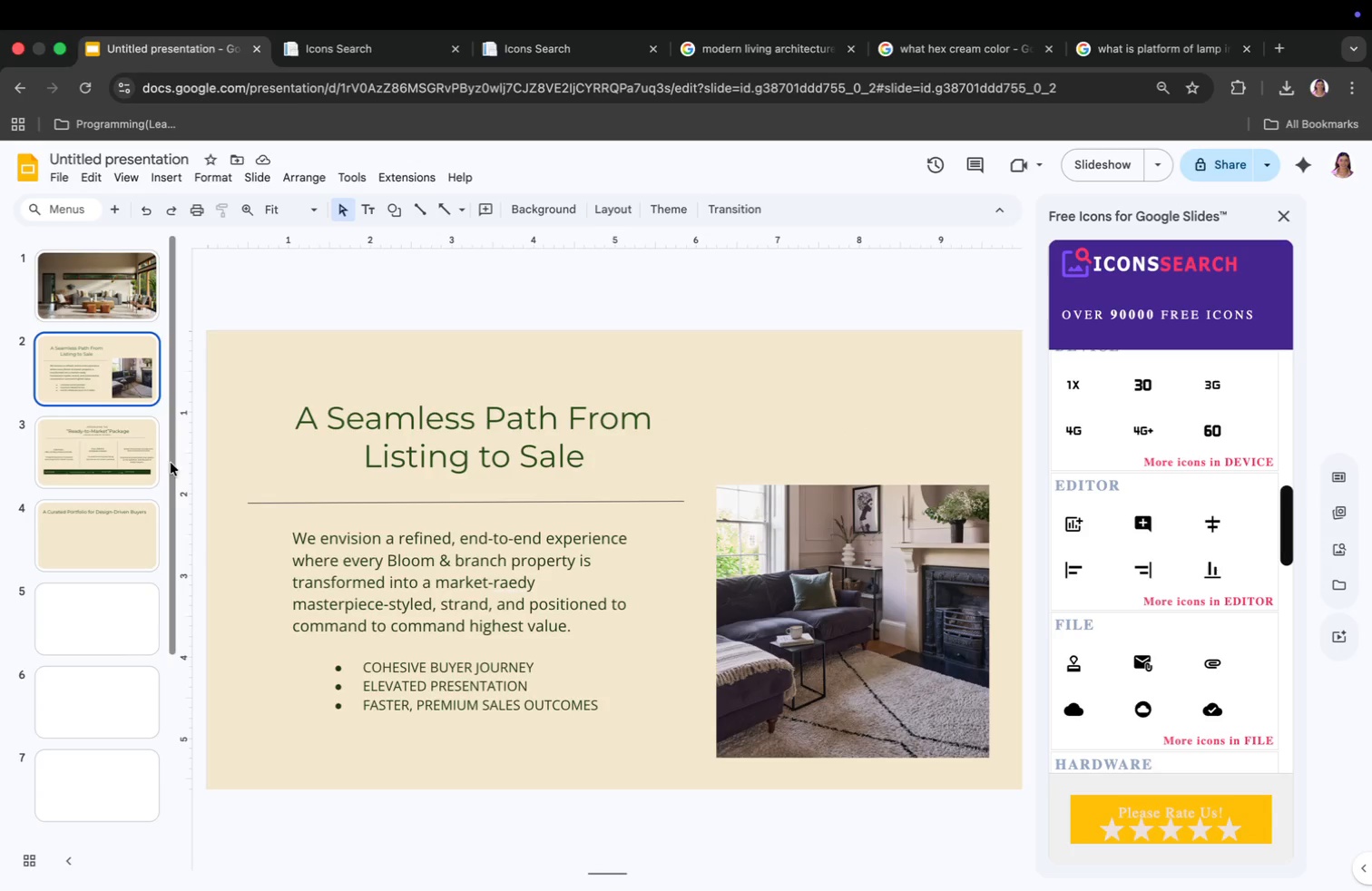 
left_click([116, 449])
 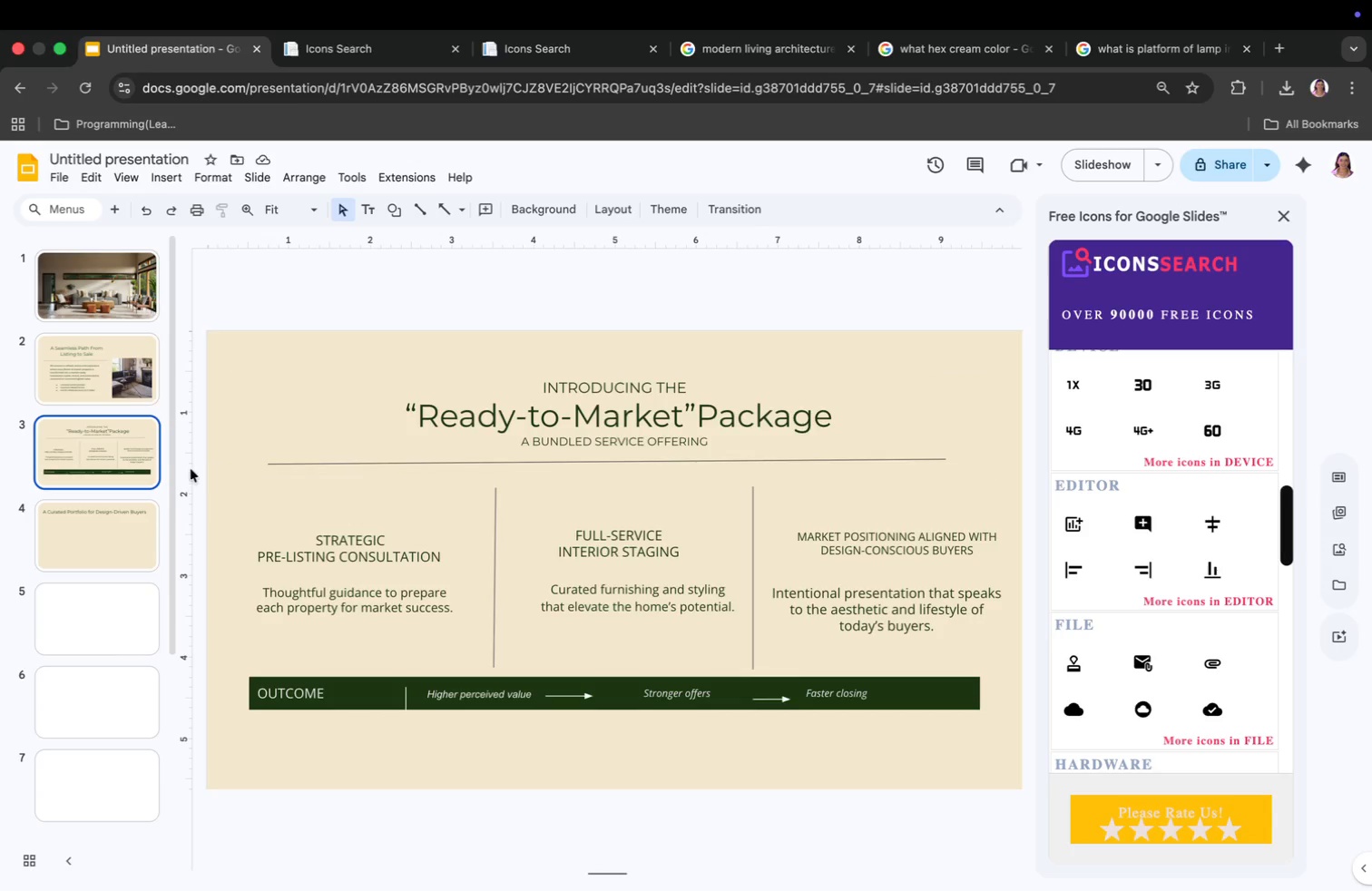 
left_click([130, 513])
 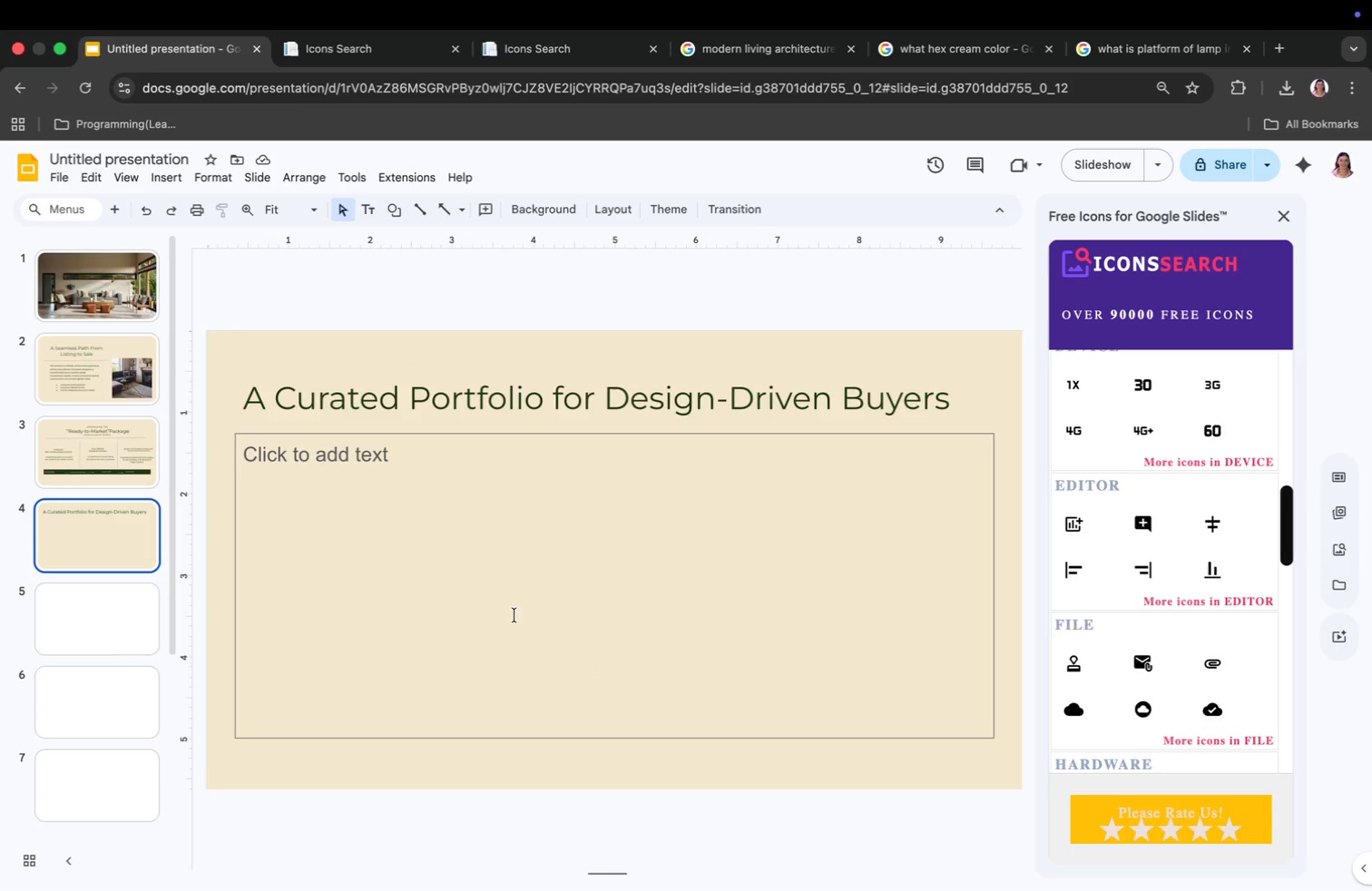 
wait(9.86)
 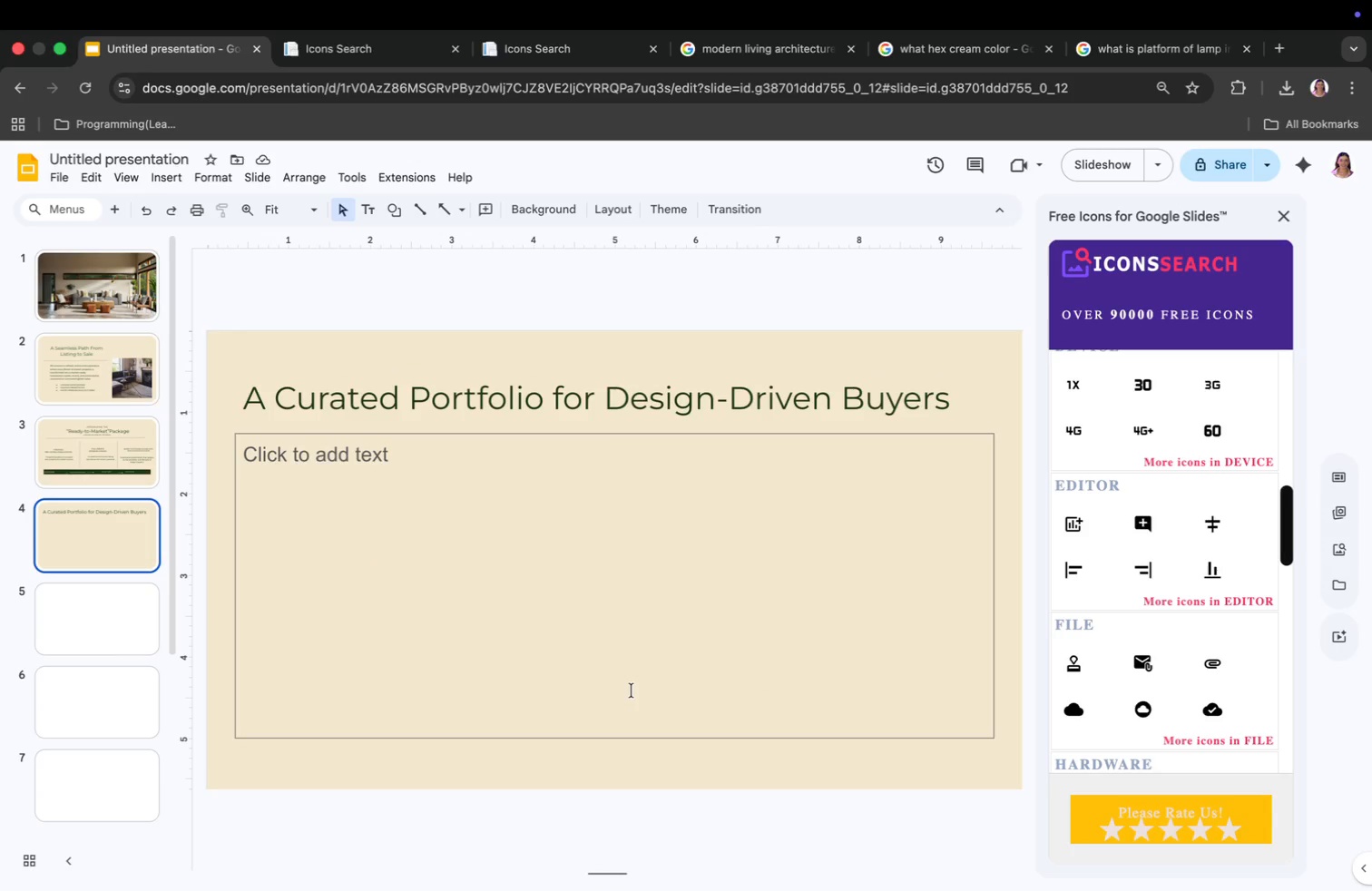 
left_click_drag(start_coordinate=[995, 595], to_coordinate=[499, 601])
 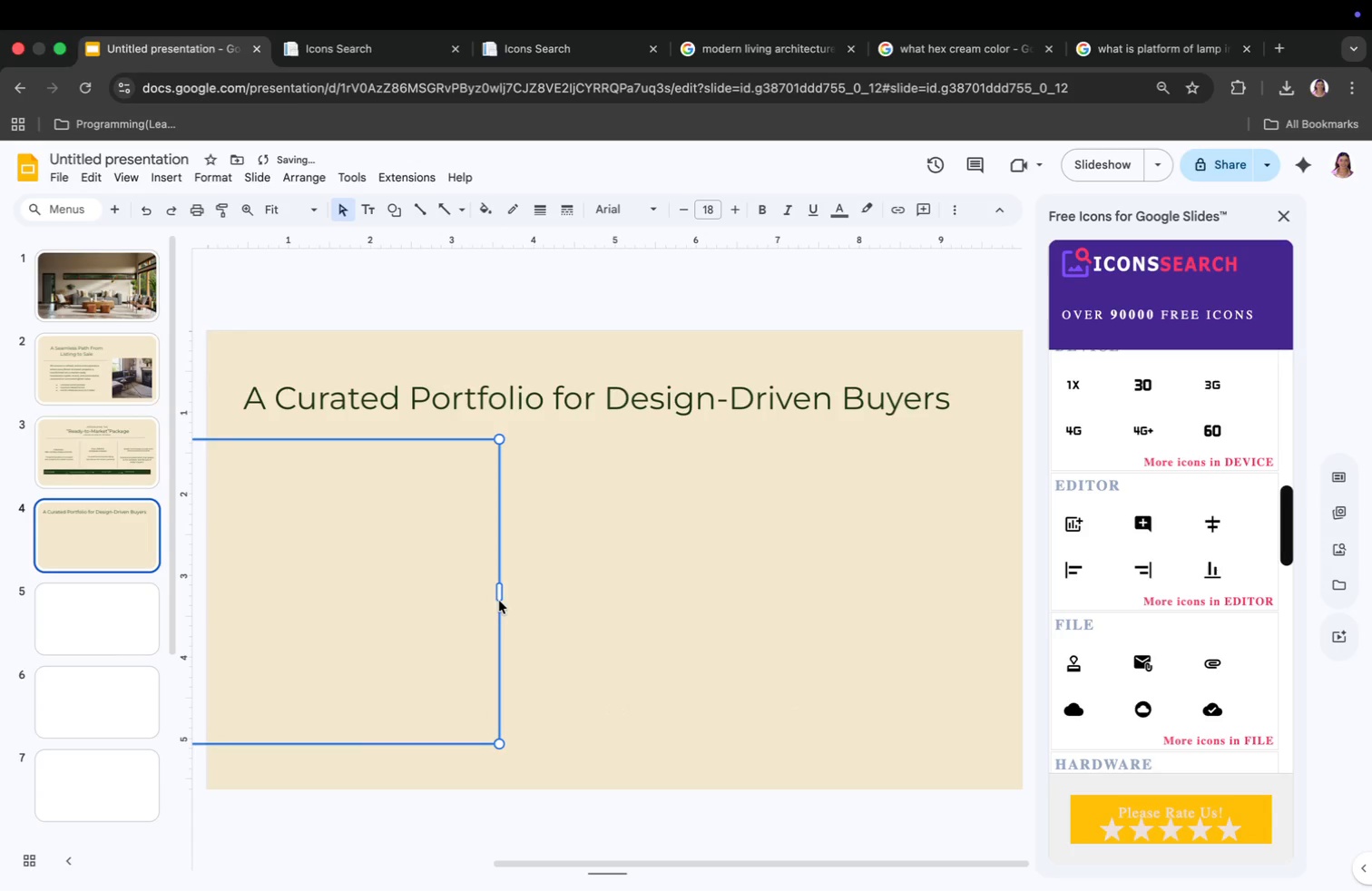 
left_click([308, 612])
 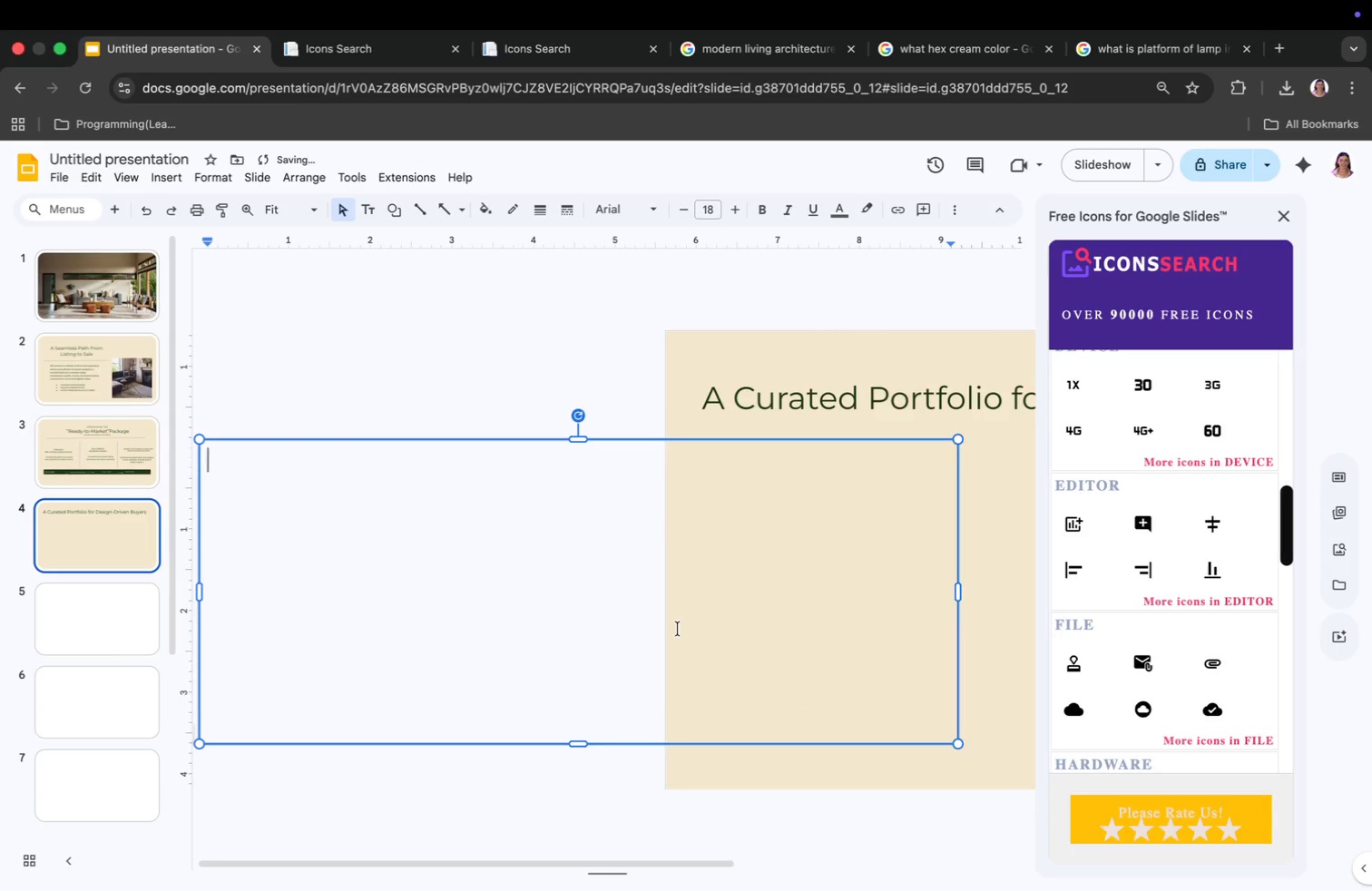 
key(Meta+CommandLeft)
 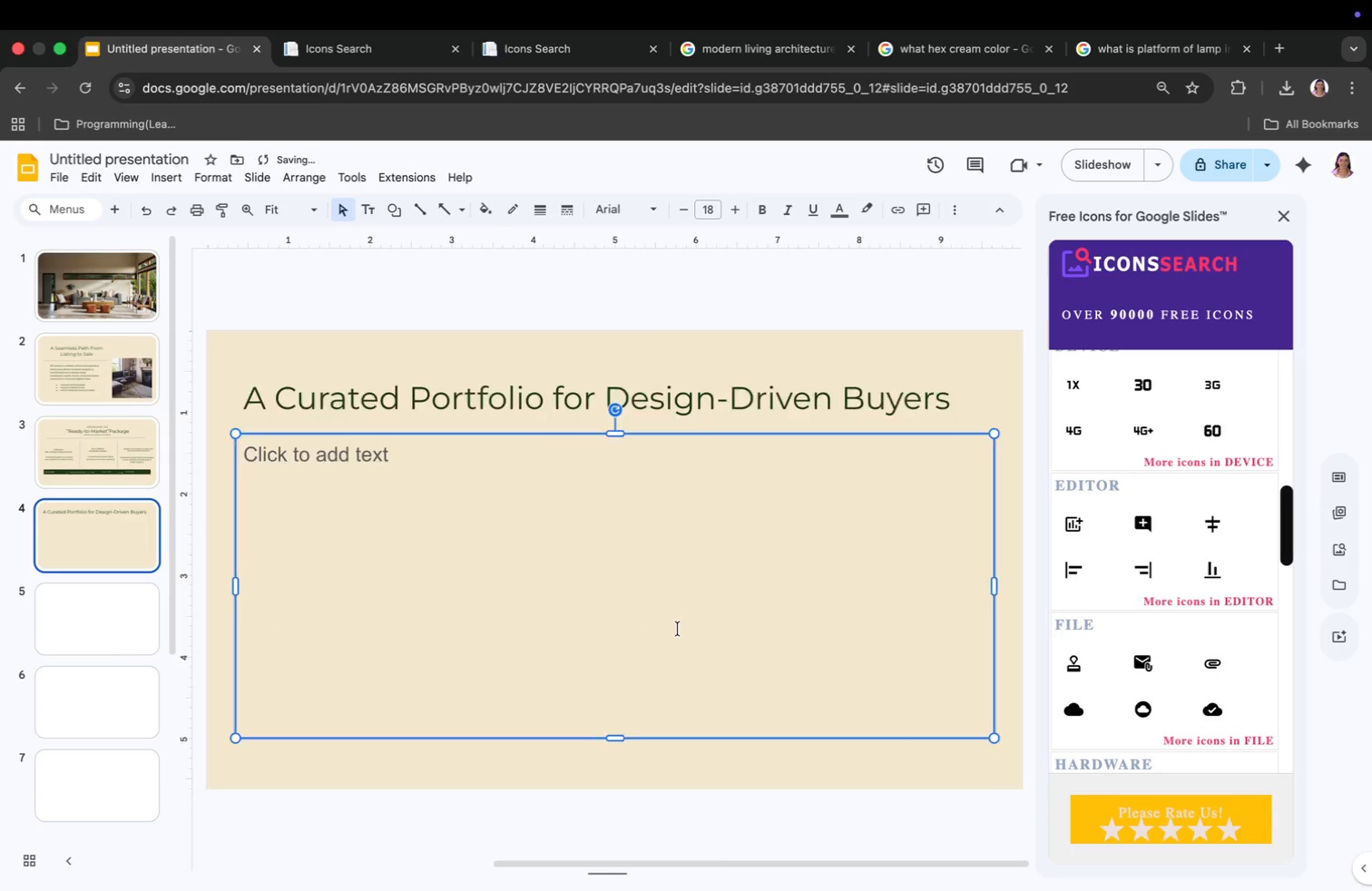 
key(Meta+Z)
 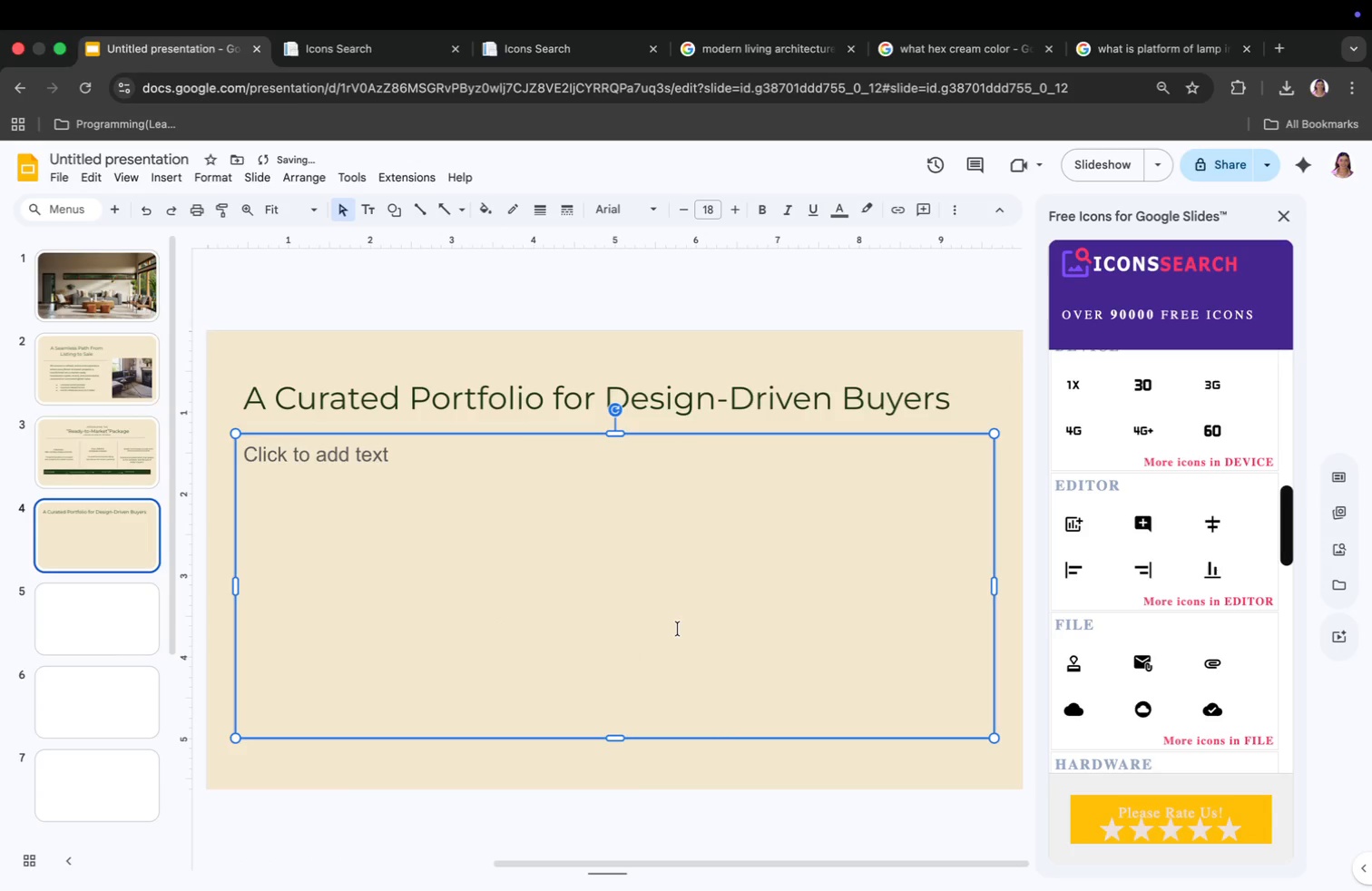 
left_click_drag(start_coordinate=[995, 584], to_coordinate=[477, 606])
 